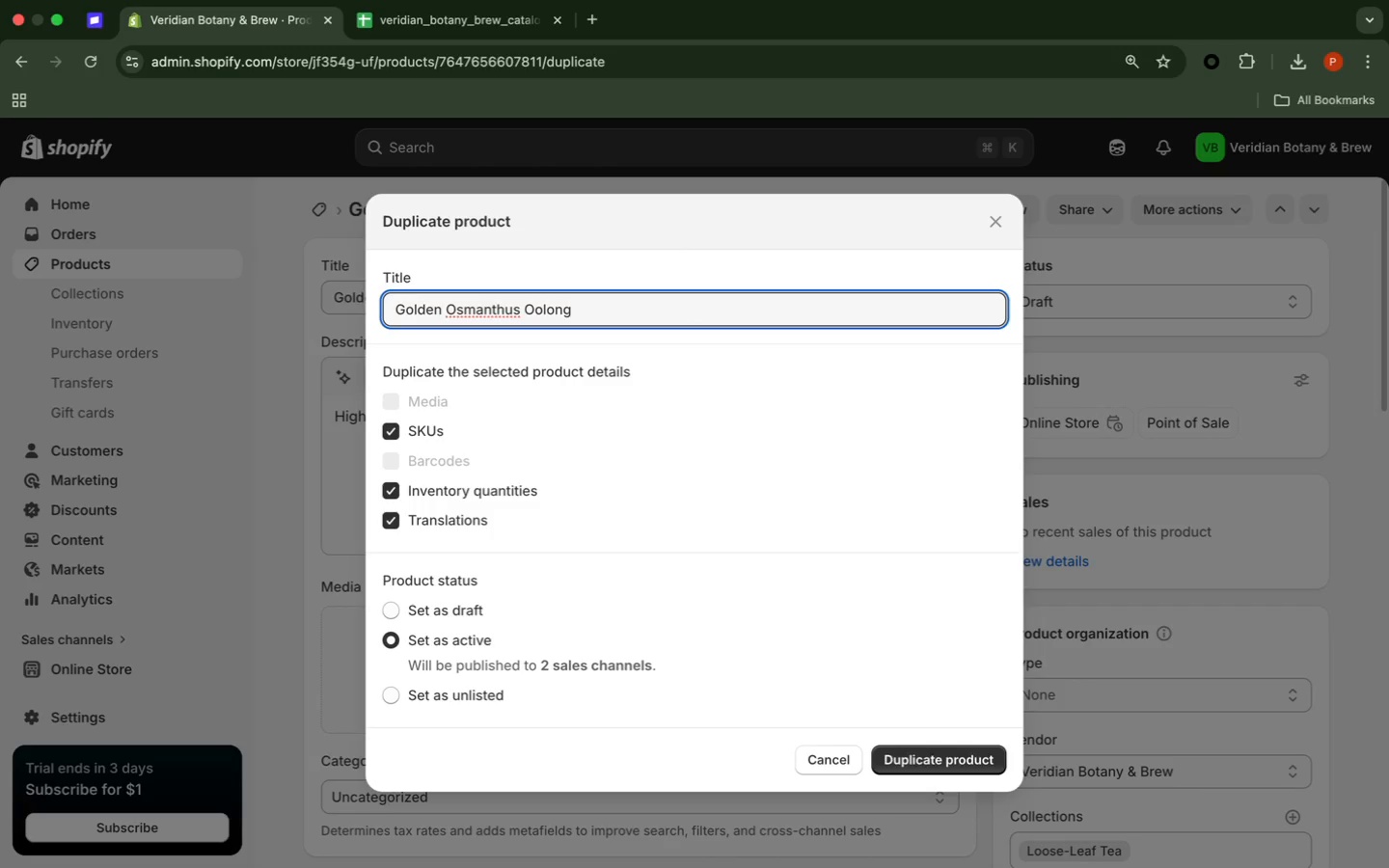 
key(Backspace)
 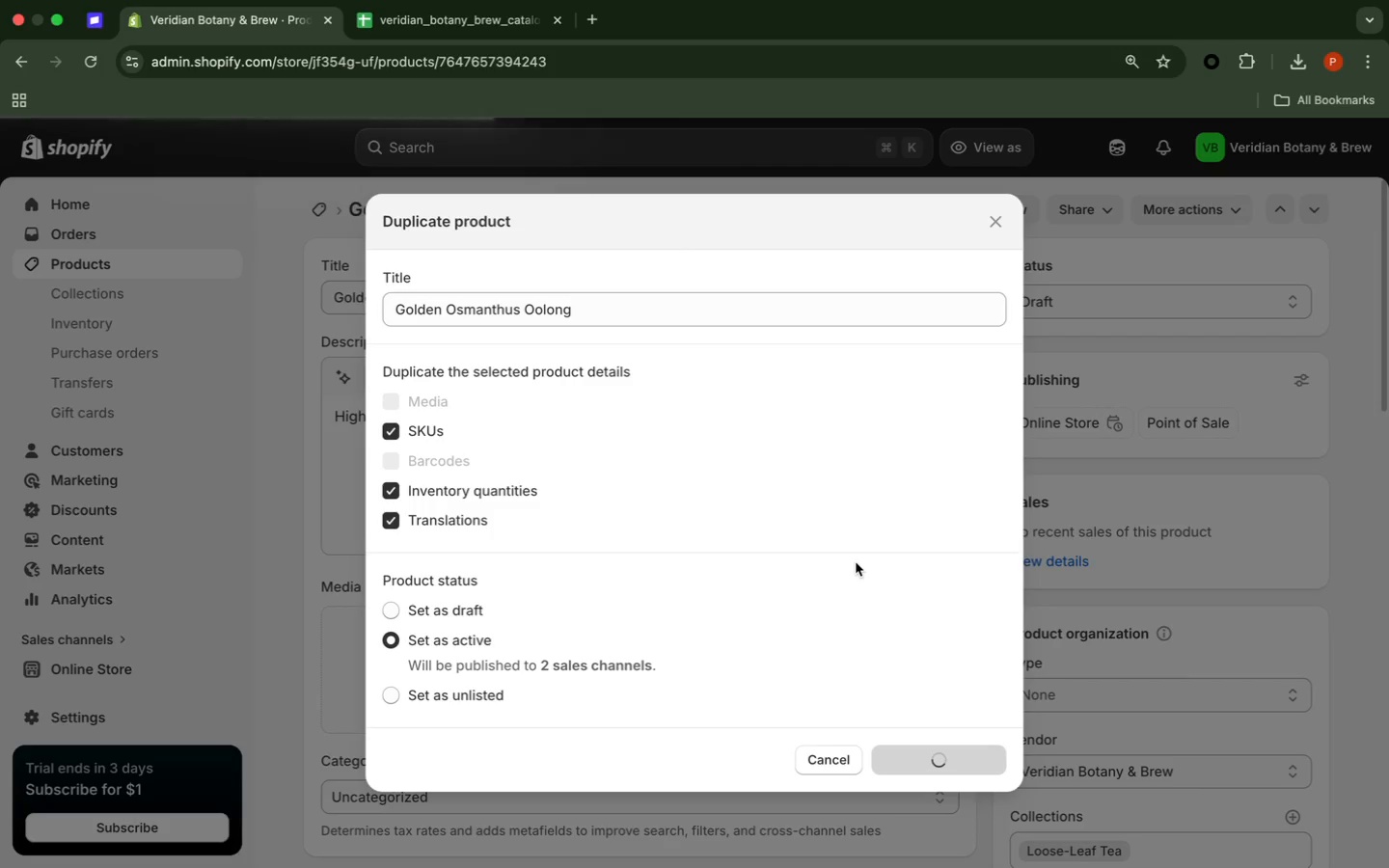 
wait(10.49)
 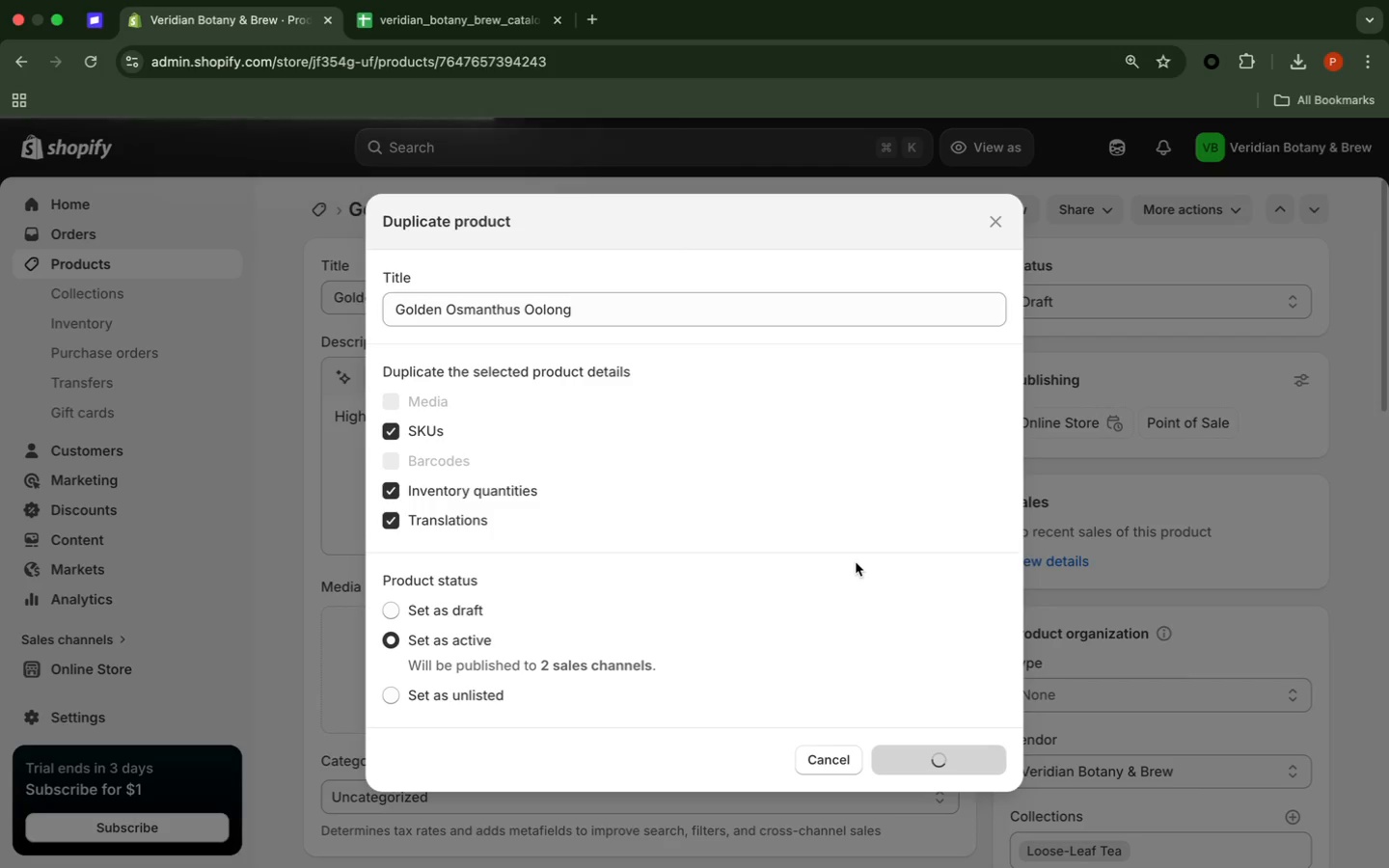 
left_click([908, 211])
 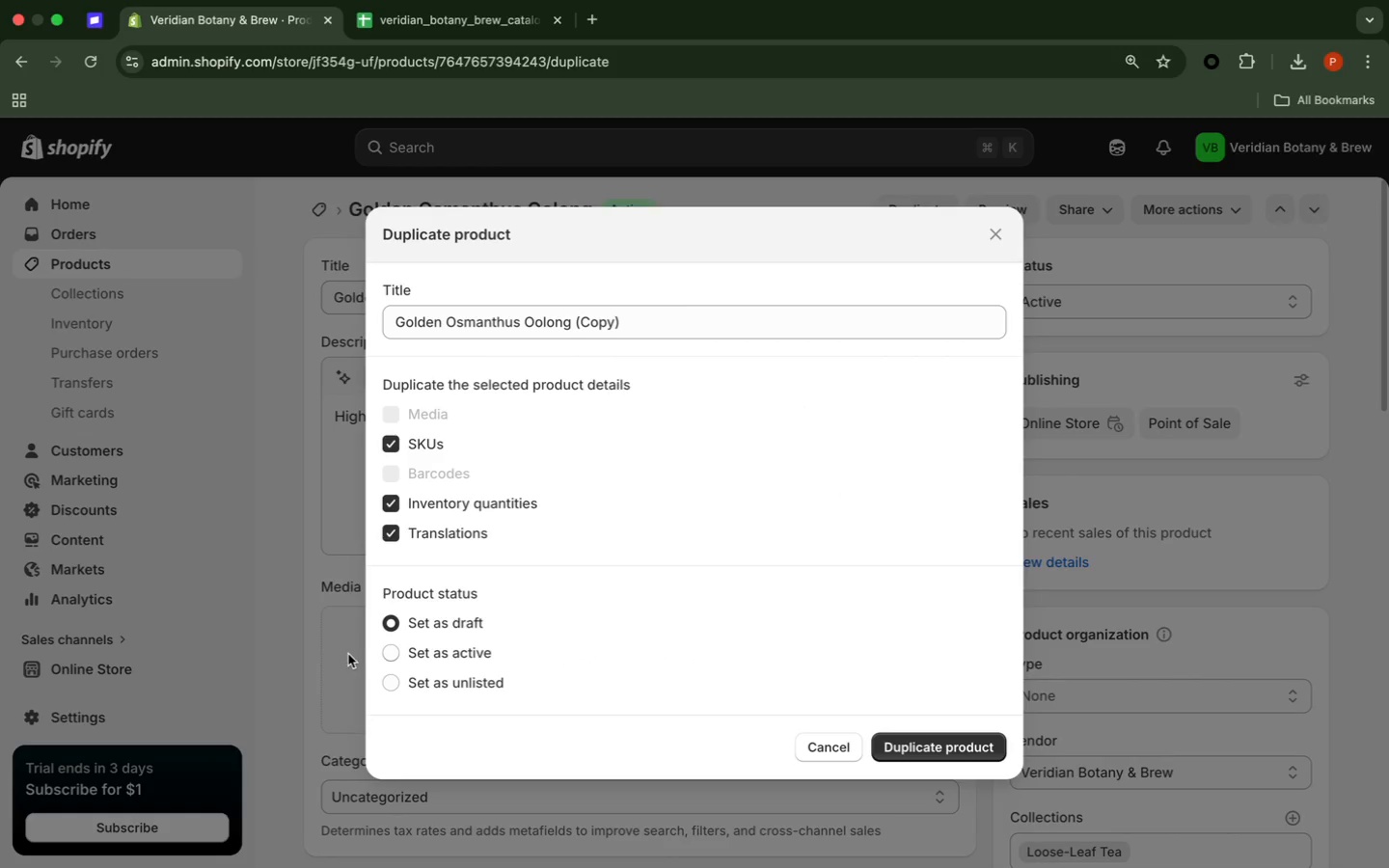 
left_click([391, 658])
 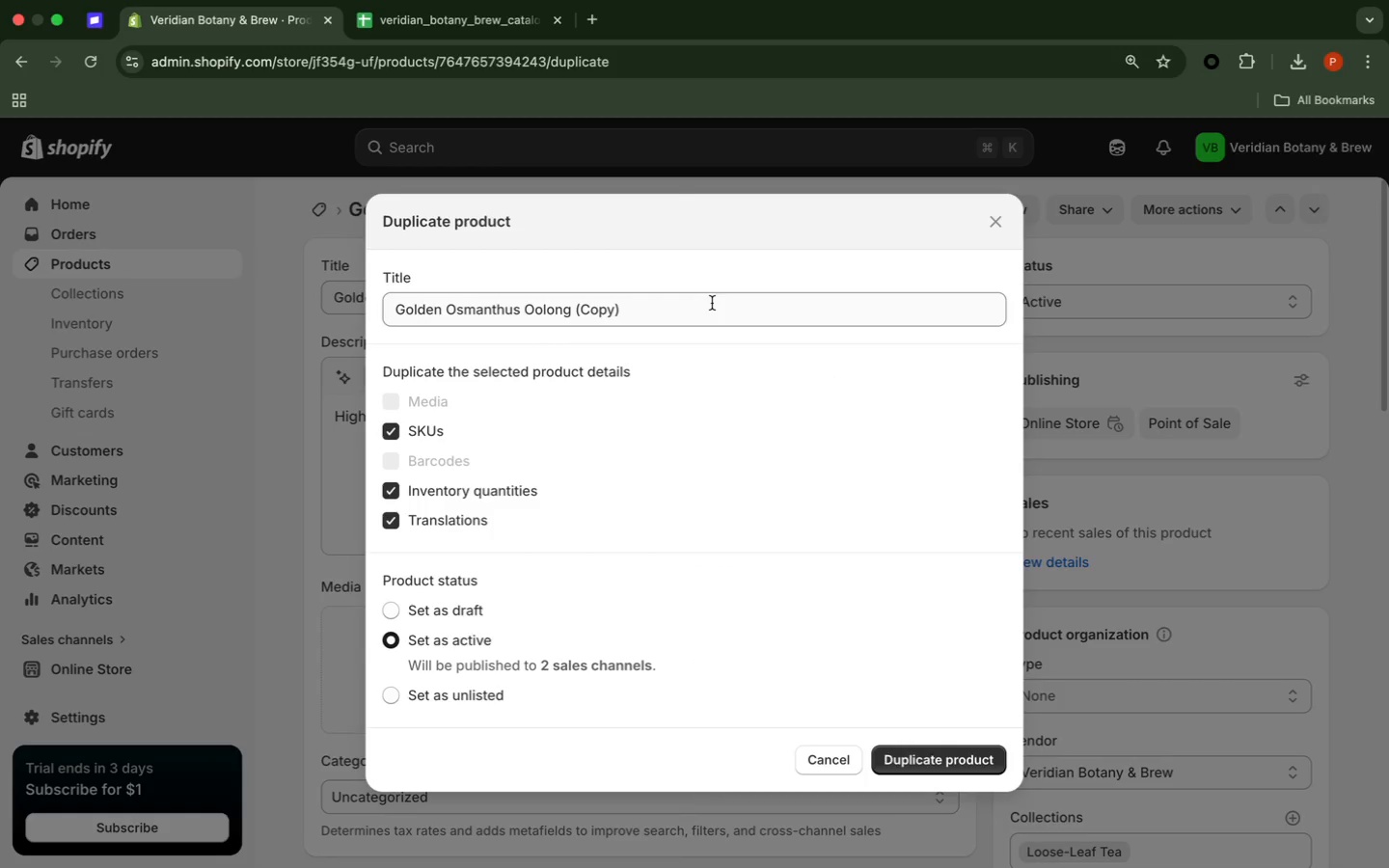 
left_click_drag(start_coordinate=[712, 303], to_coordinate=[573, 315])
 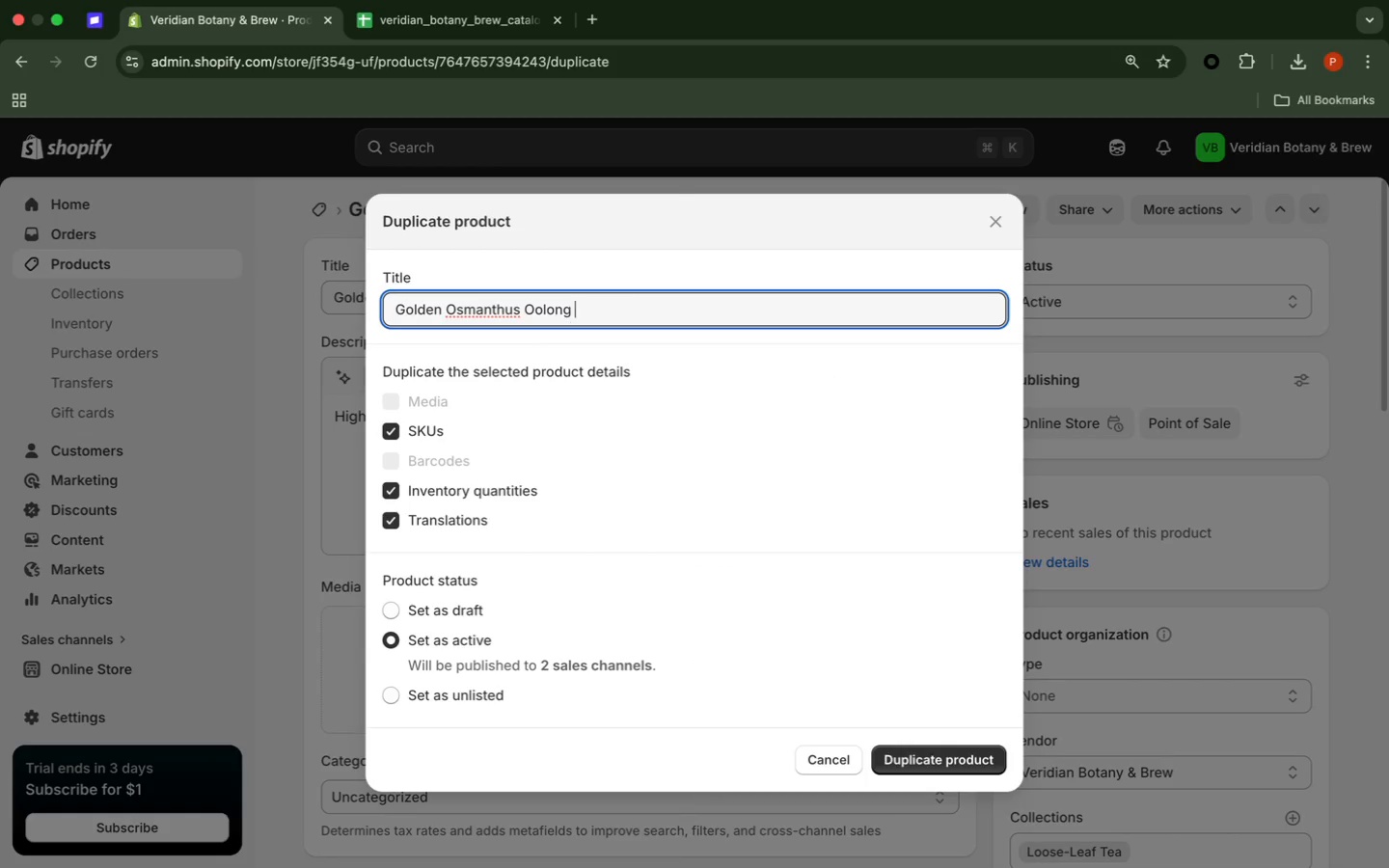 
key(Backspace)
 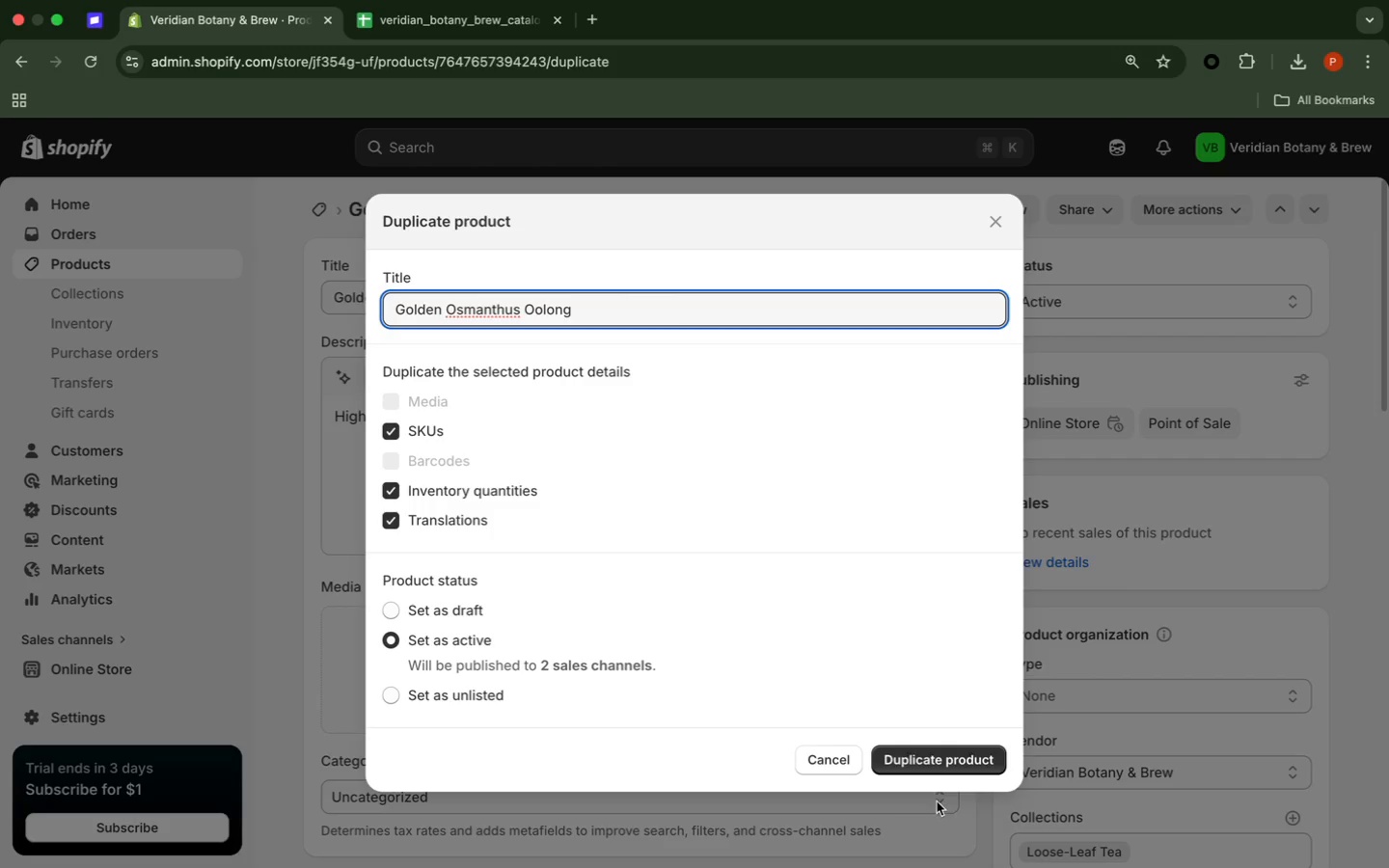 
left_click([941, 765])
 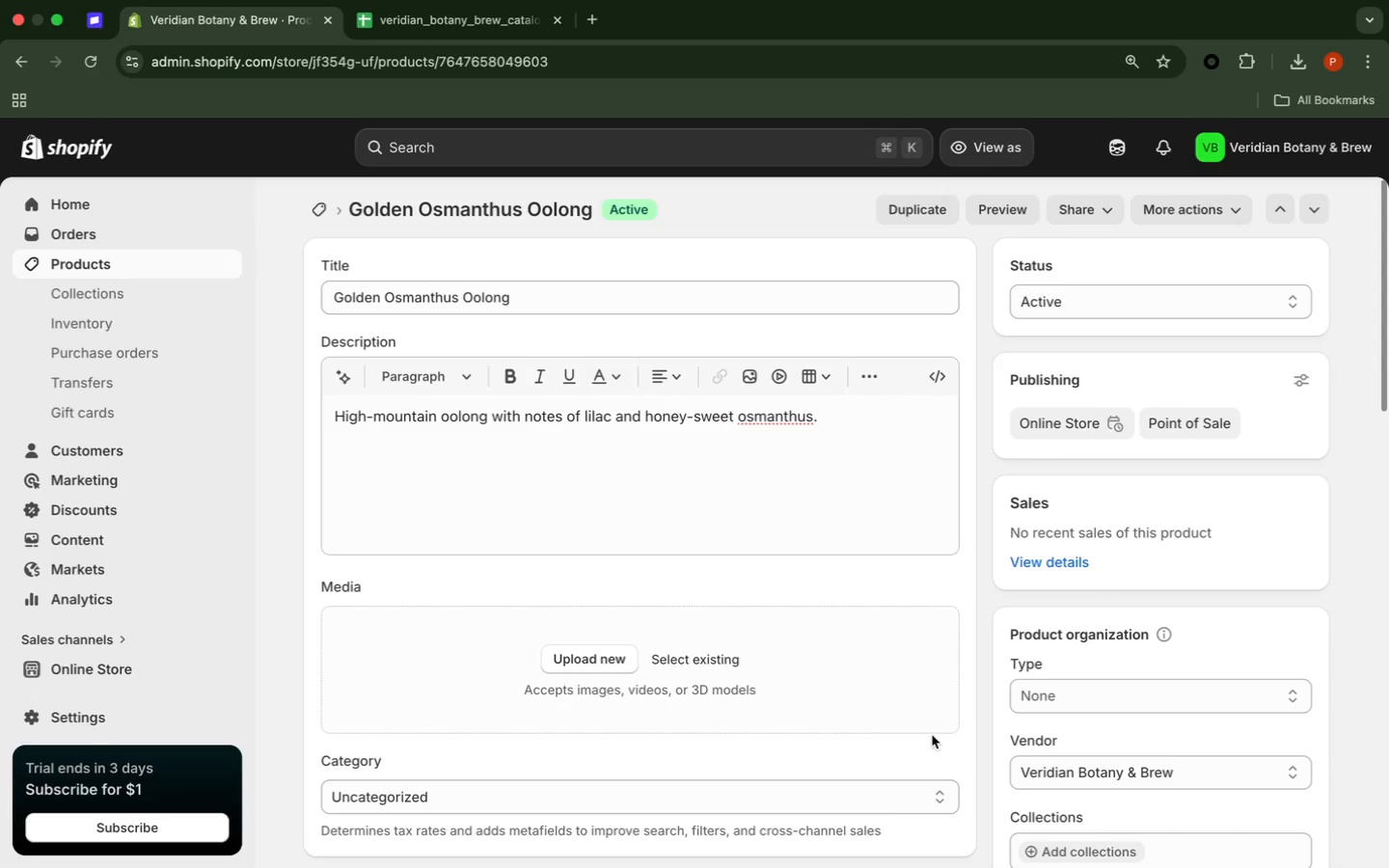 
wait(13.85)
 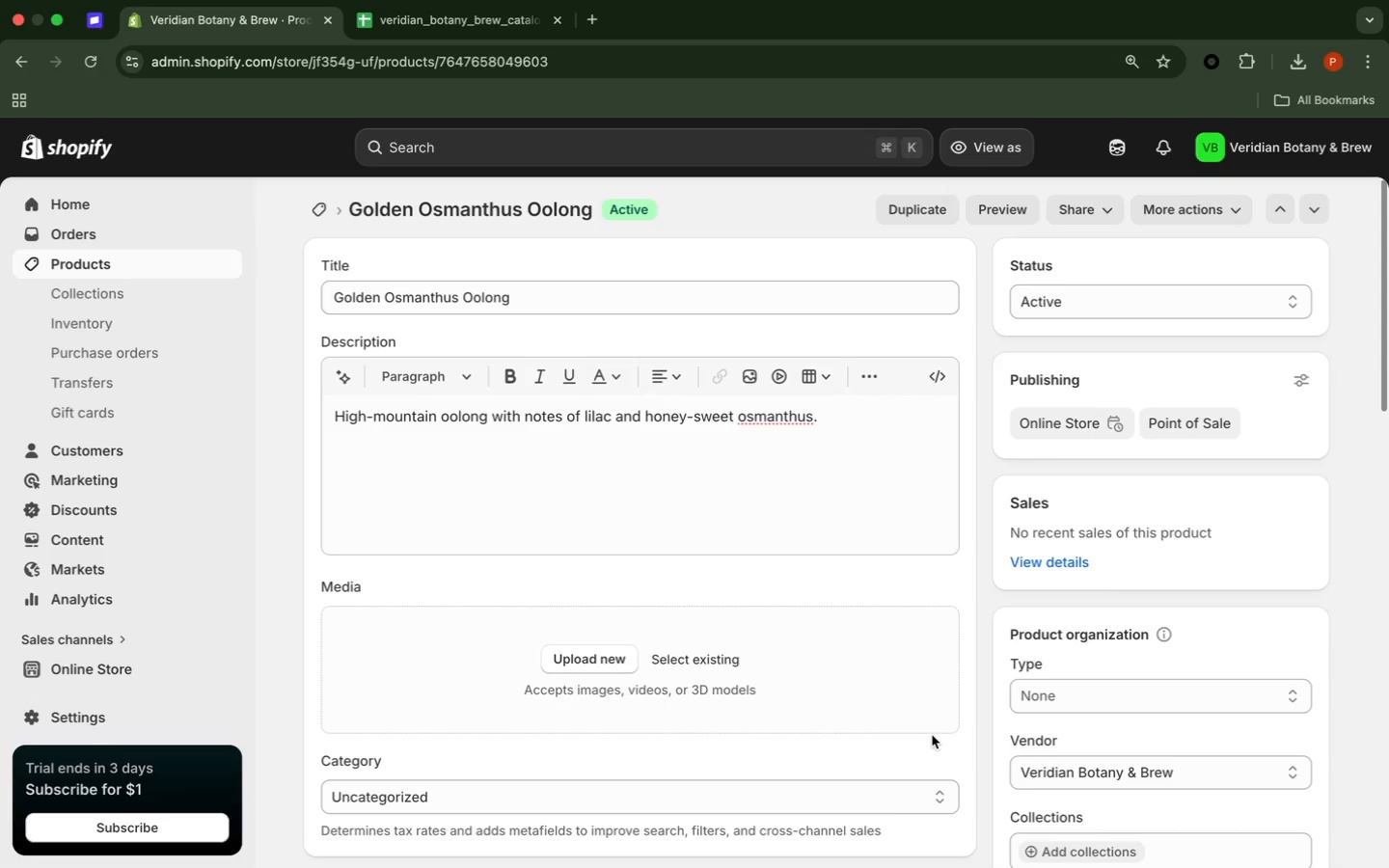 
left_click([928, 208])
 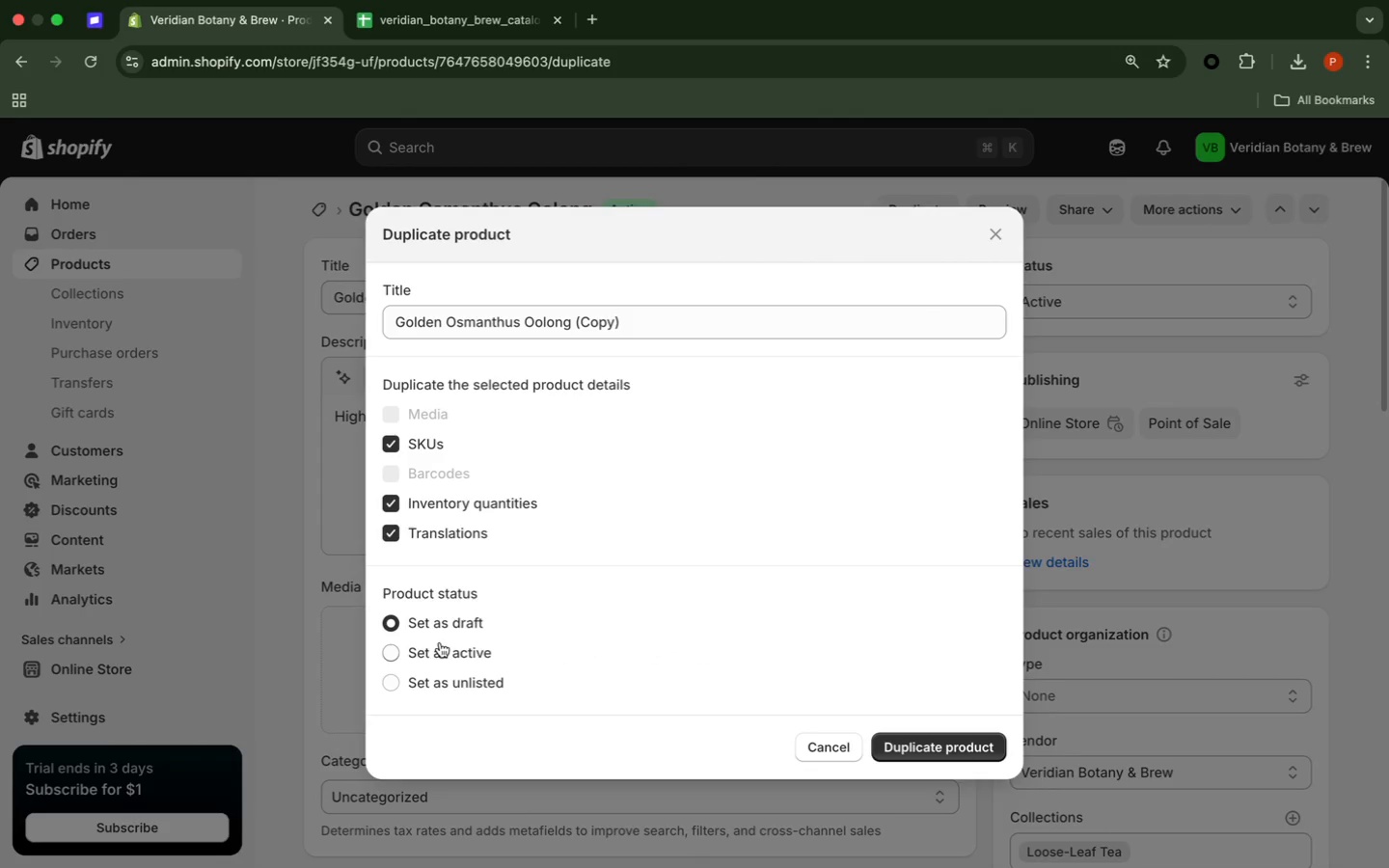 
wait(5.24)
 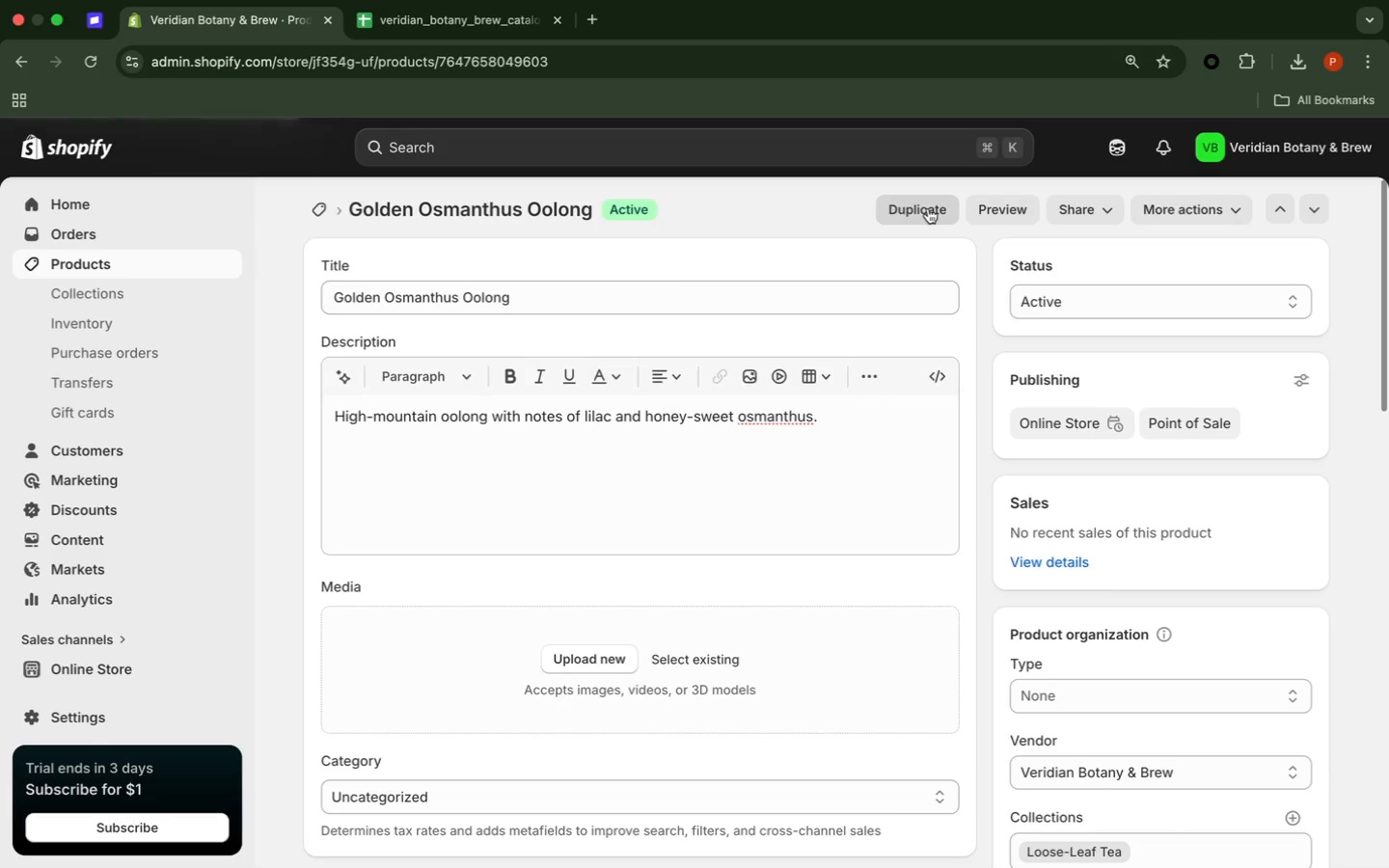 
left_click([390, 650])
 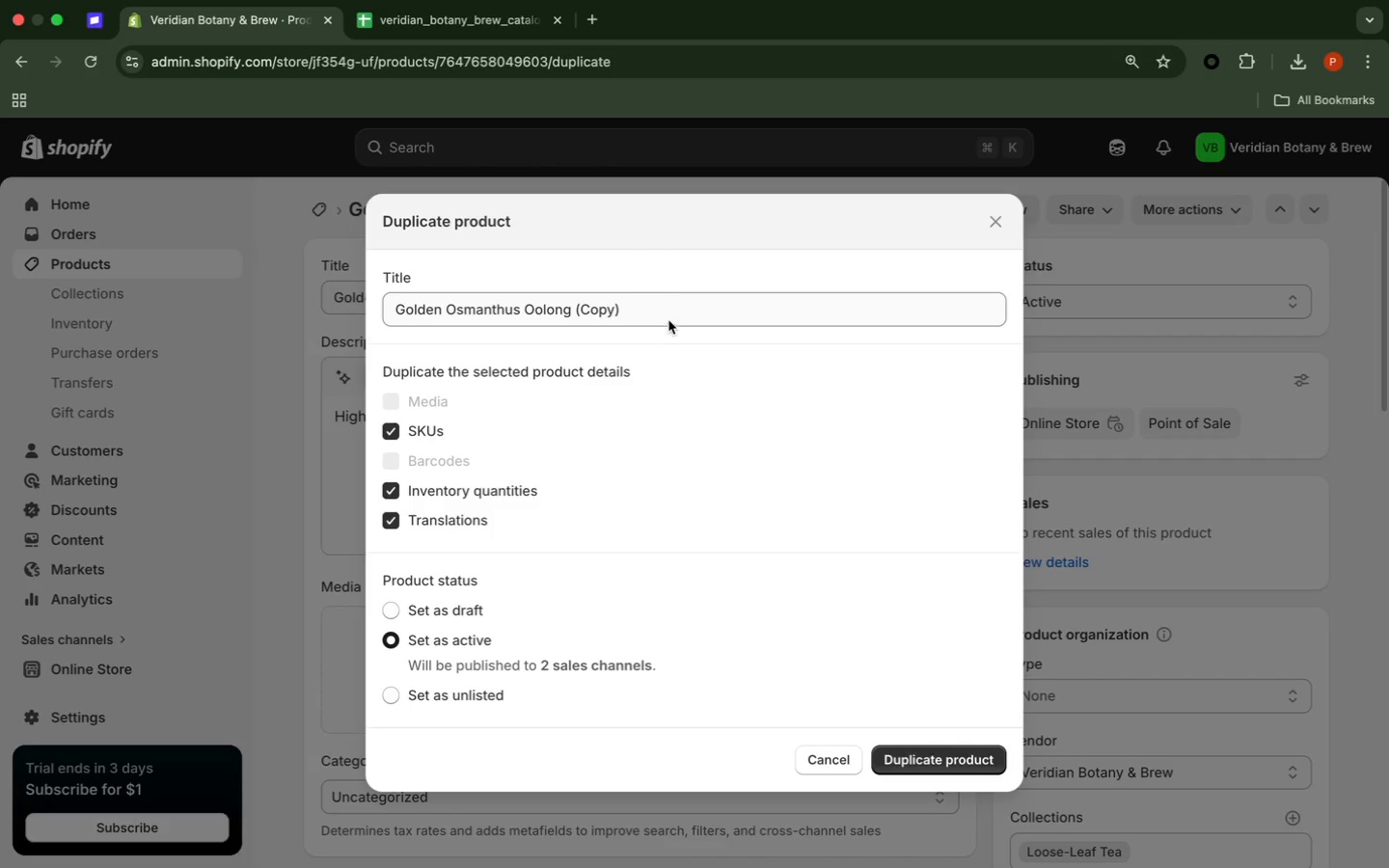 
left_click_drag(start_coordinate=[667, 313], to_coordinate=[578, 312])
 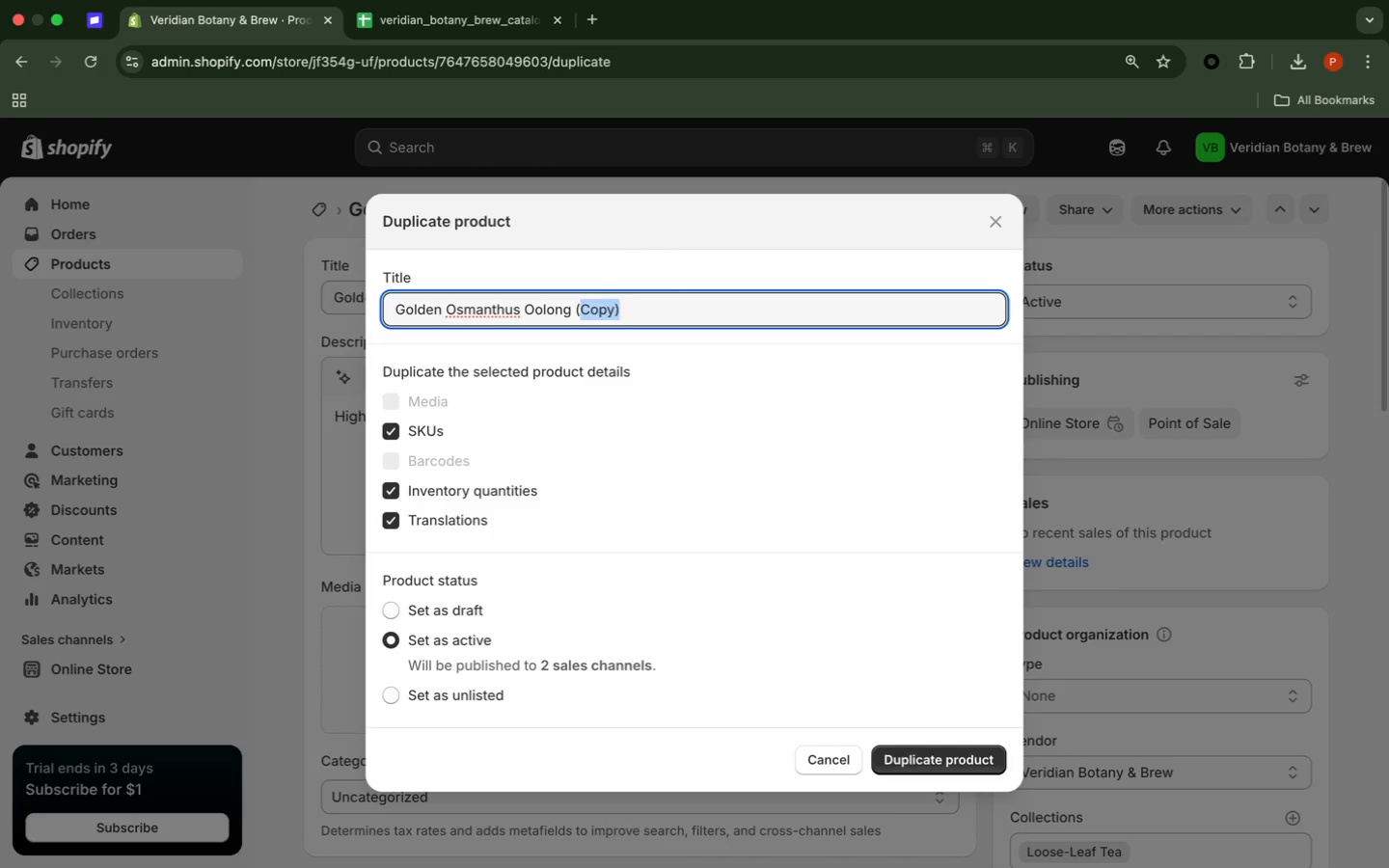 
key(Backspace)
 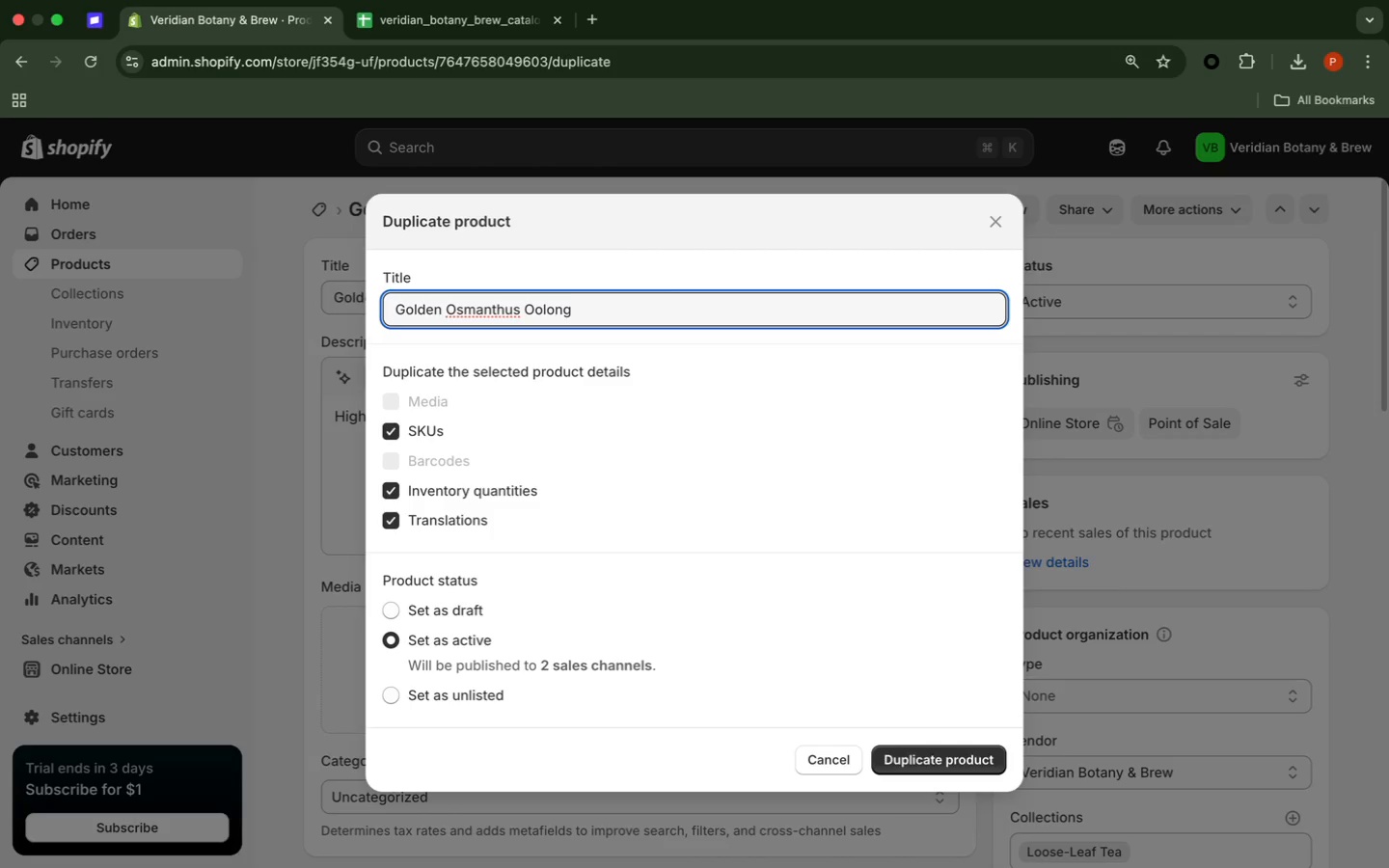 
key(Backspace)
 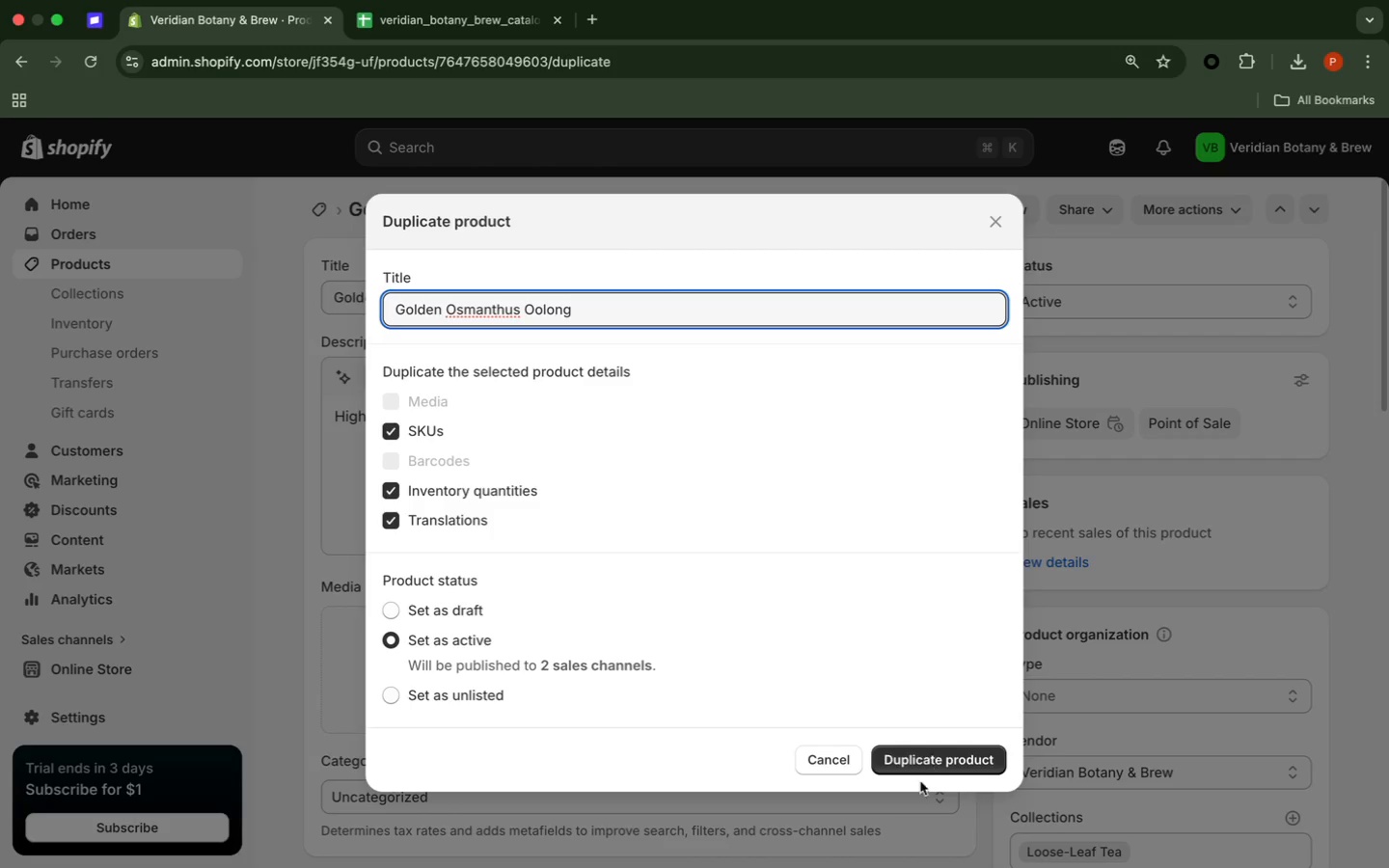 
left_click([924, 765])
 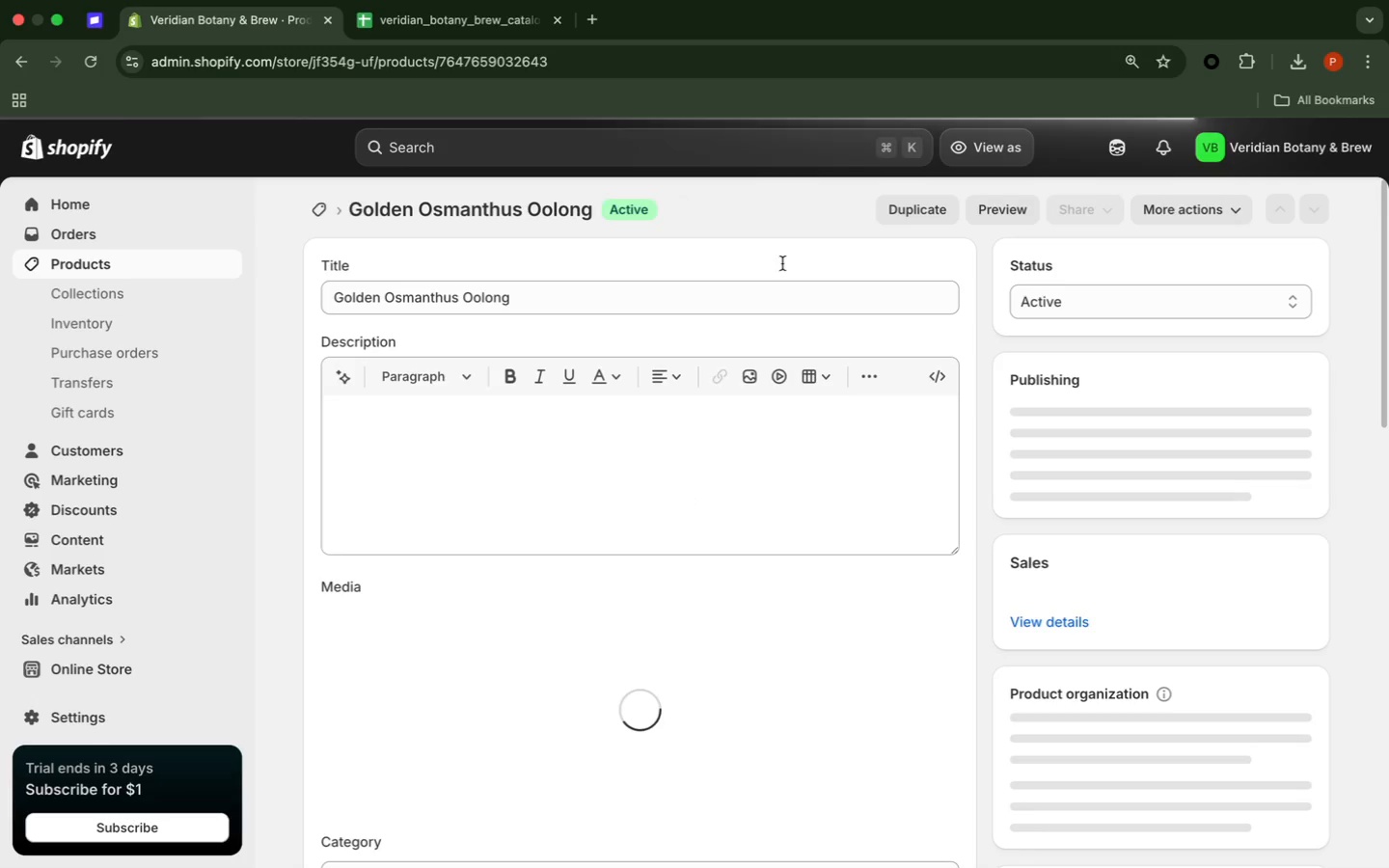 
wait(7.72)
 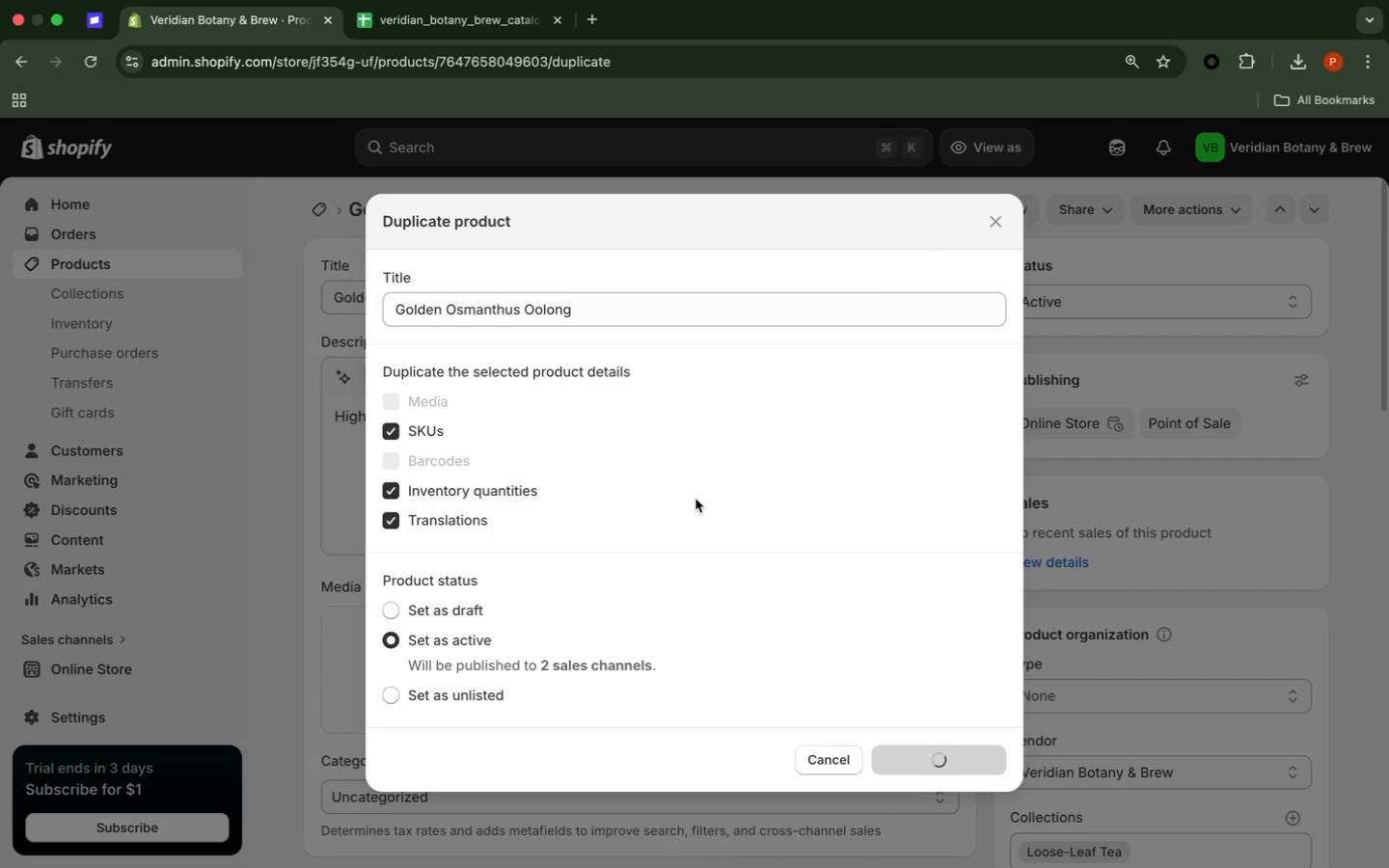 
left_click([944, 208])
 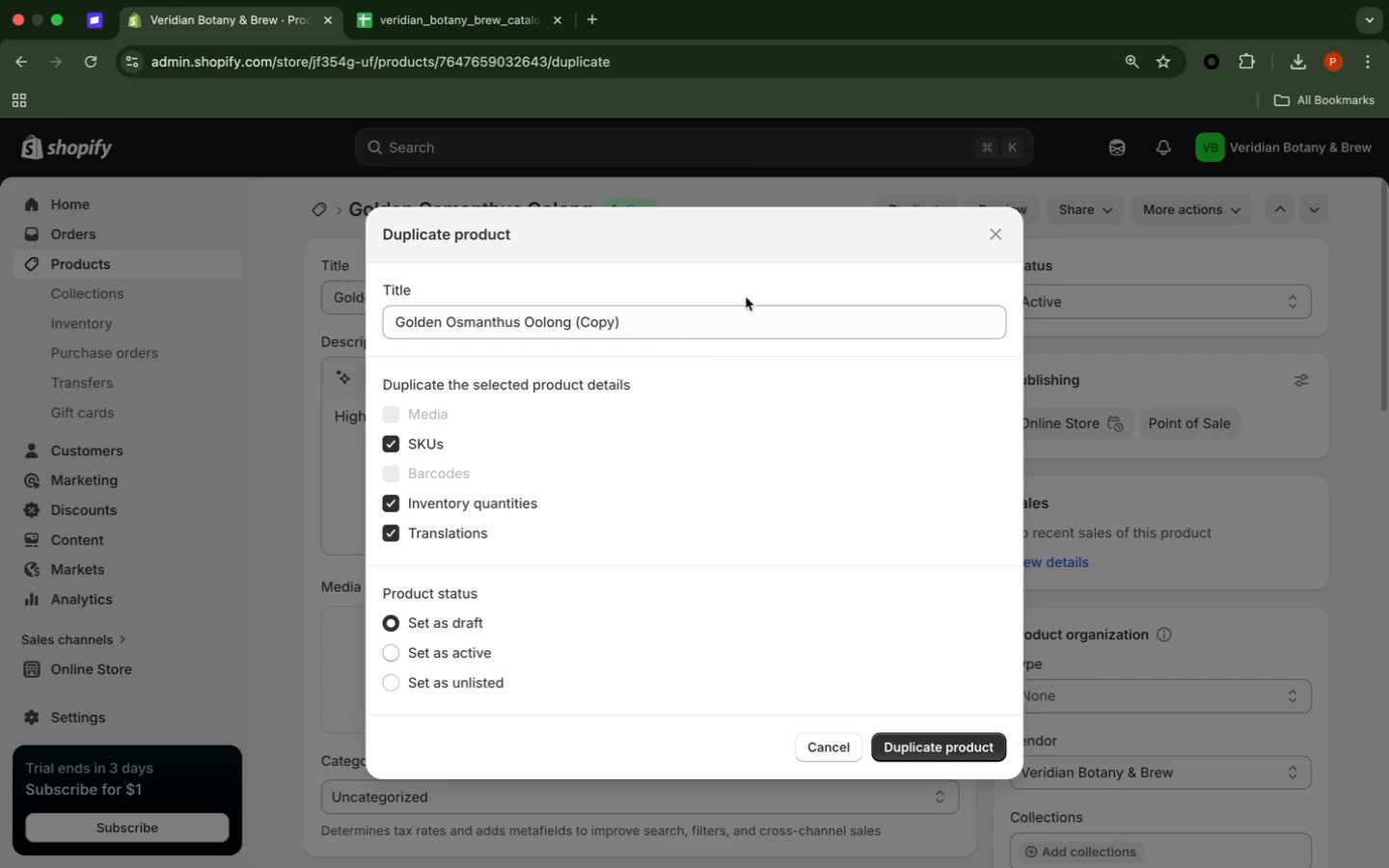 
wait(6.41)
 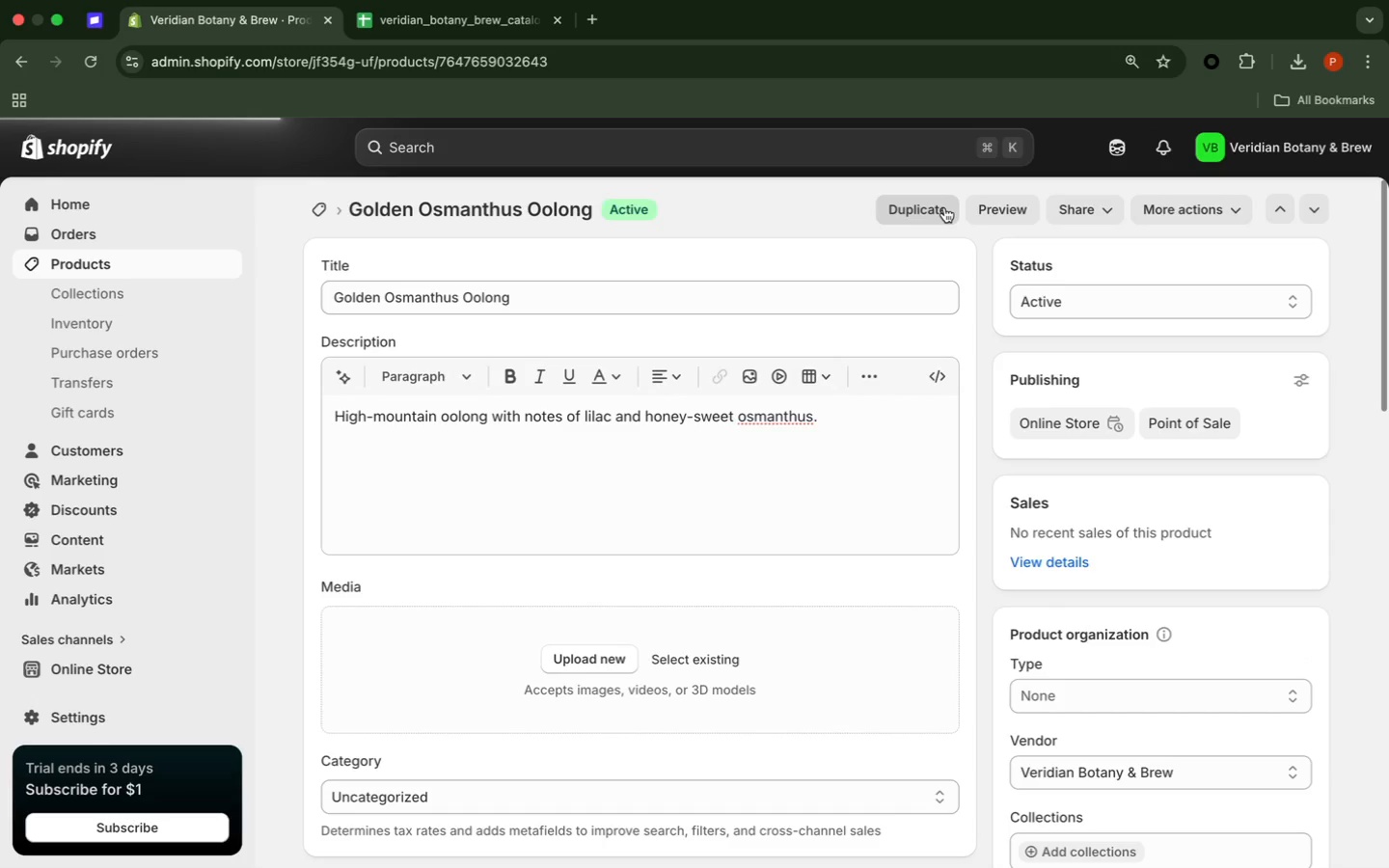 
left_click_drag(start_coordinate=[681, 325], to_coordinate=[574, 323])
 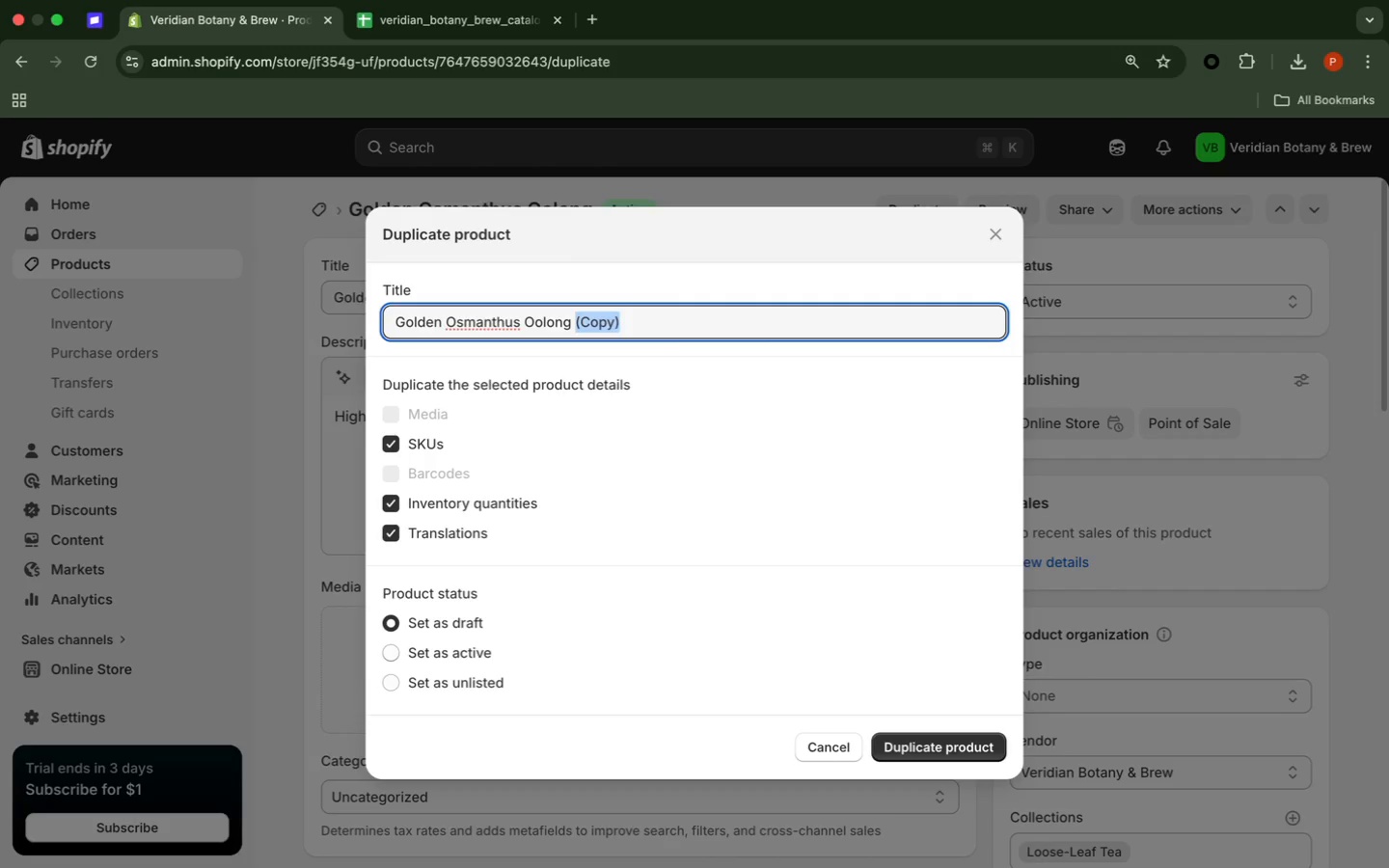 
key(Backspace)
 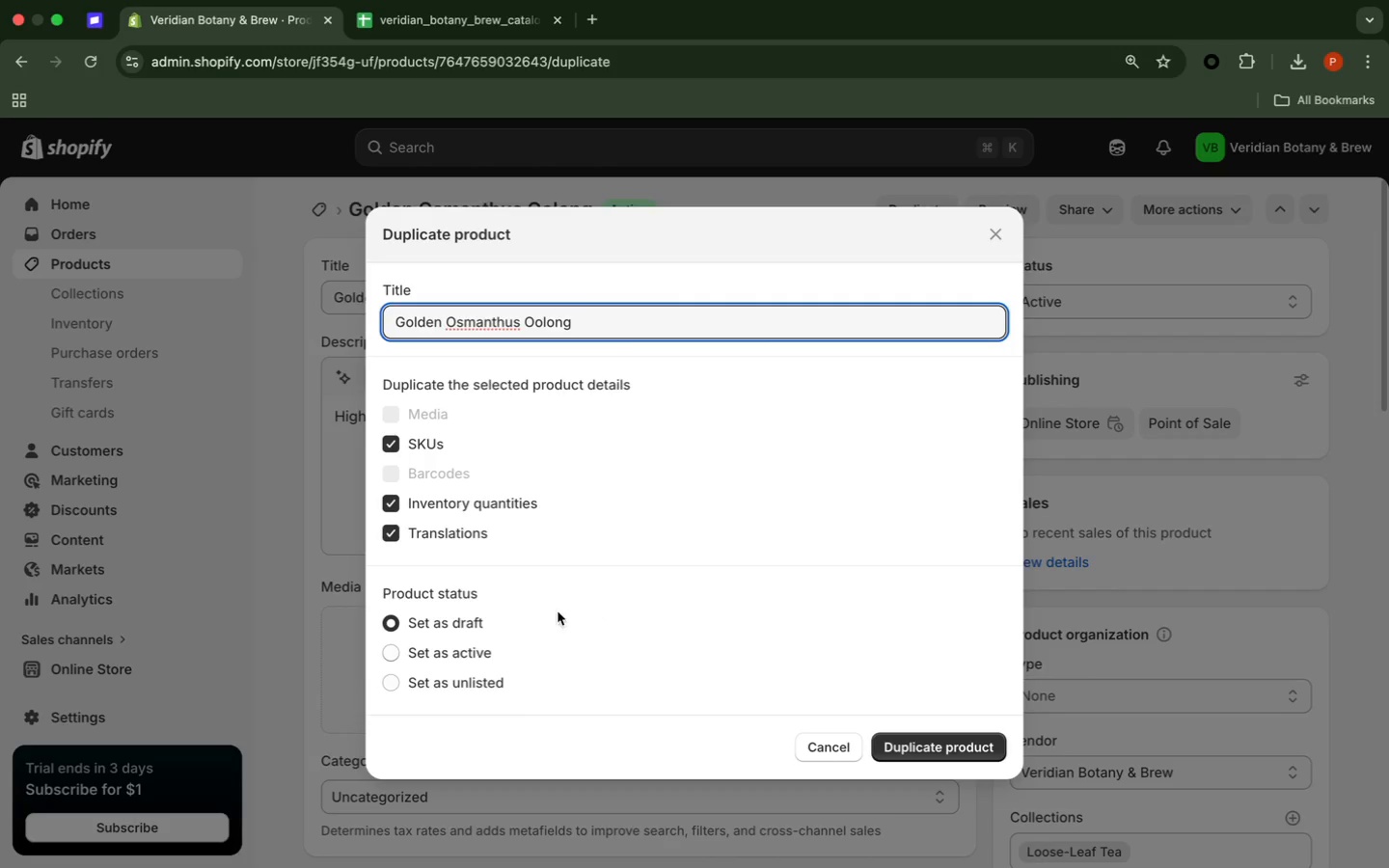 
left_click([472, 652])
 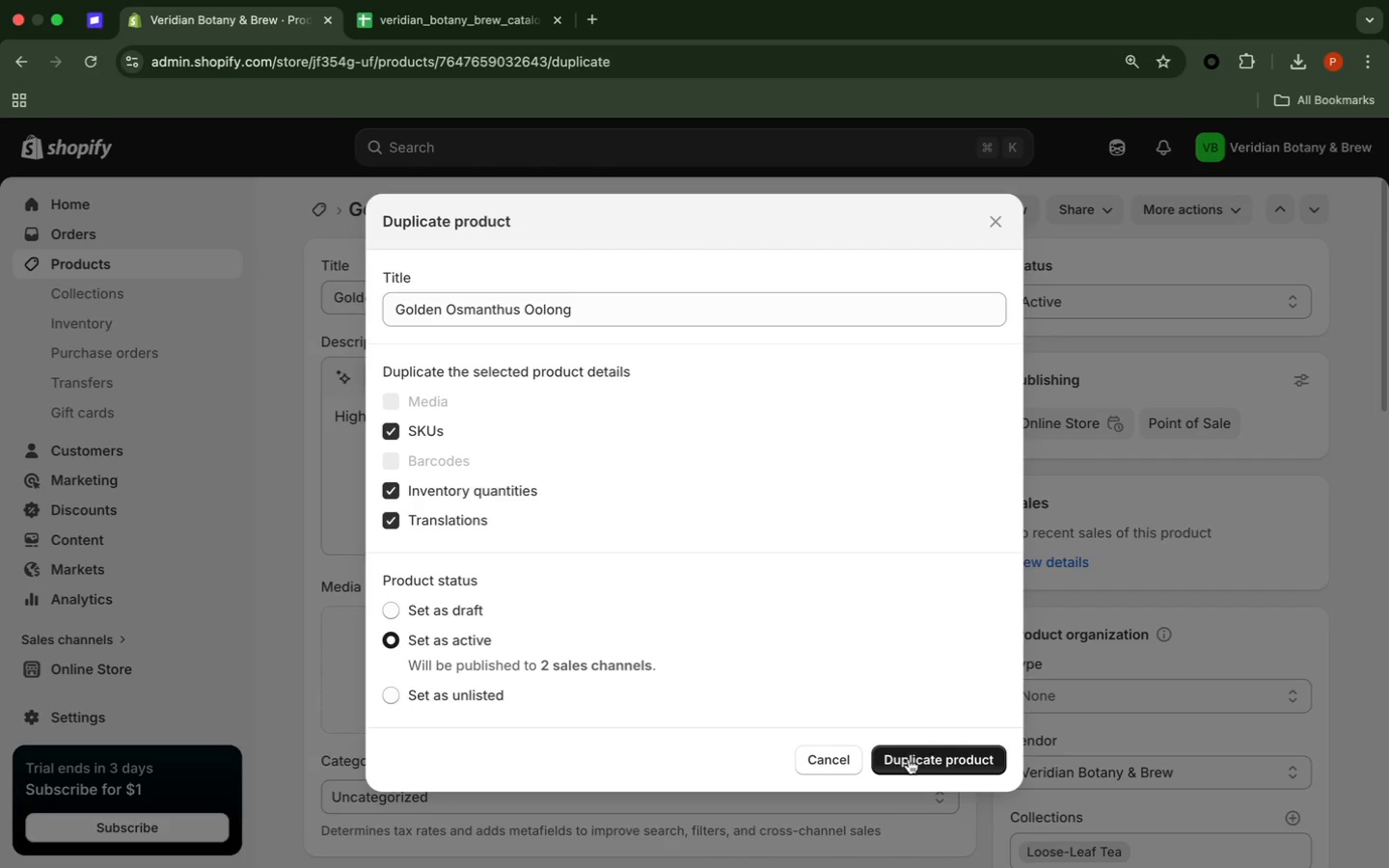 
left_click([910, 762])
 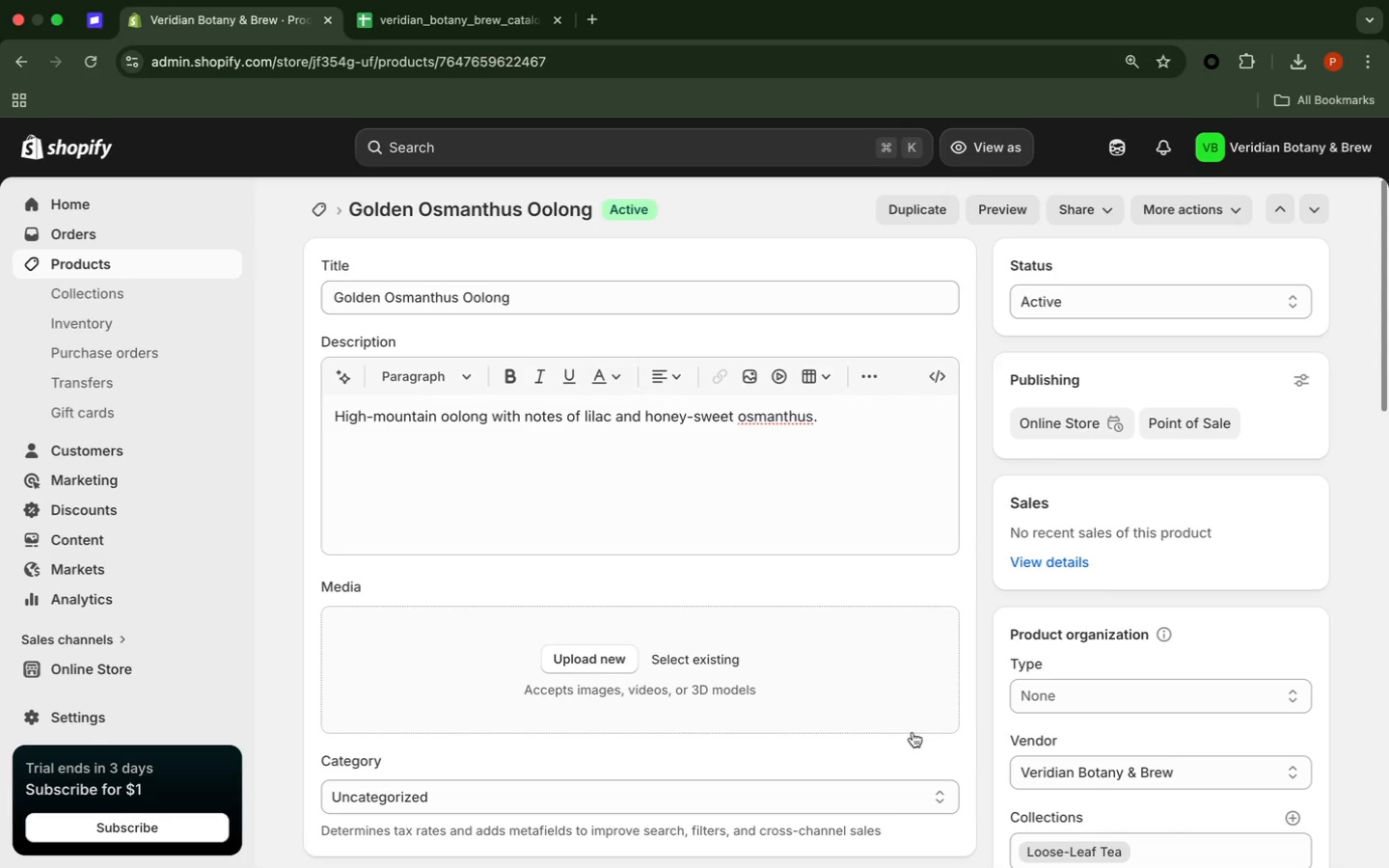 
wait(29.93)
 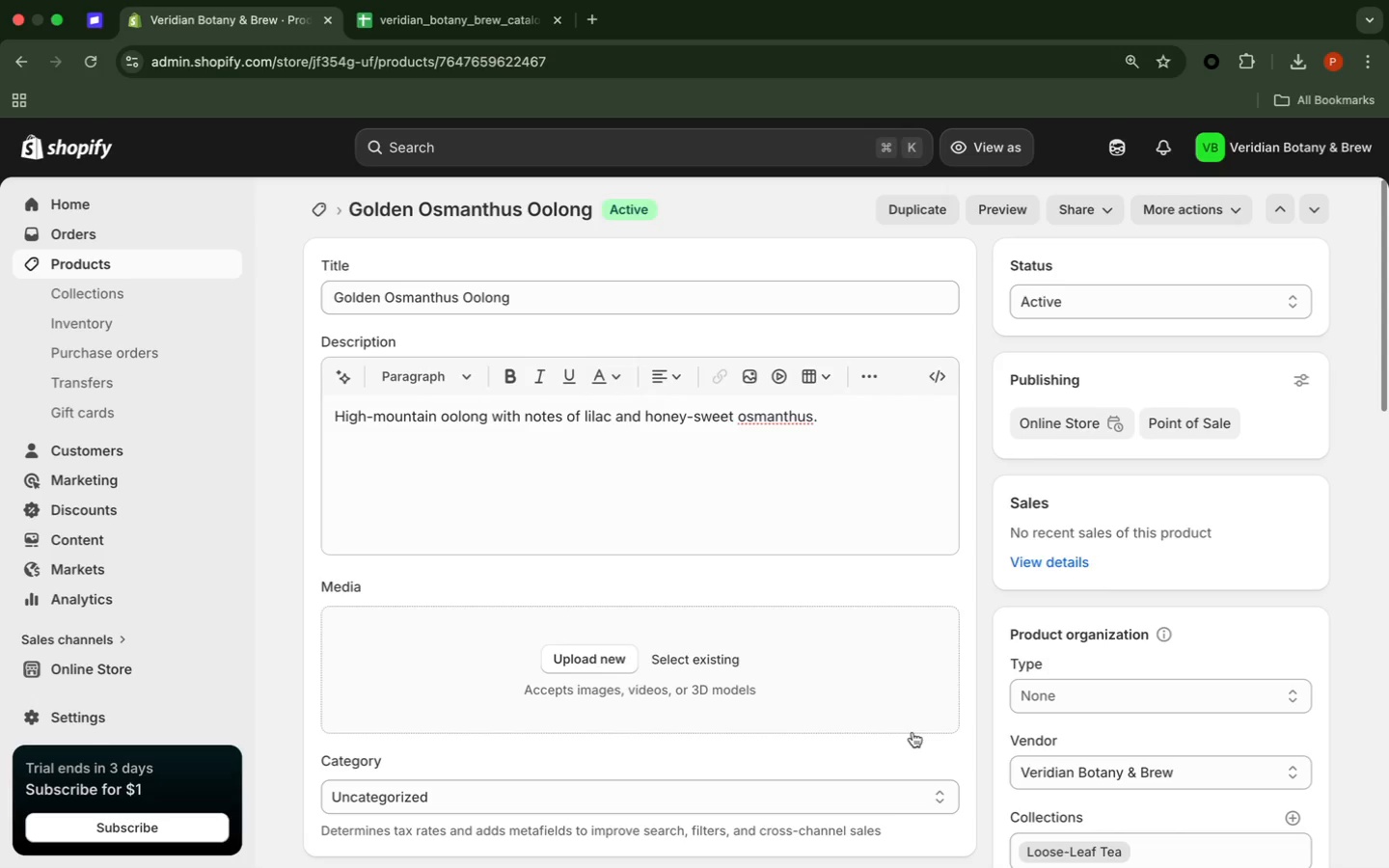 
left_click([146, 265])
 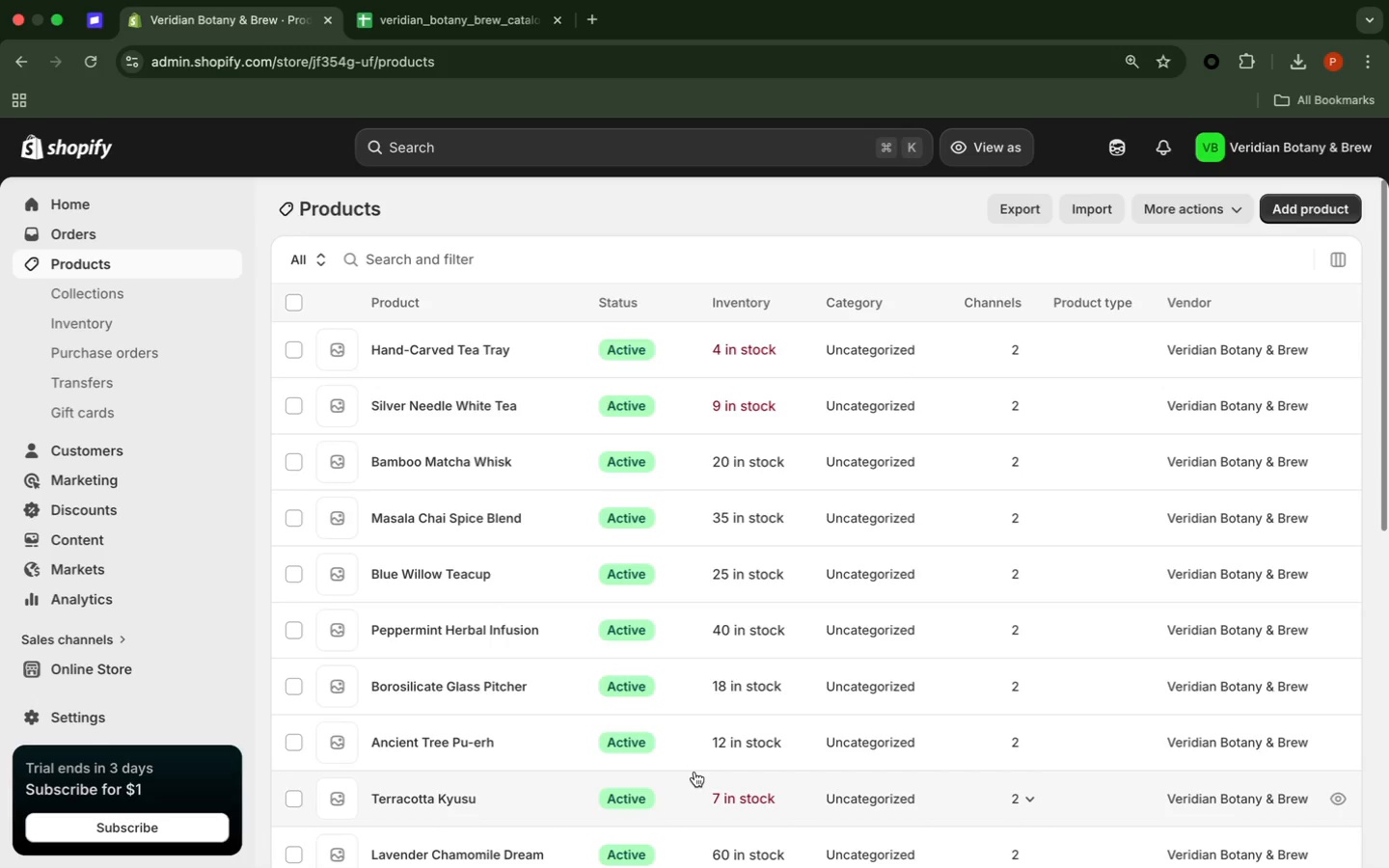 
wait(28.93)
 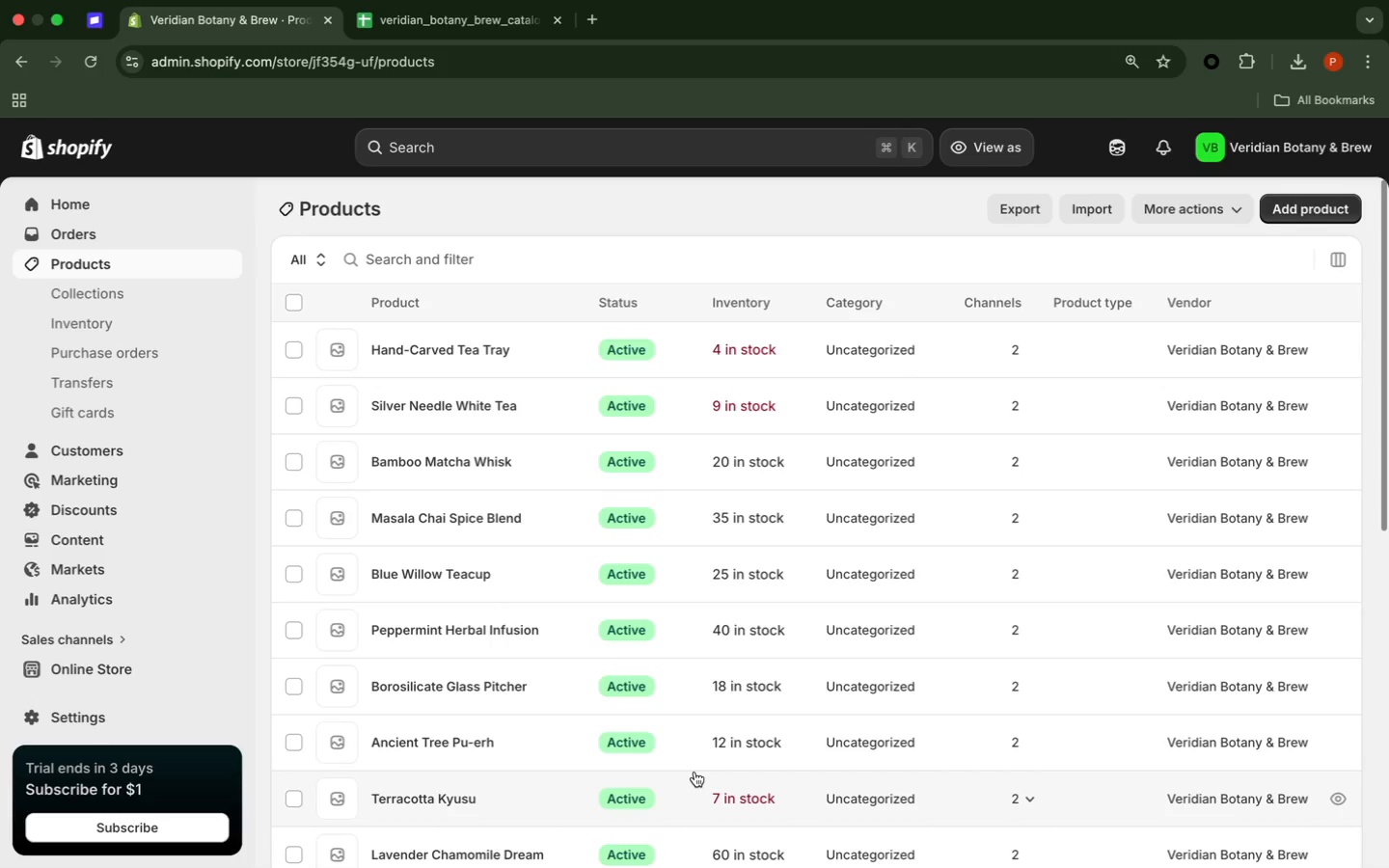 
left_click_drag(start_coordinate=[694, 772], to_coordinate=[1106, 867])
 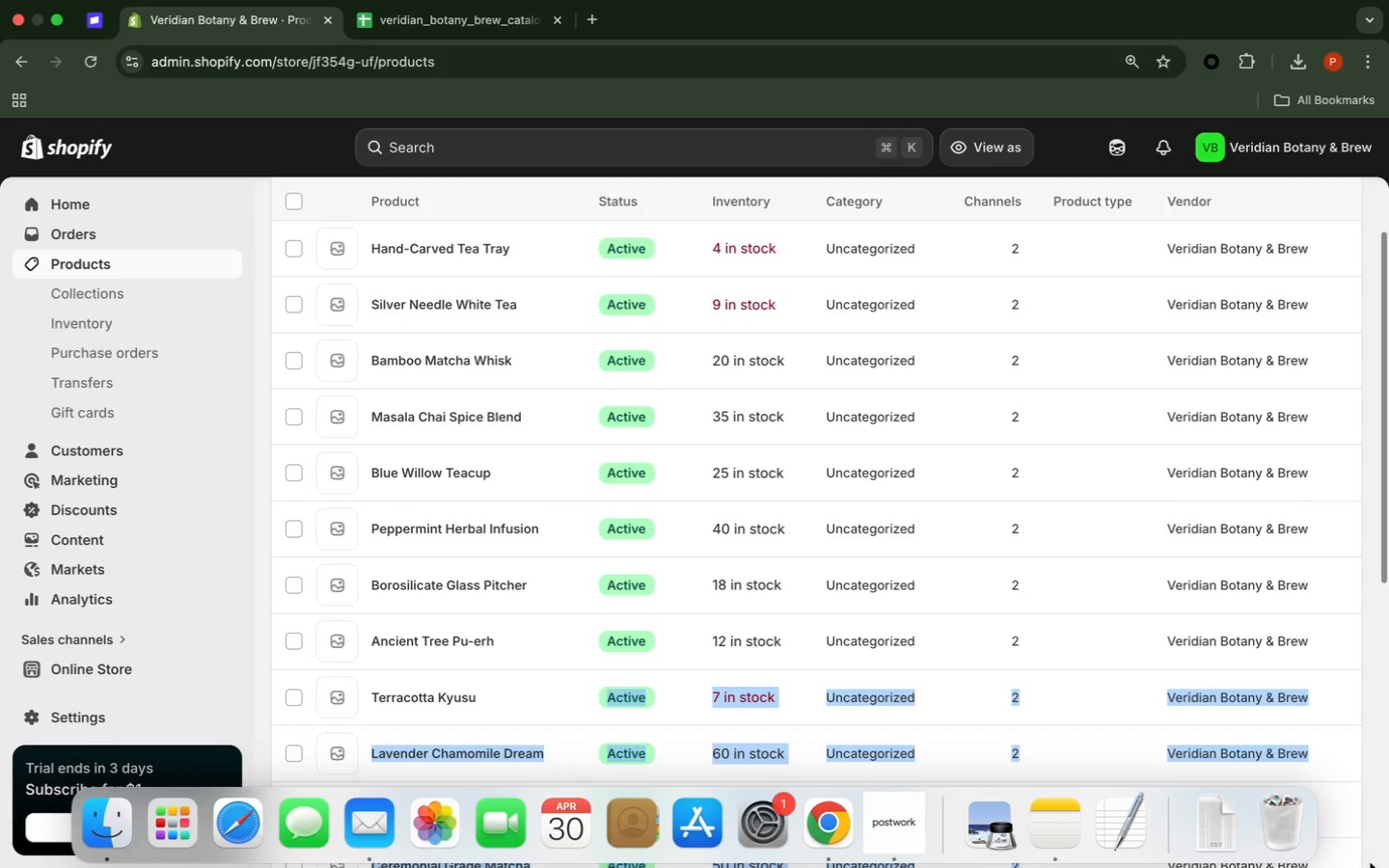 
wait(36.75)
 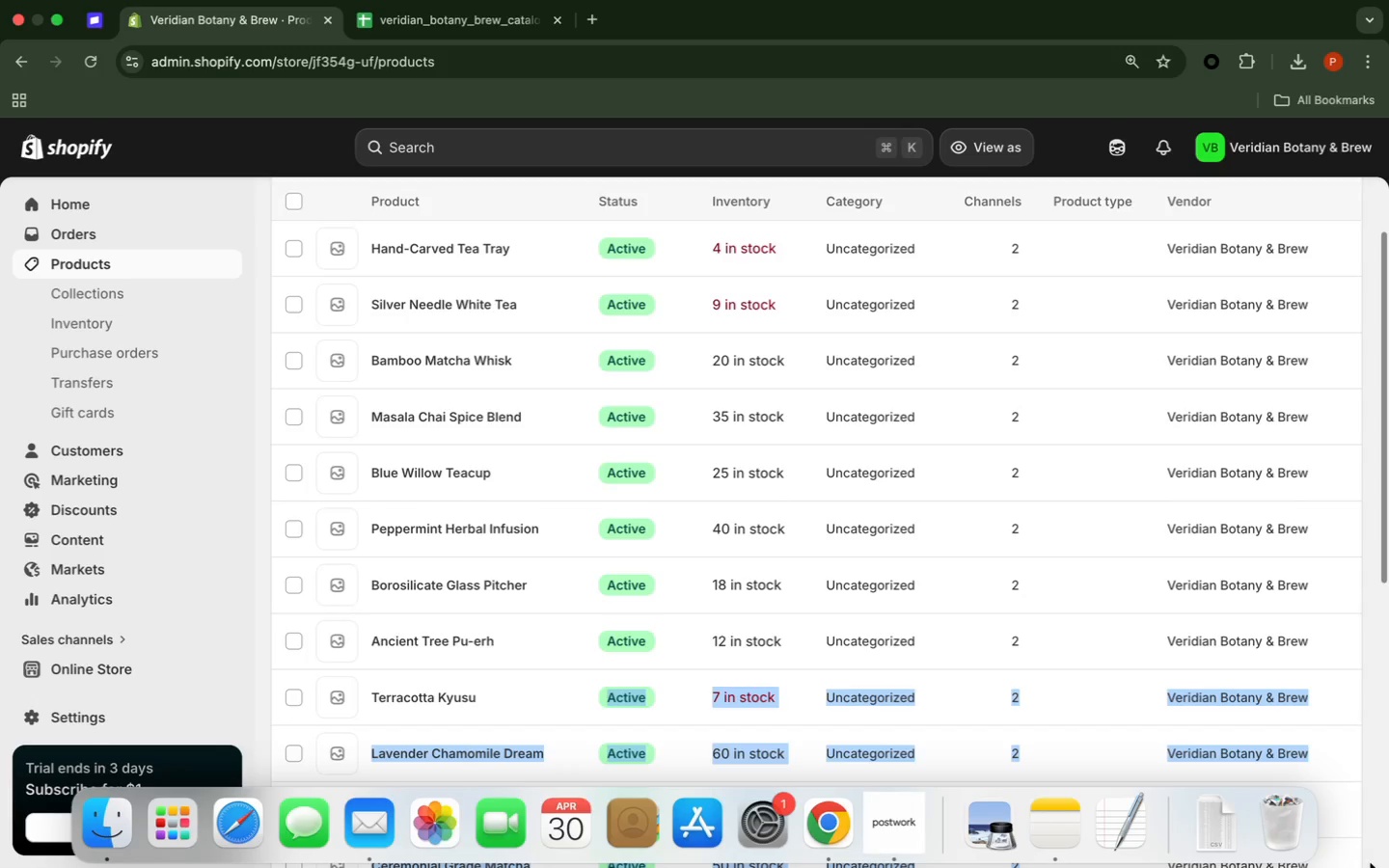 
left_click([448, 31])
 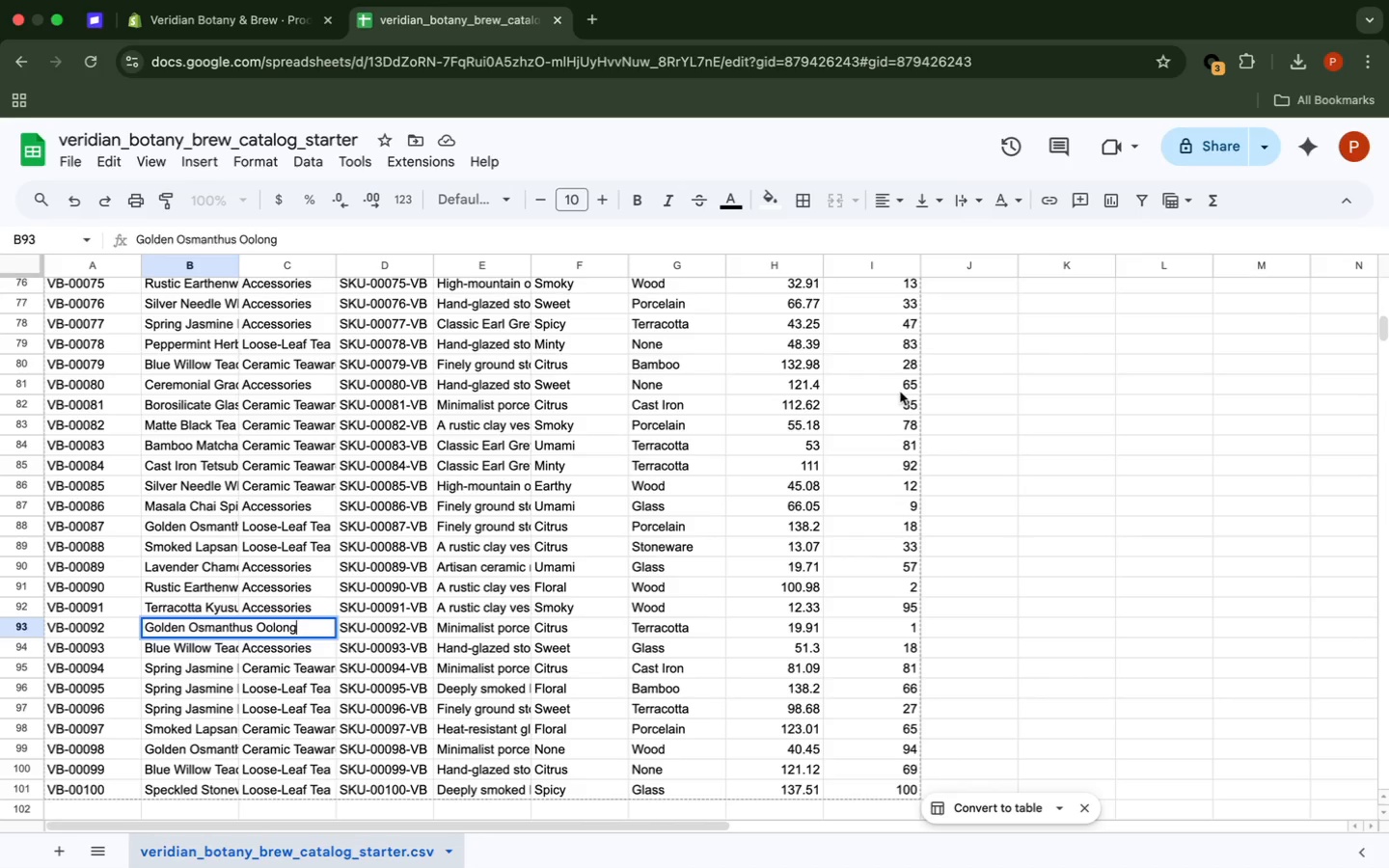 
scroll: coordinate [900, 397], scroll_direction: up, amount: 78.0
 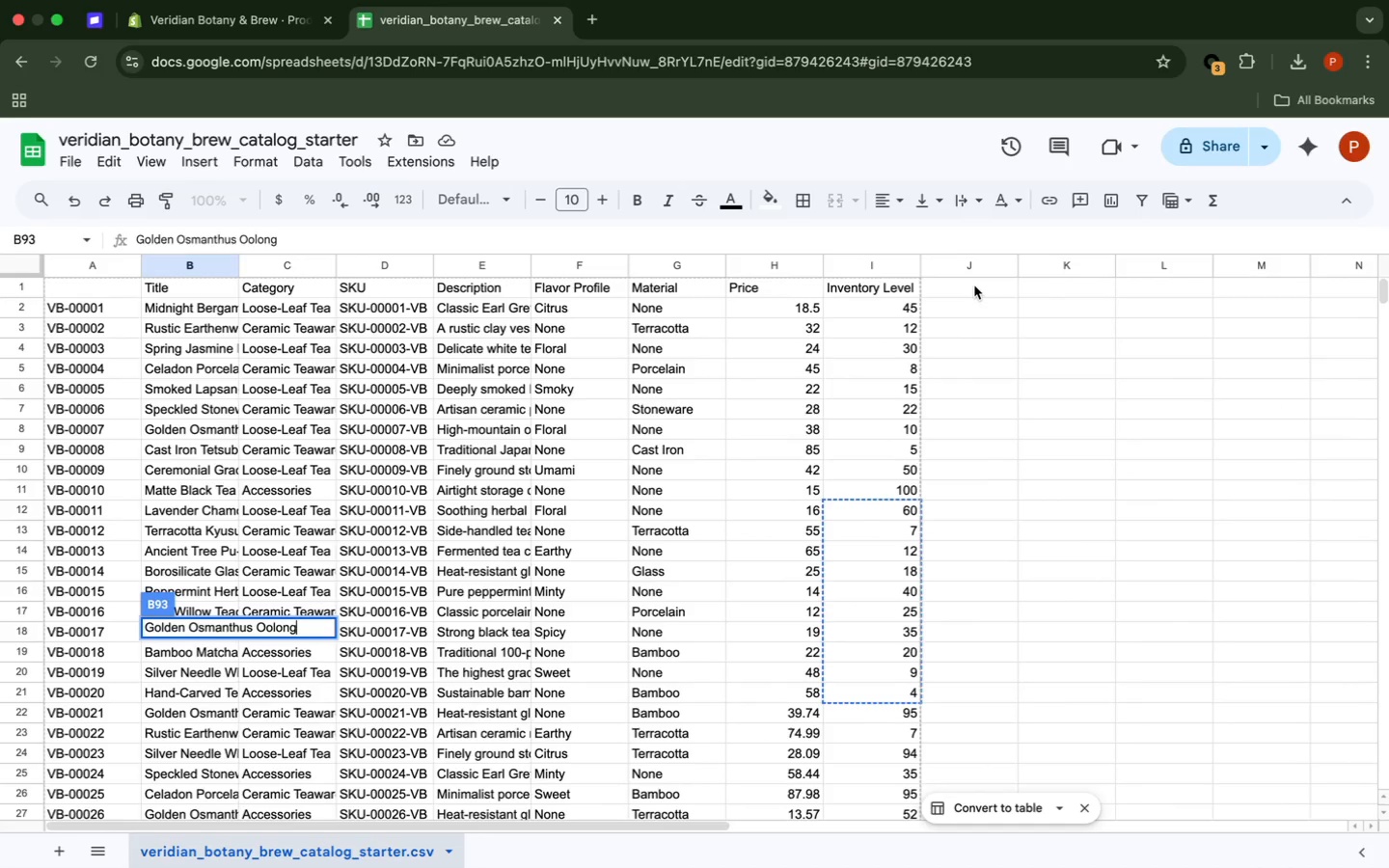 
wait(9.12)
 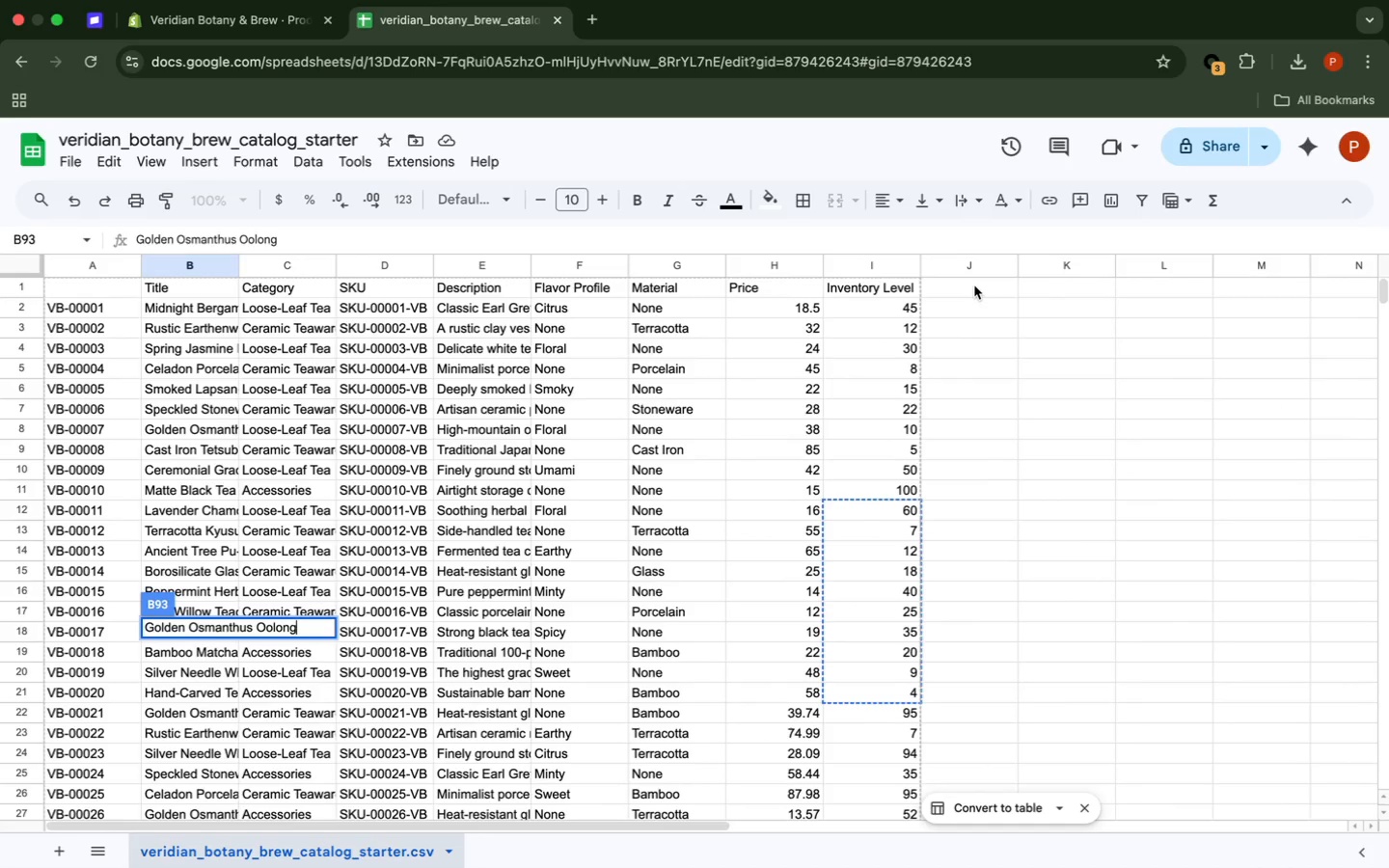 
left_click([974, 285])
 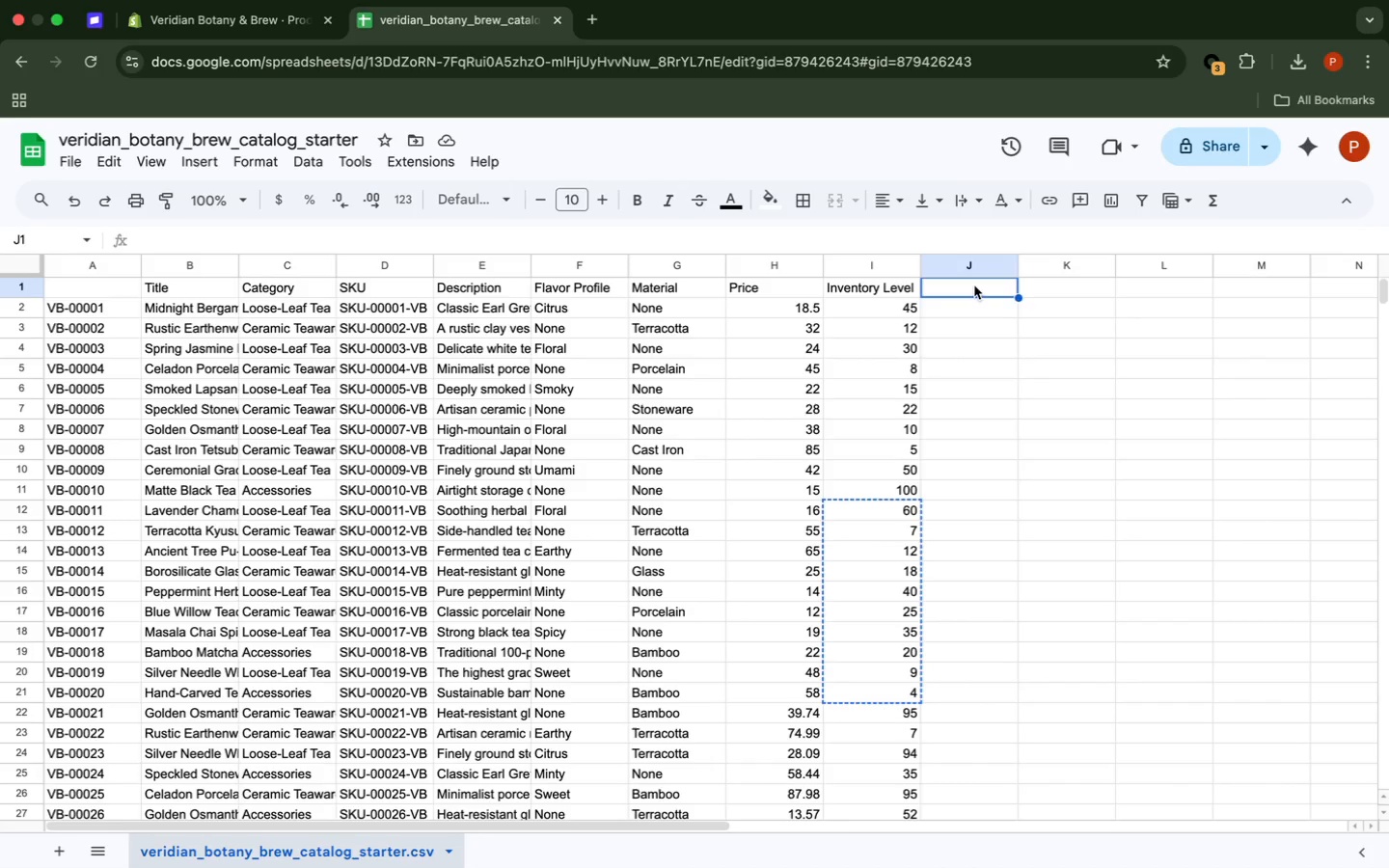 
wait(28.42)
 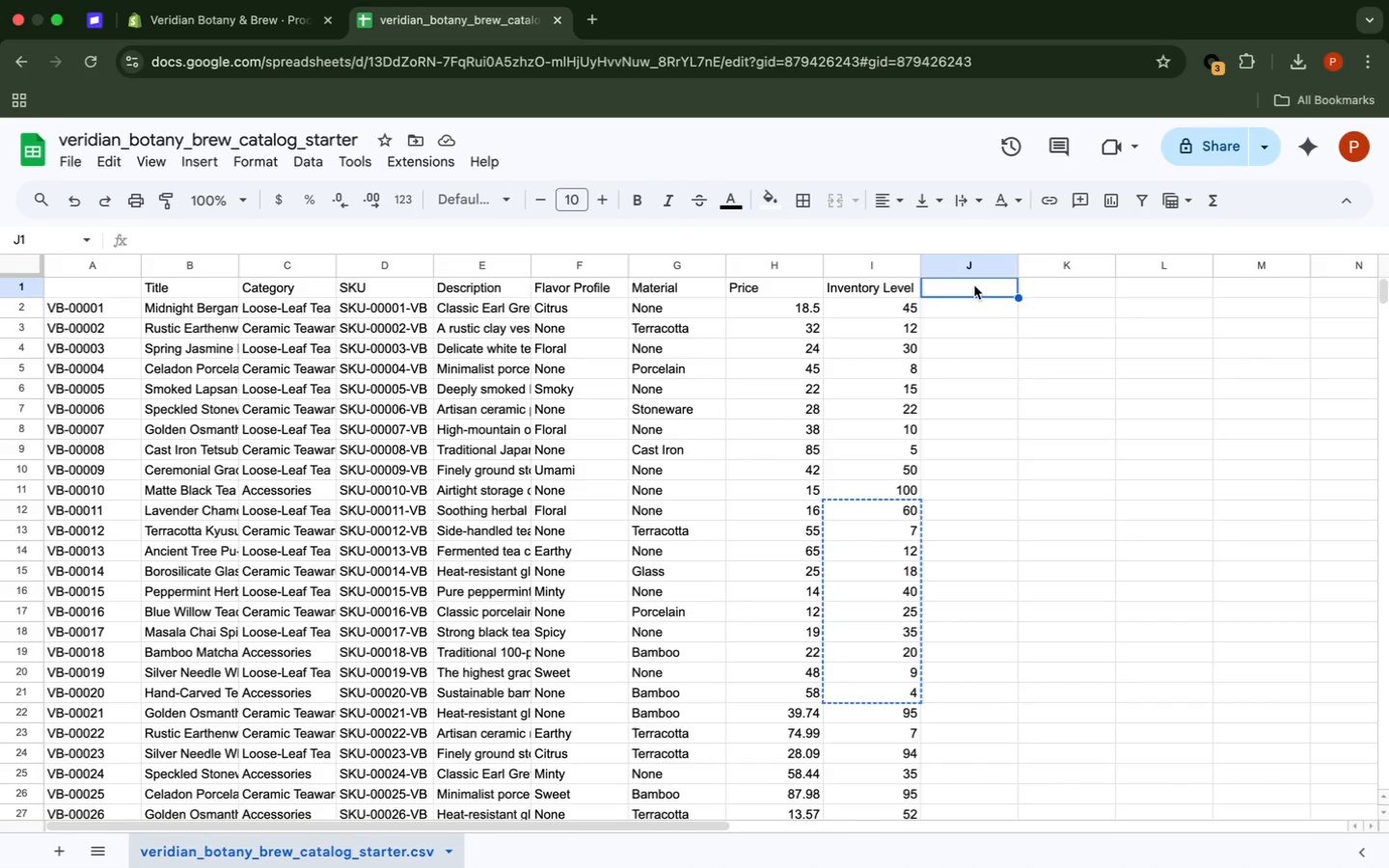 
left_click([974, 285])
 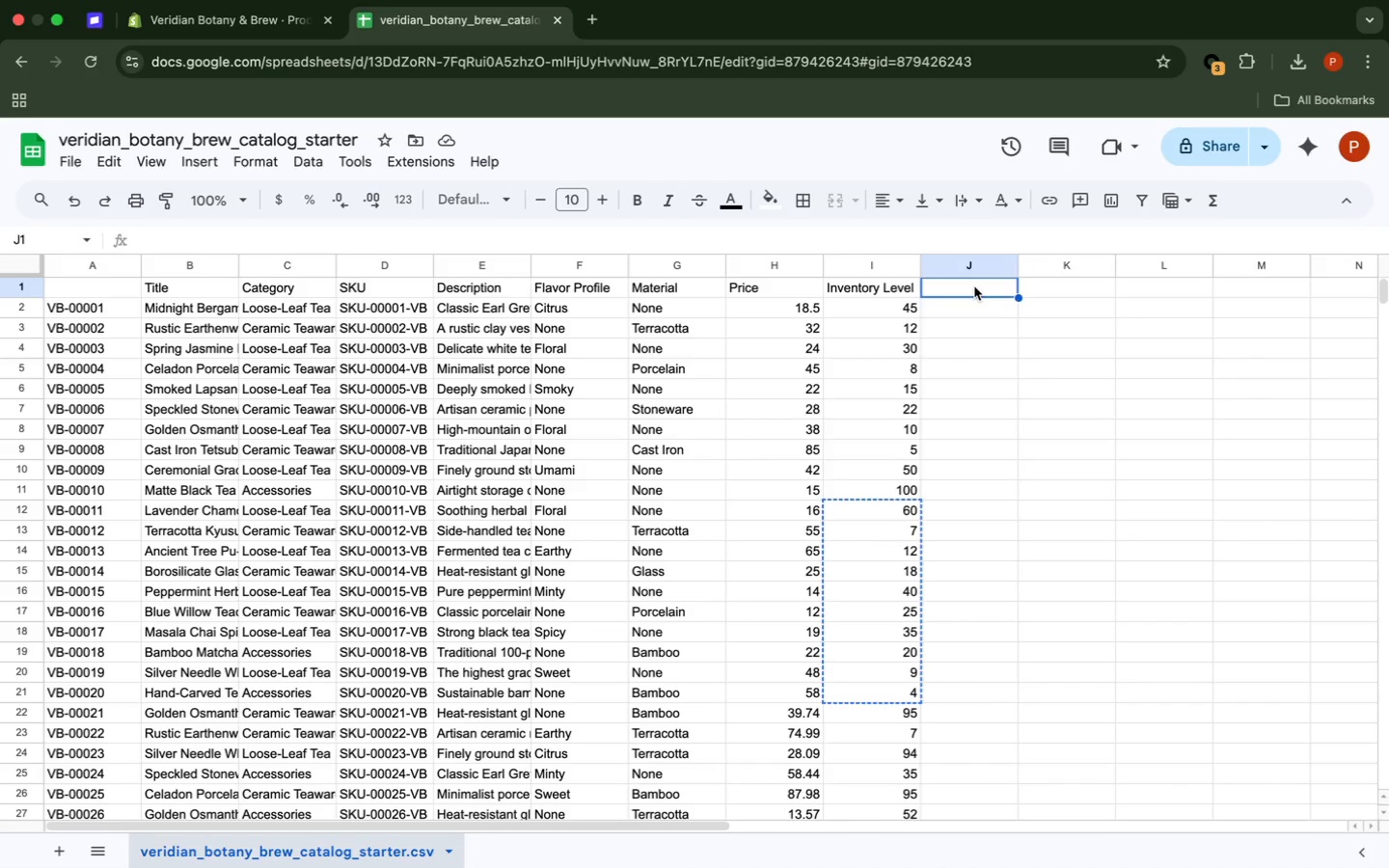 
wait(7.57)
 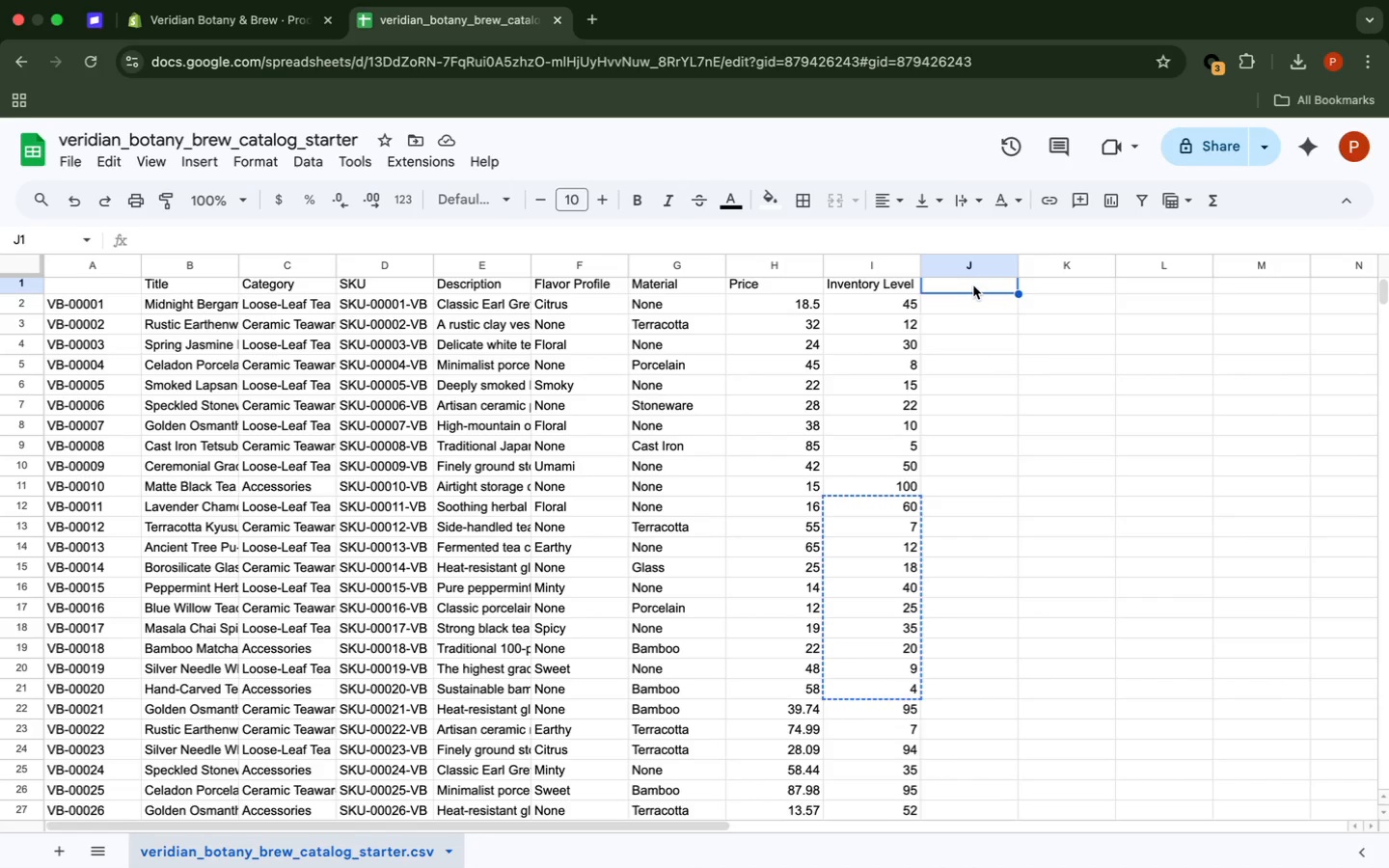 
left_click([973, 285])
 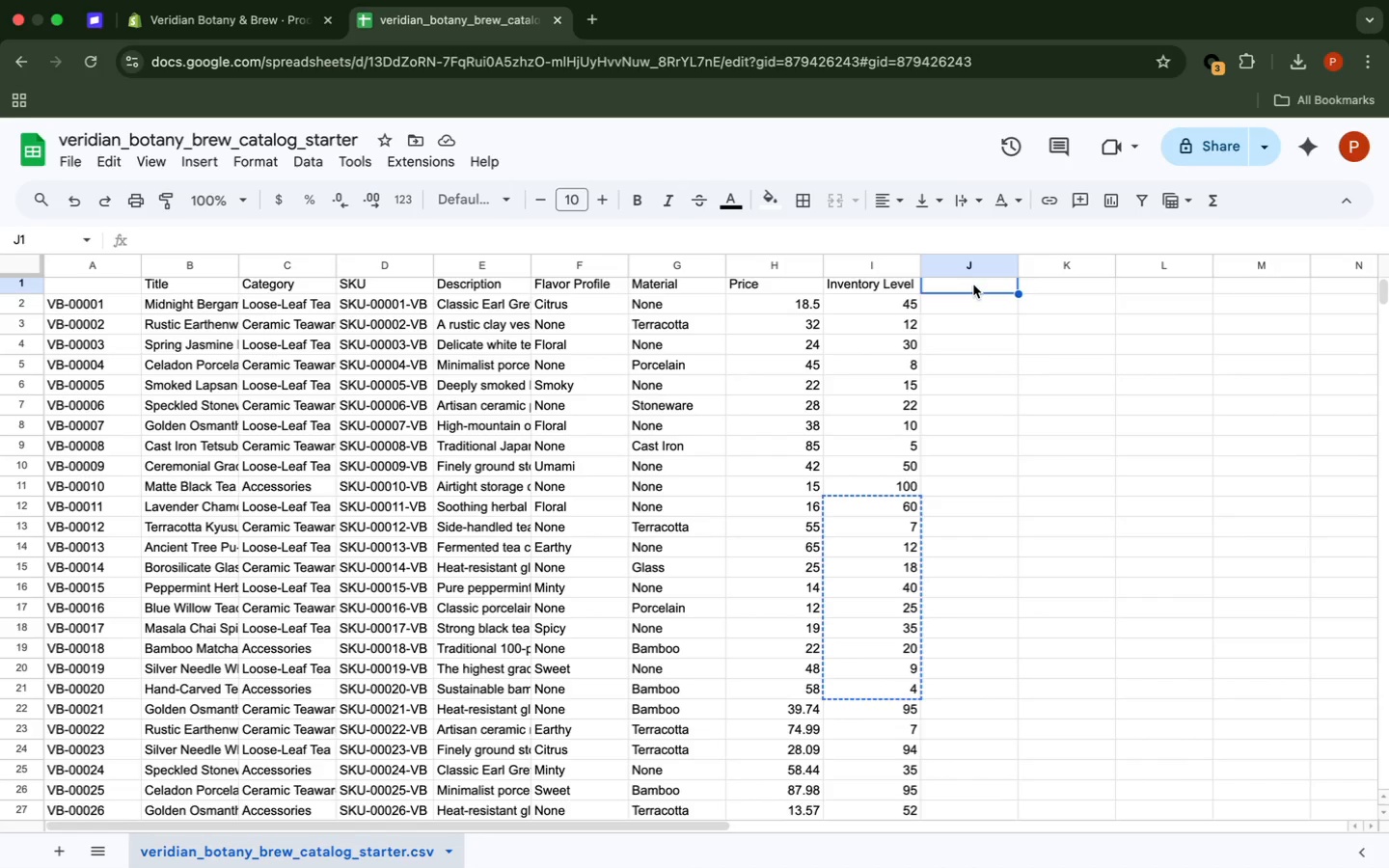 
scroll: coordinate [974, 286], scroll_direction: down, amount: 1.0
 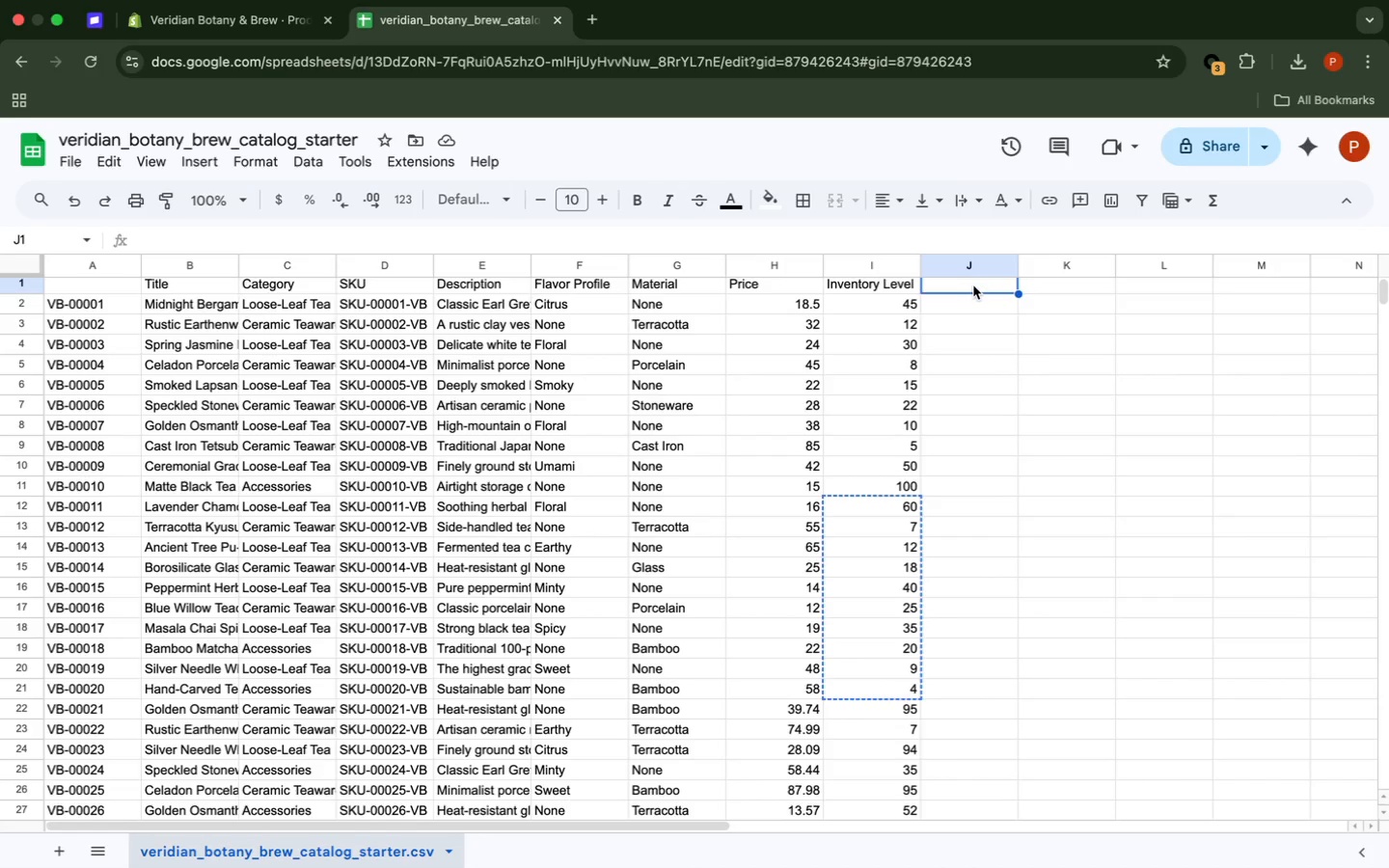 
double_click([973, 285])
 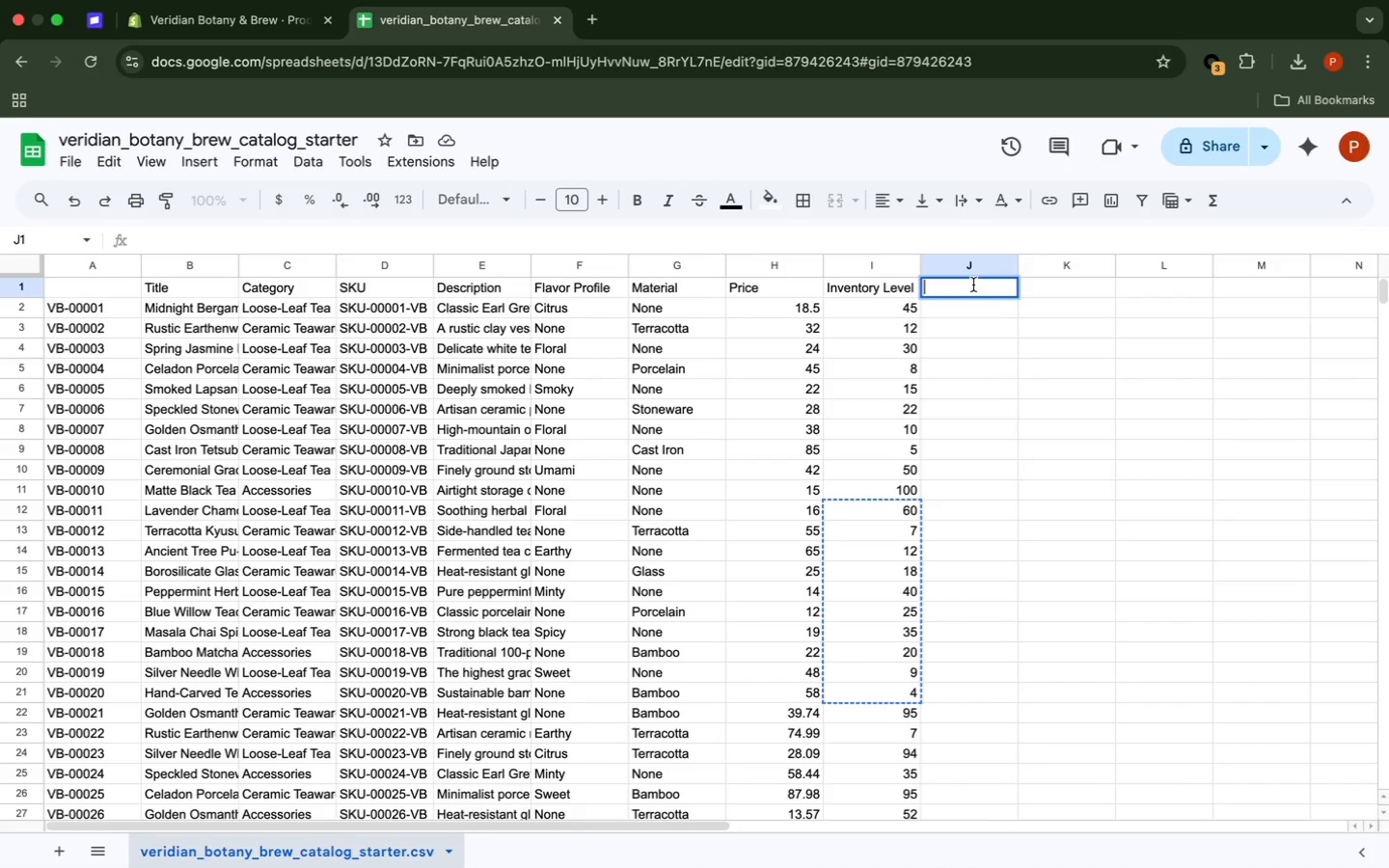 
type(Vendor)
 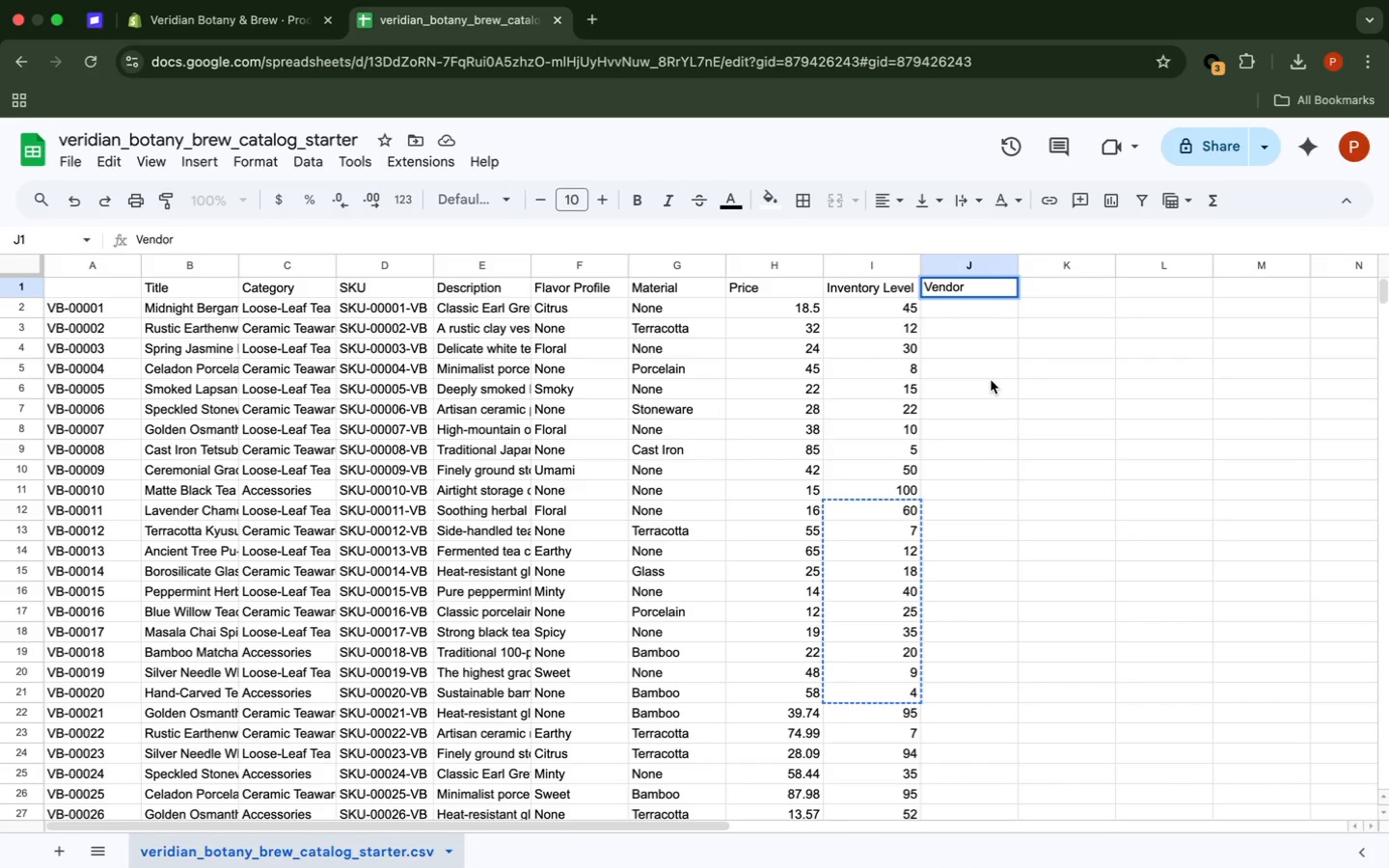 
wait(8.54)
 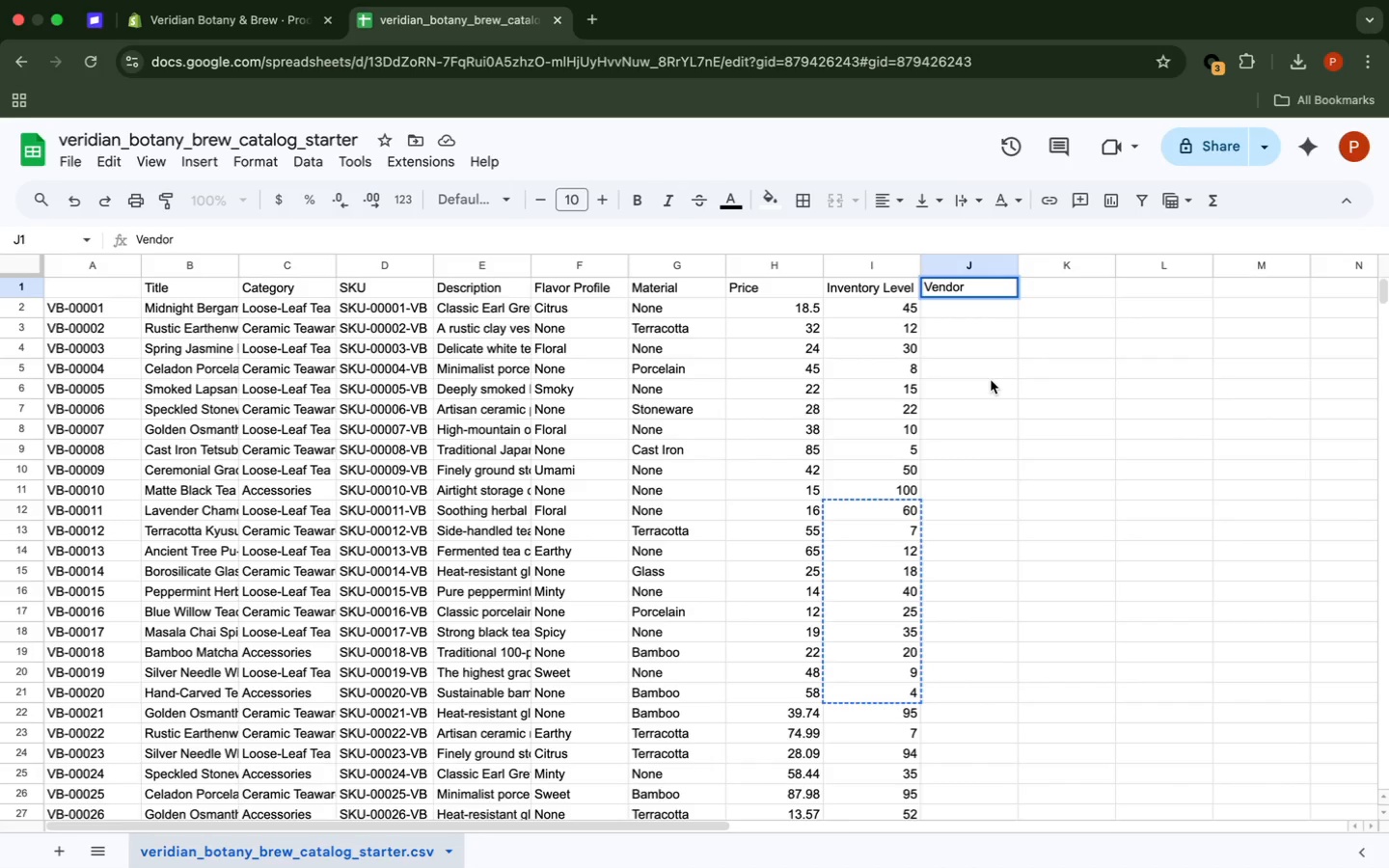 
left_click([959, 311])
 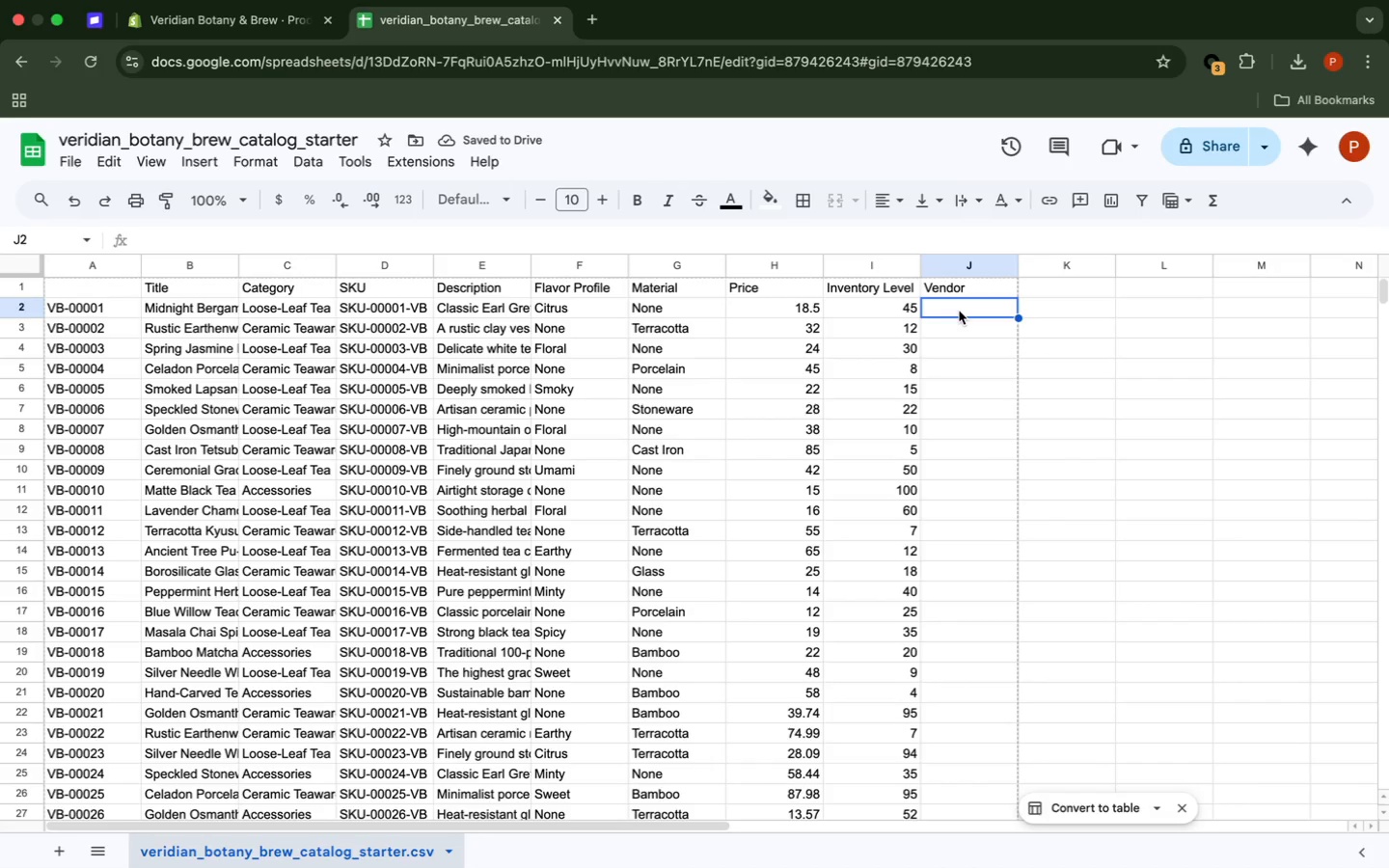 
left_click([959, 311])
 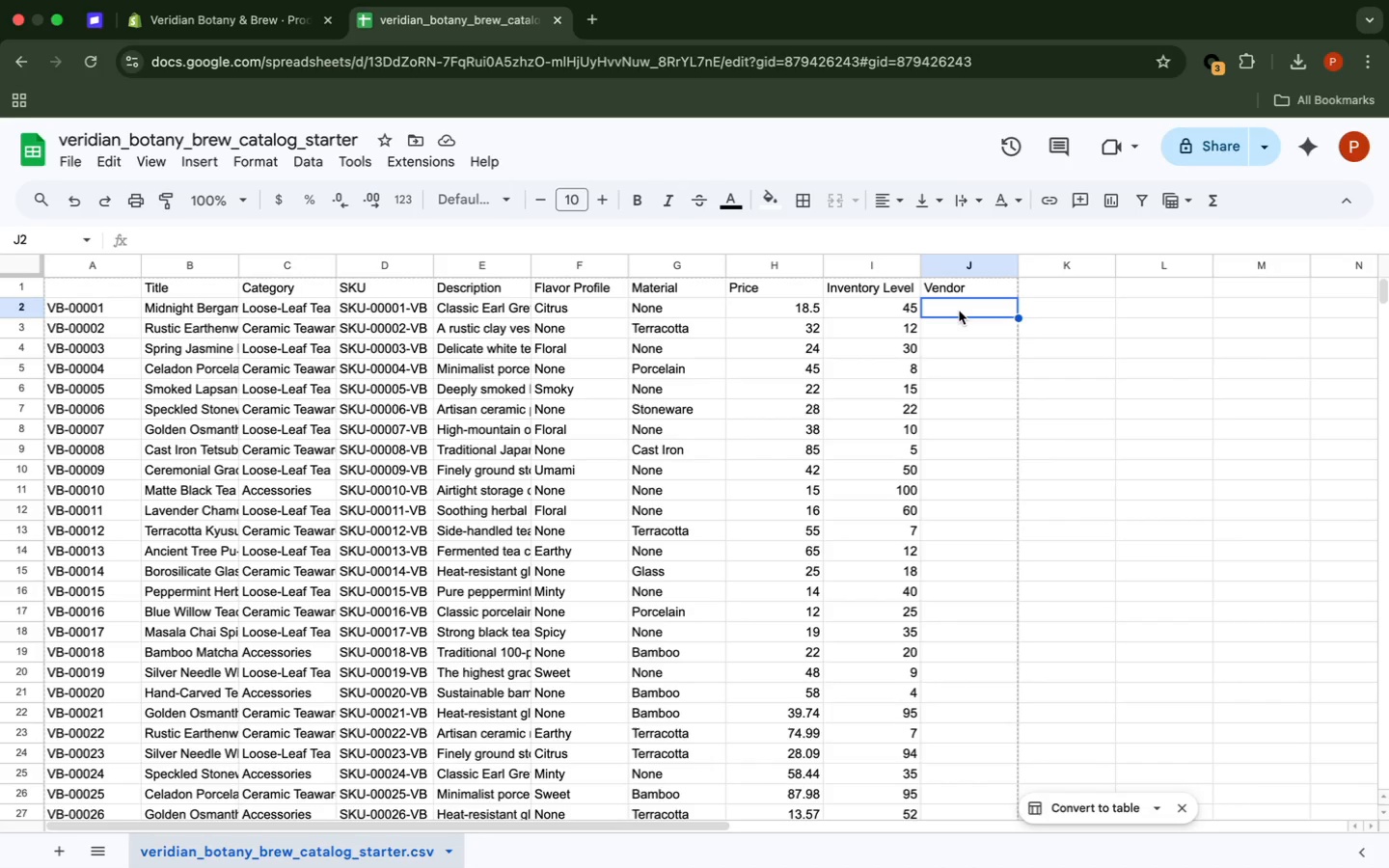 
double_click([959, 311])
 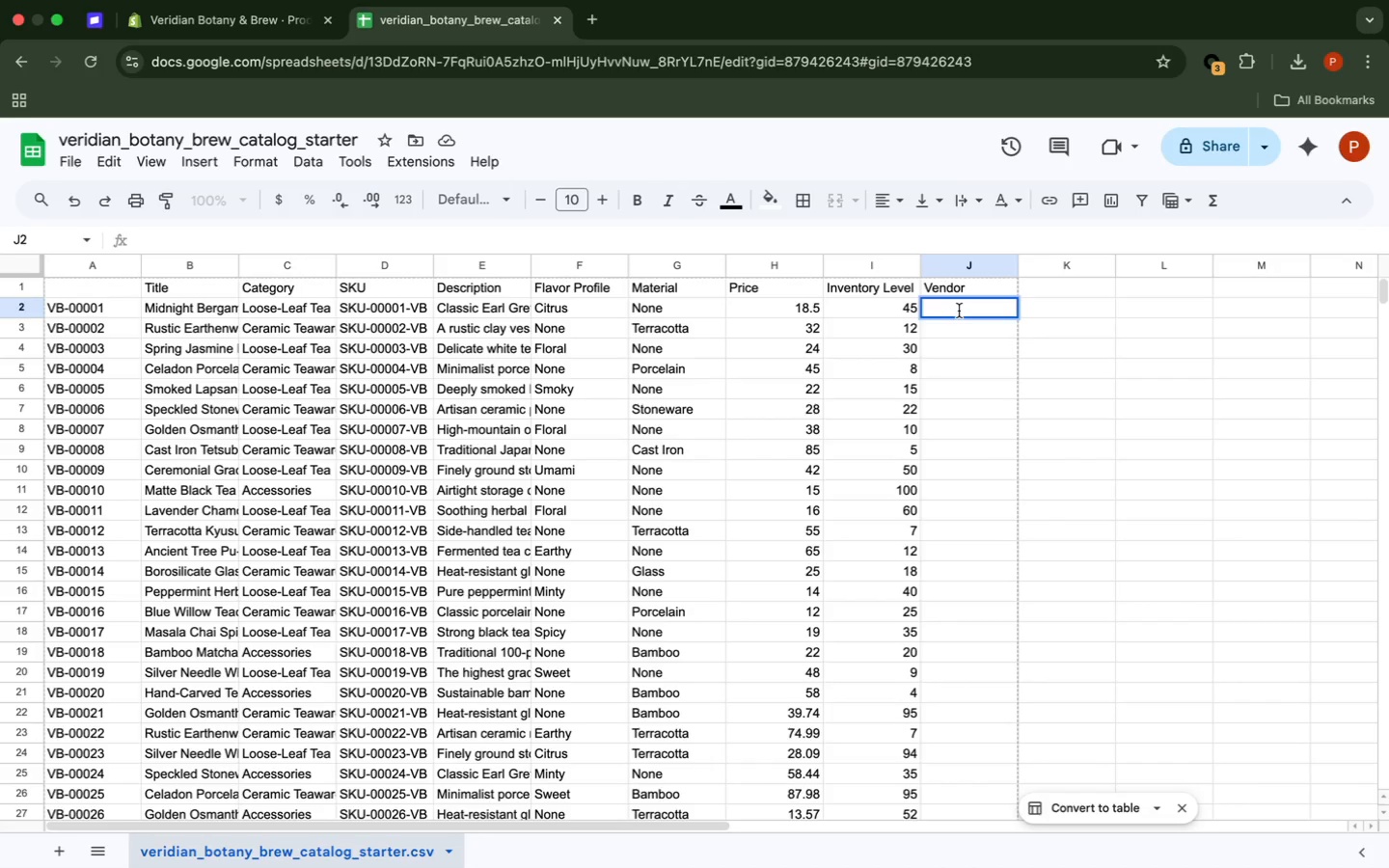 
type(v)
key(Backspace)
key(Backspace)
type(Veridian Botany & Brew)
 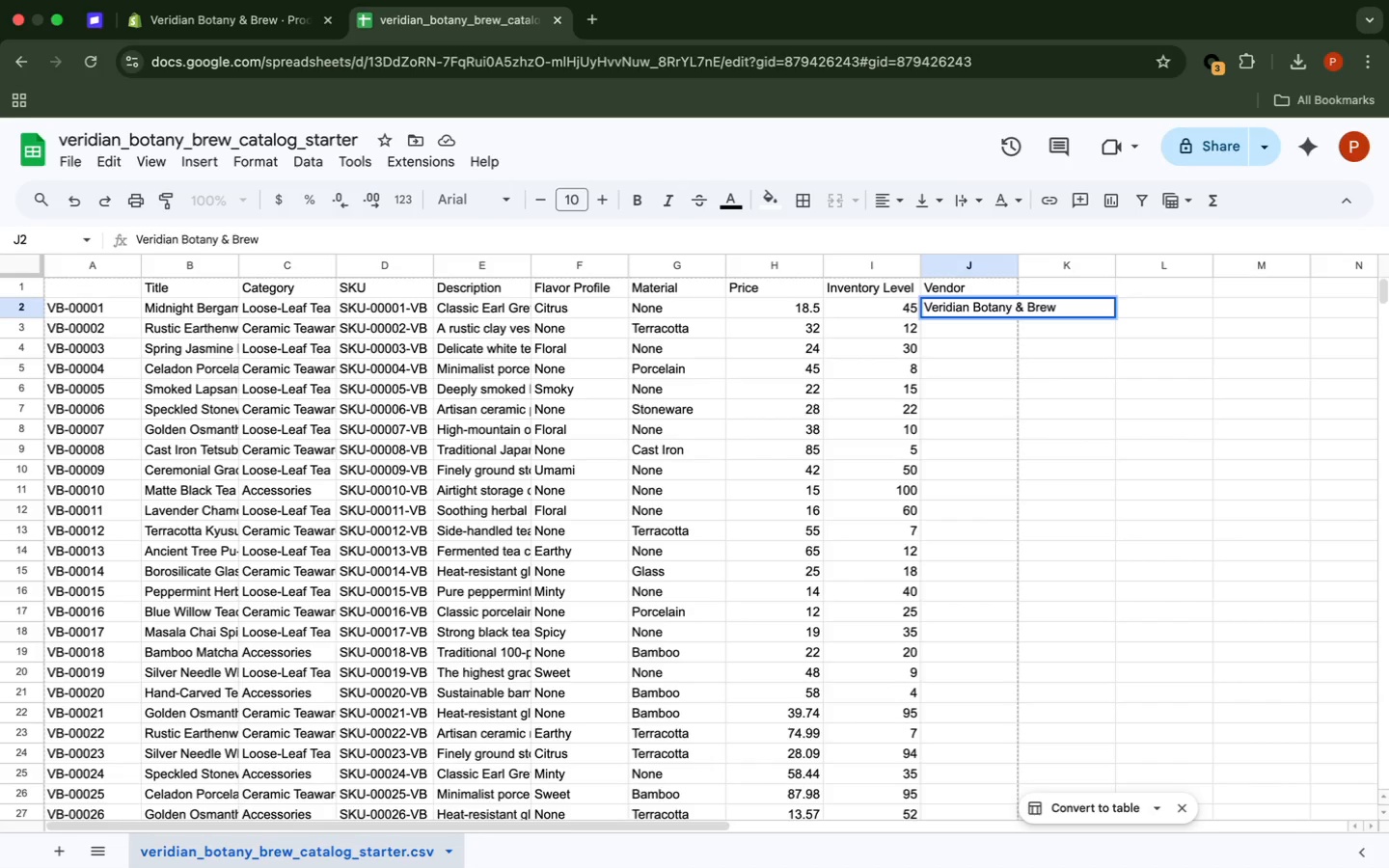 
wait(5.77)
 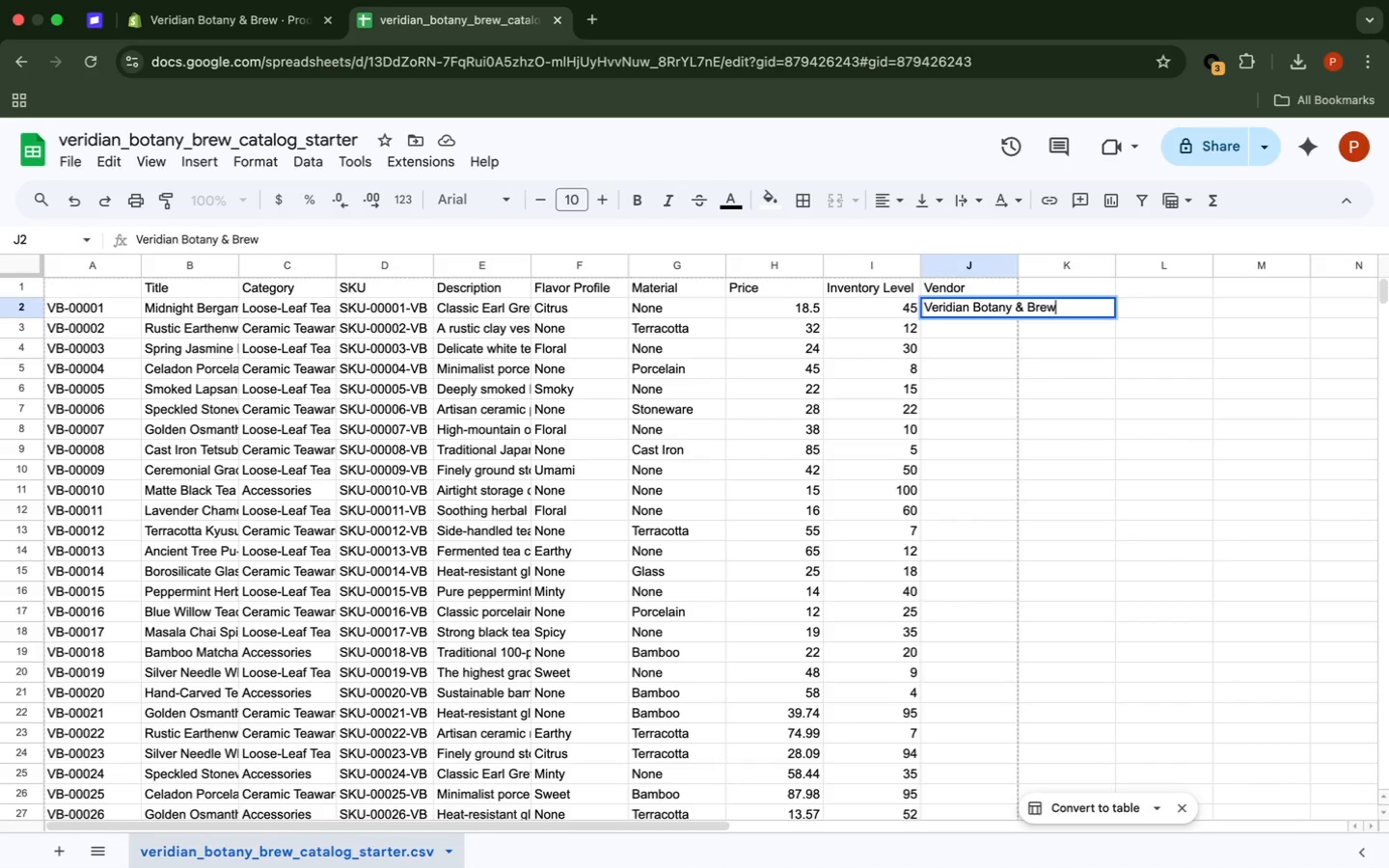 
left_click([991, 369])
 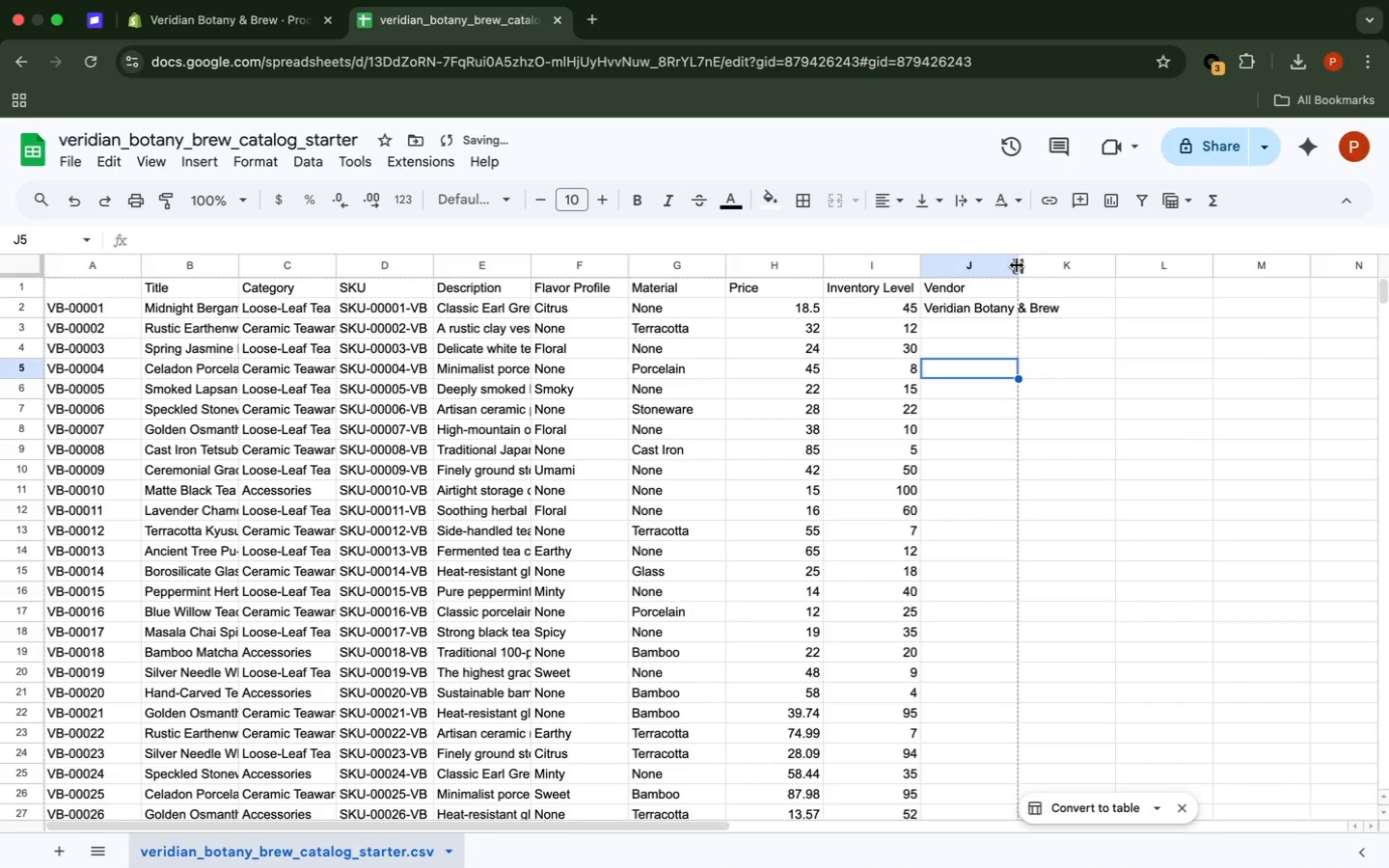 
left_click_drag(start_coordinate=[1017, 265], to_coordinate=[1060, 265])
 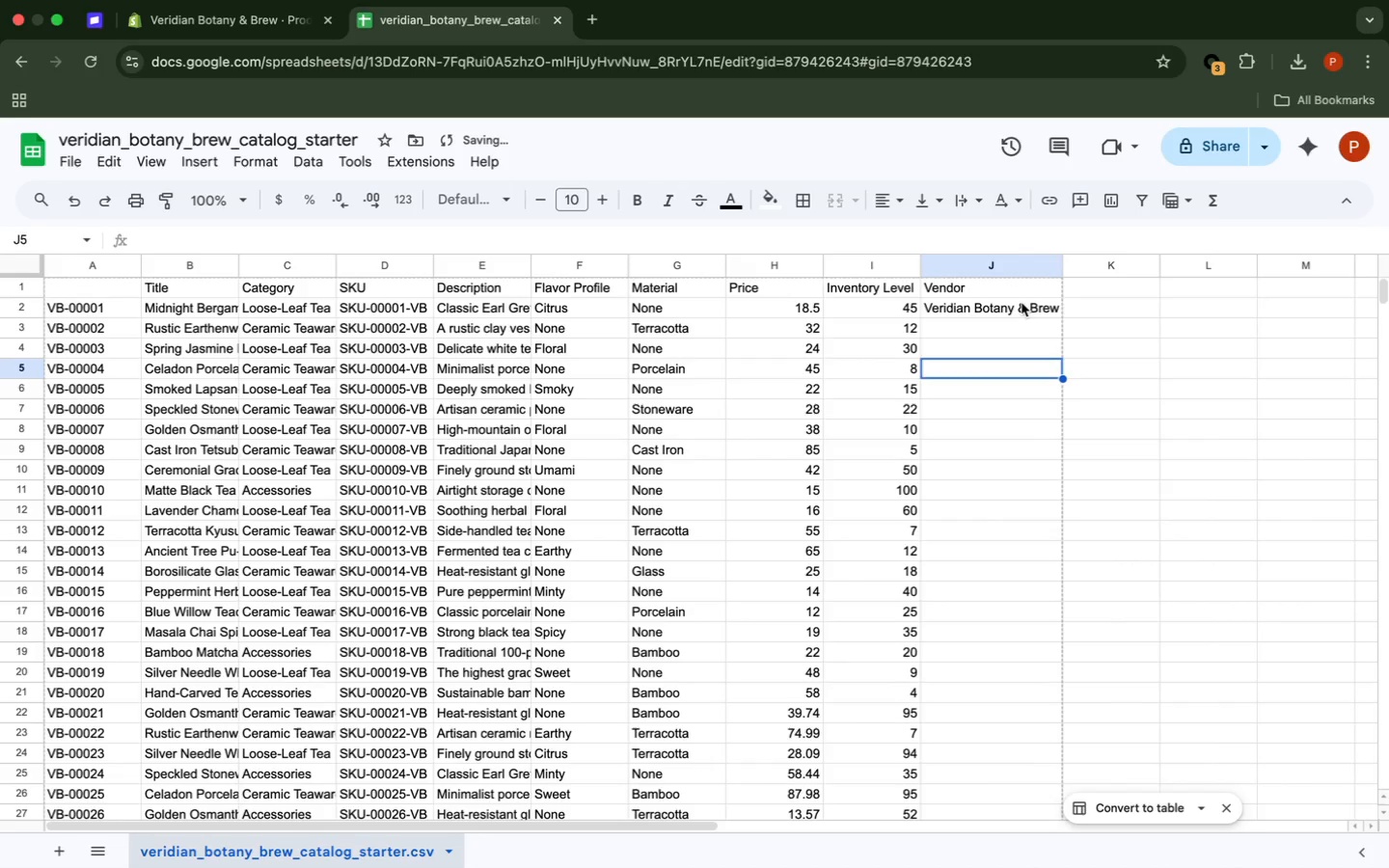 
left_click([1021, 304])
 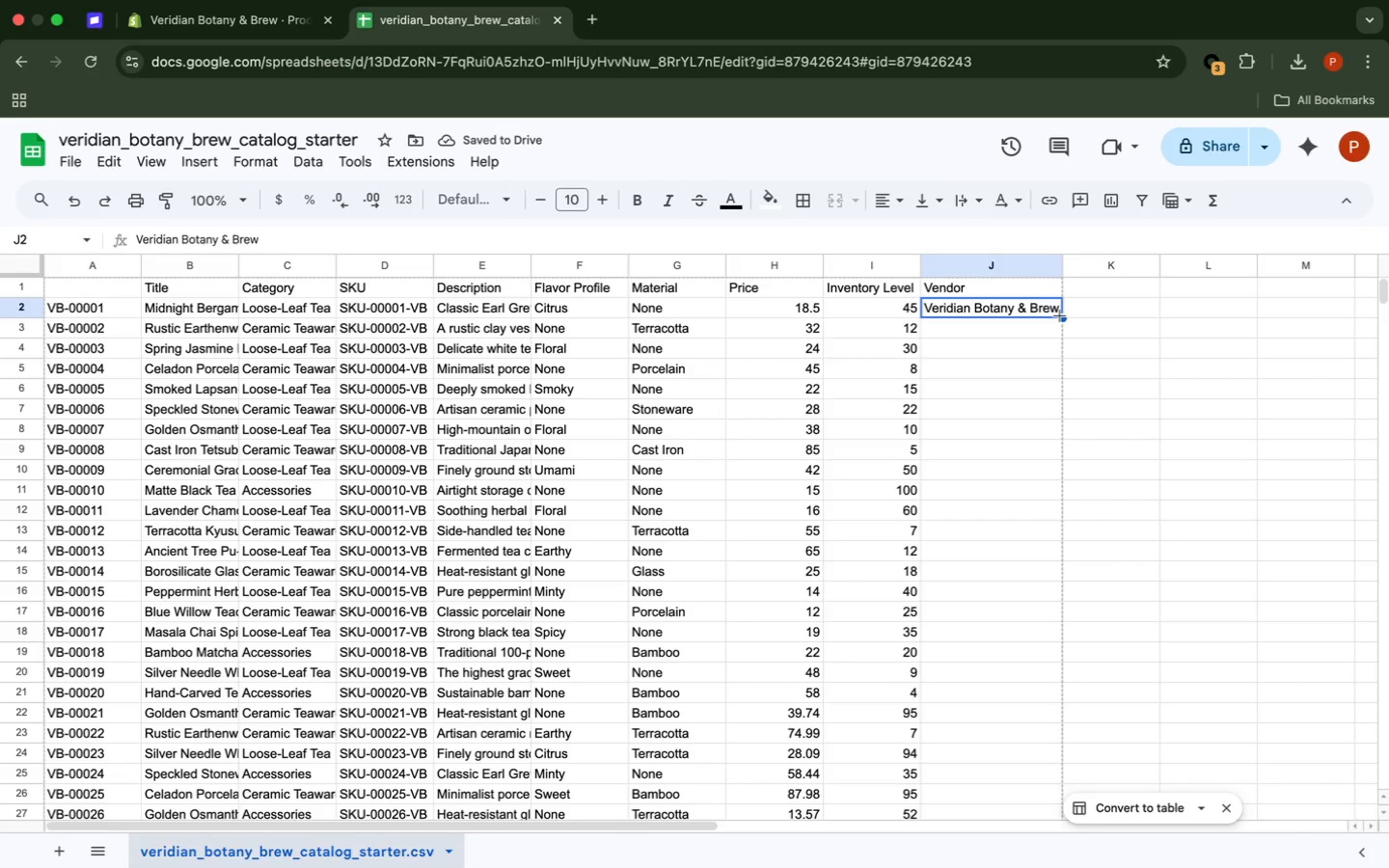 
left_click_drag(start_coordinate=[1060, 315], to_coordinate=[1021, 448])
 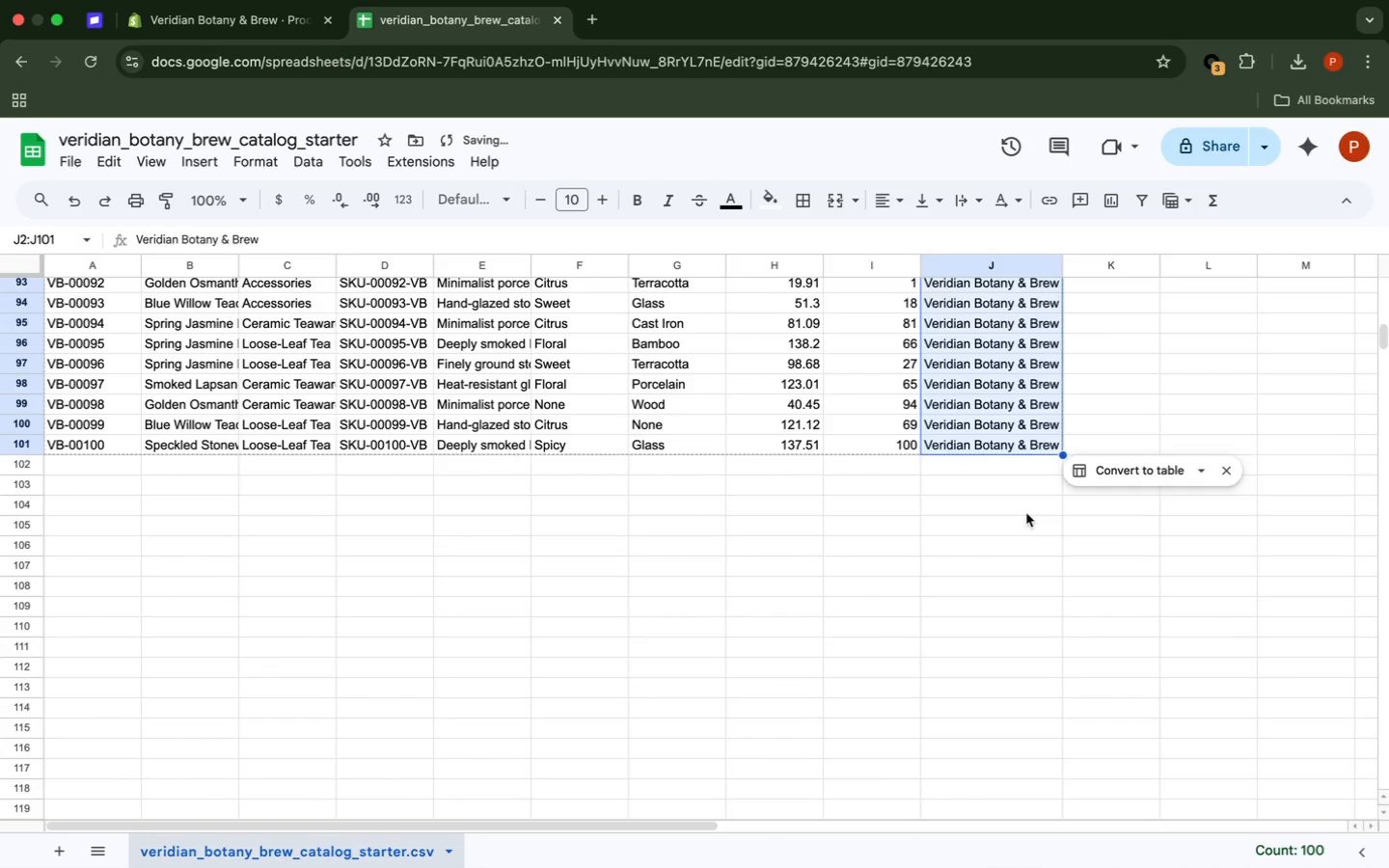 
left_click([1026, 513])
 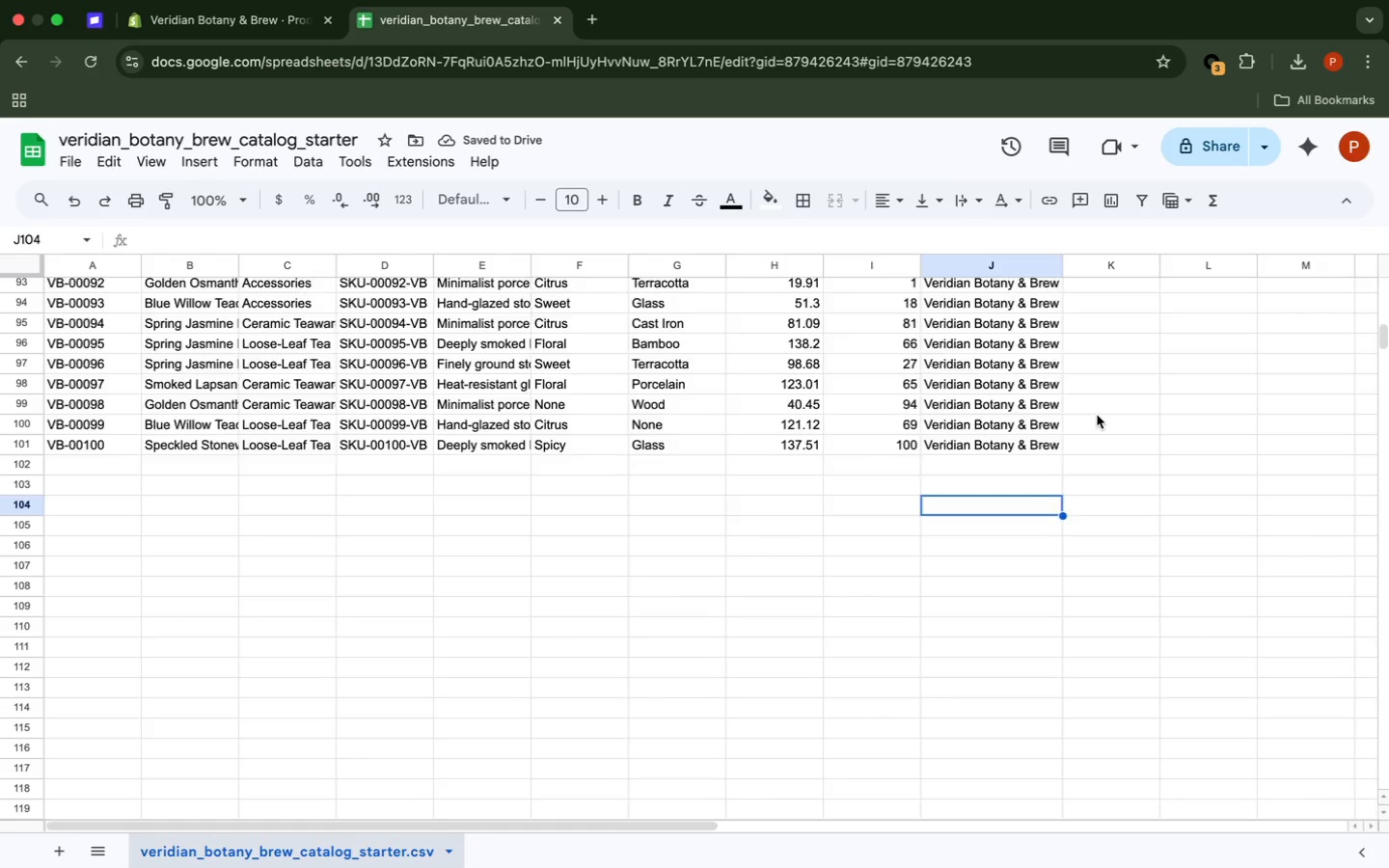 
scroll: coordinate [1097, 414], scroll_direction: up, amount: 104.0
 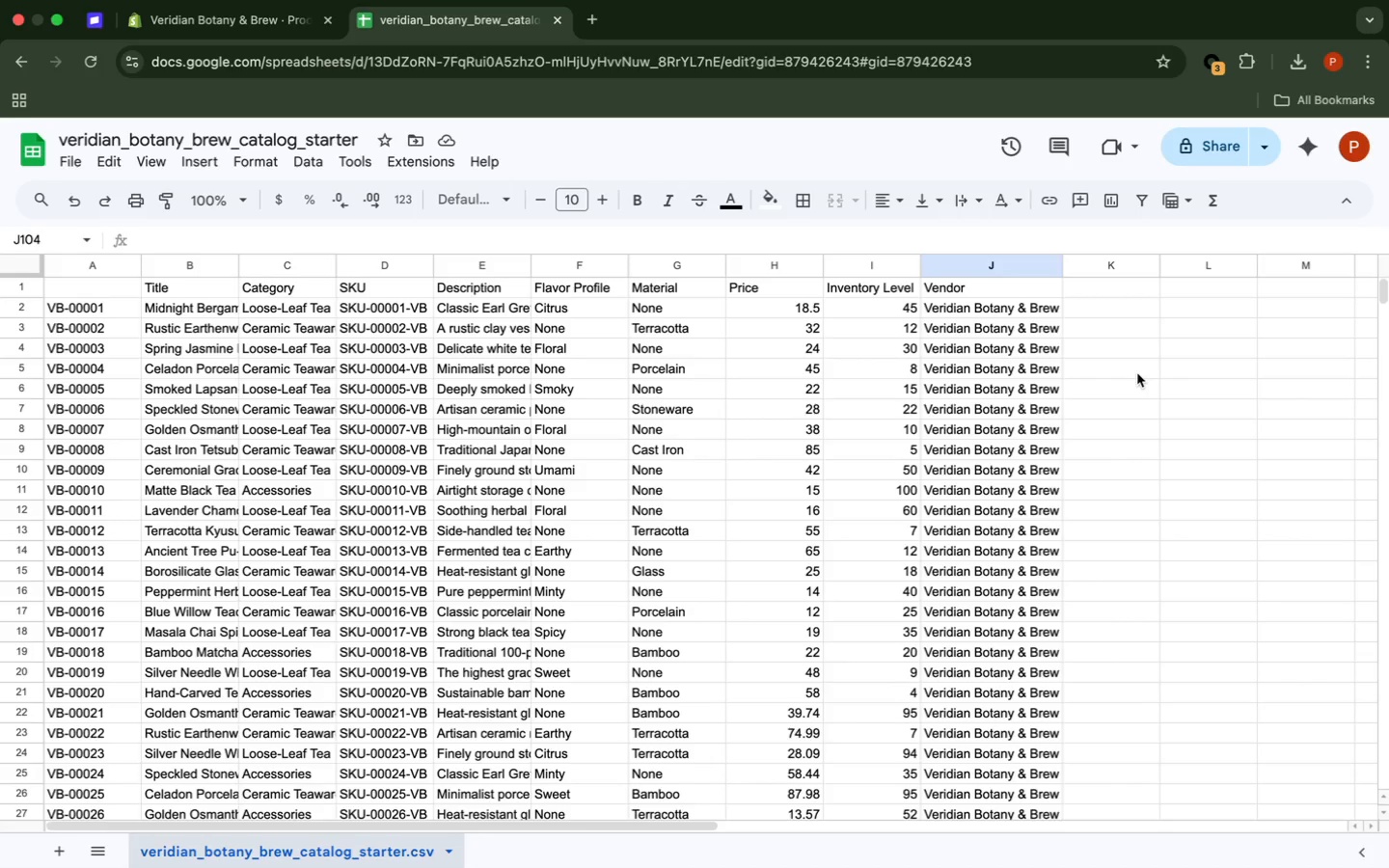 
wait(24.47)
 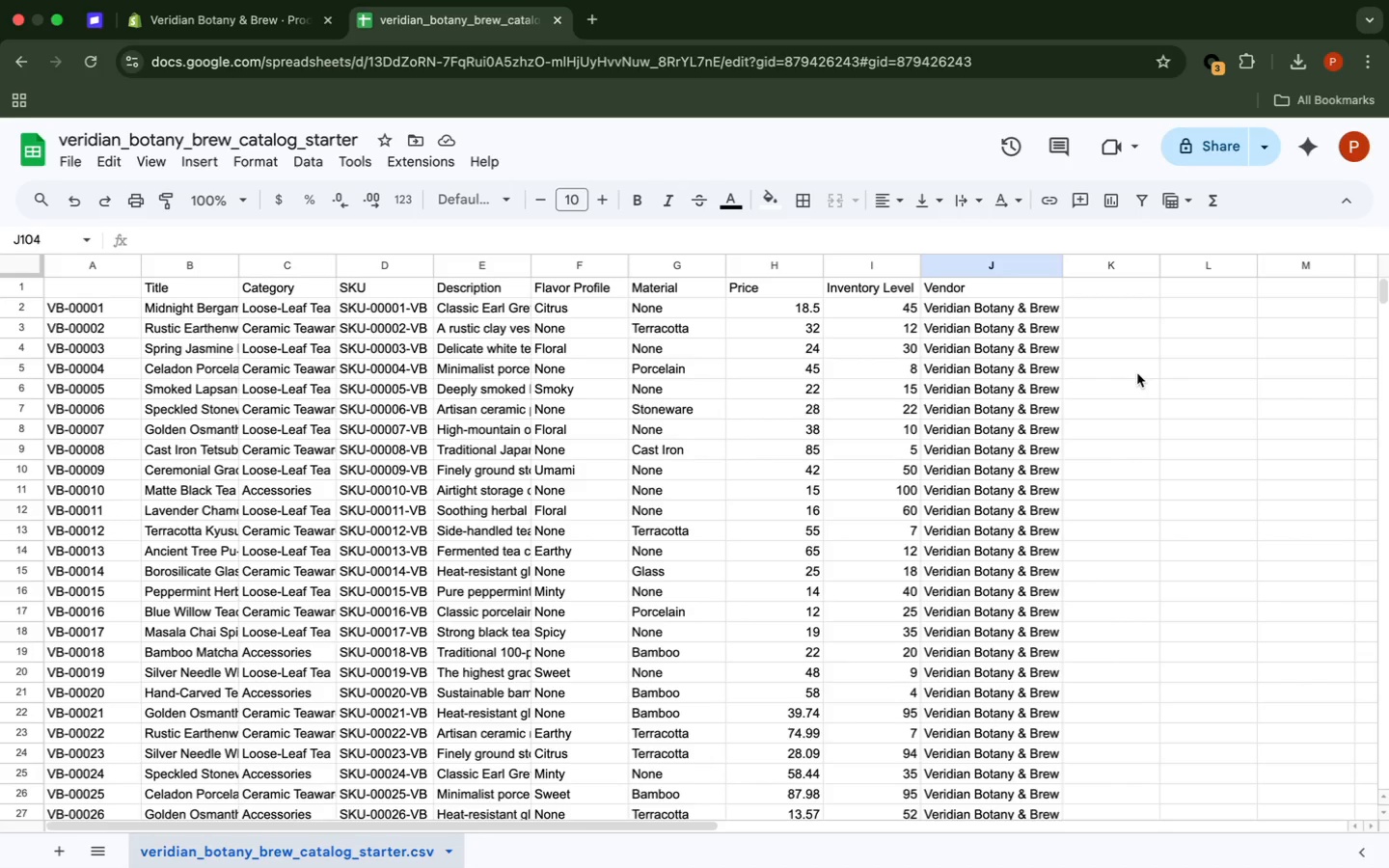 
double_click([1099, 286])
 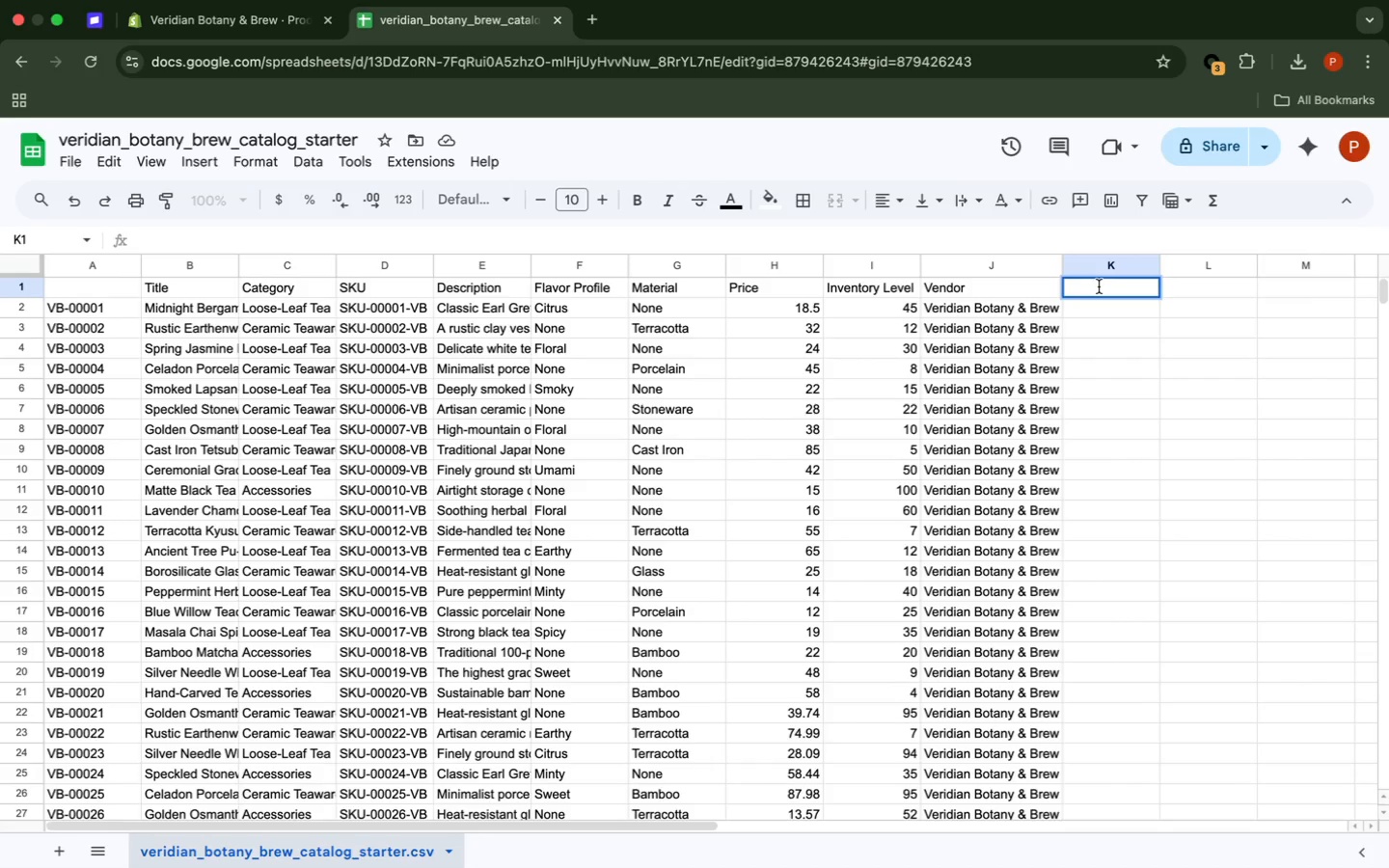 
type(Variant Inventory Tracker)
 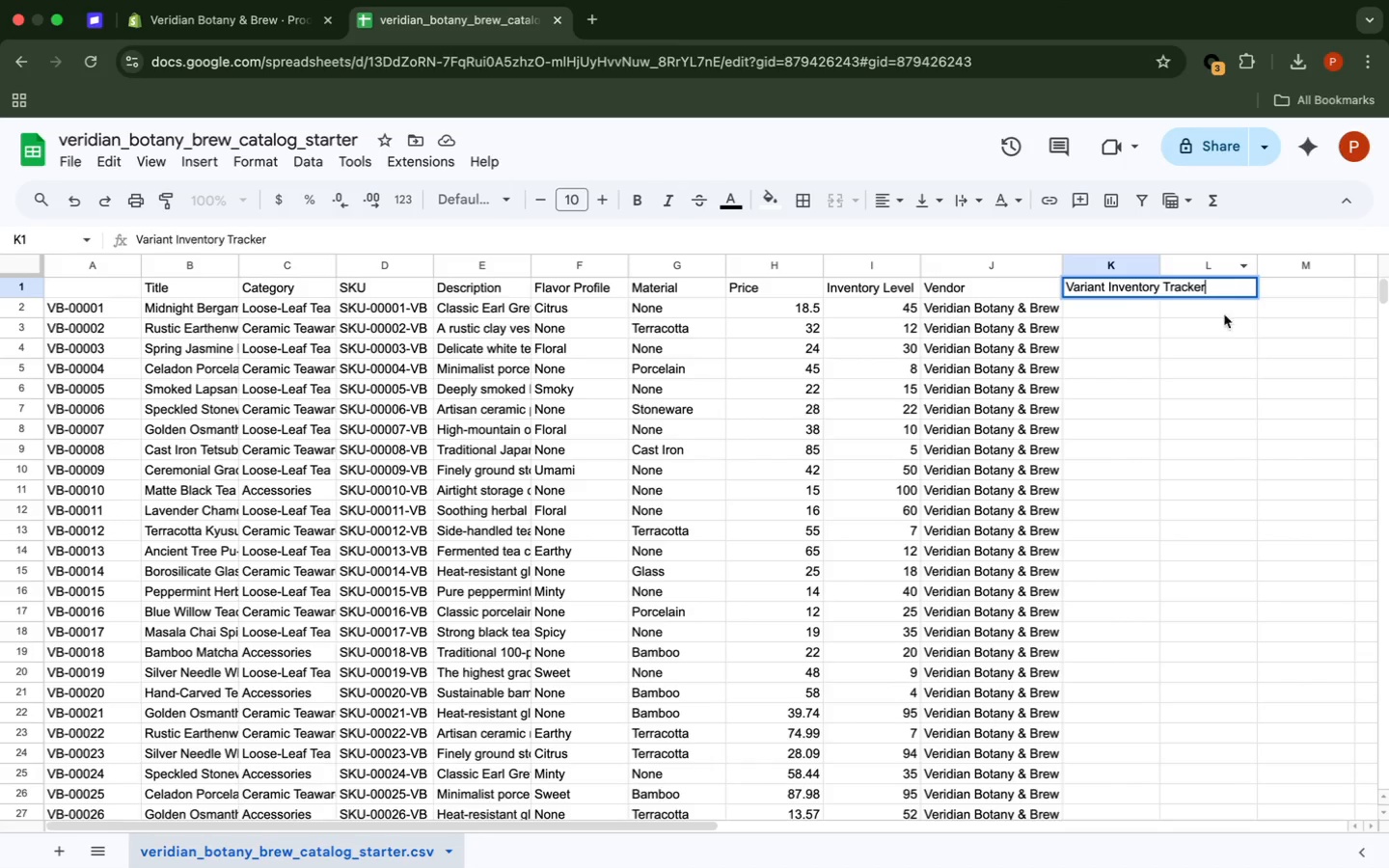 
left_click([1222, 328])
 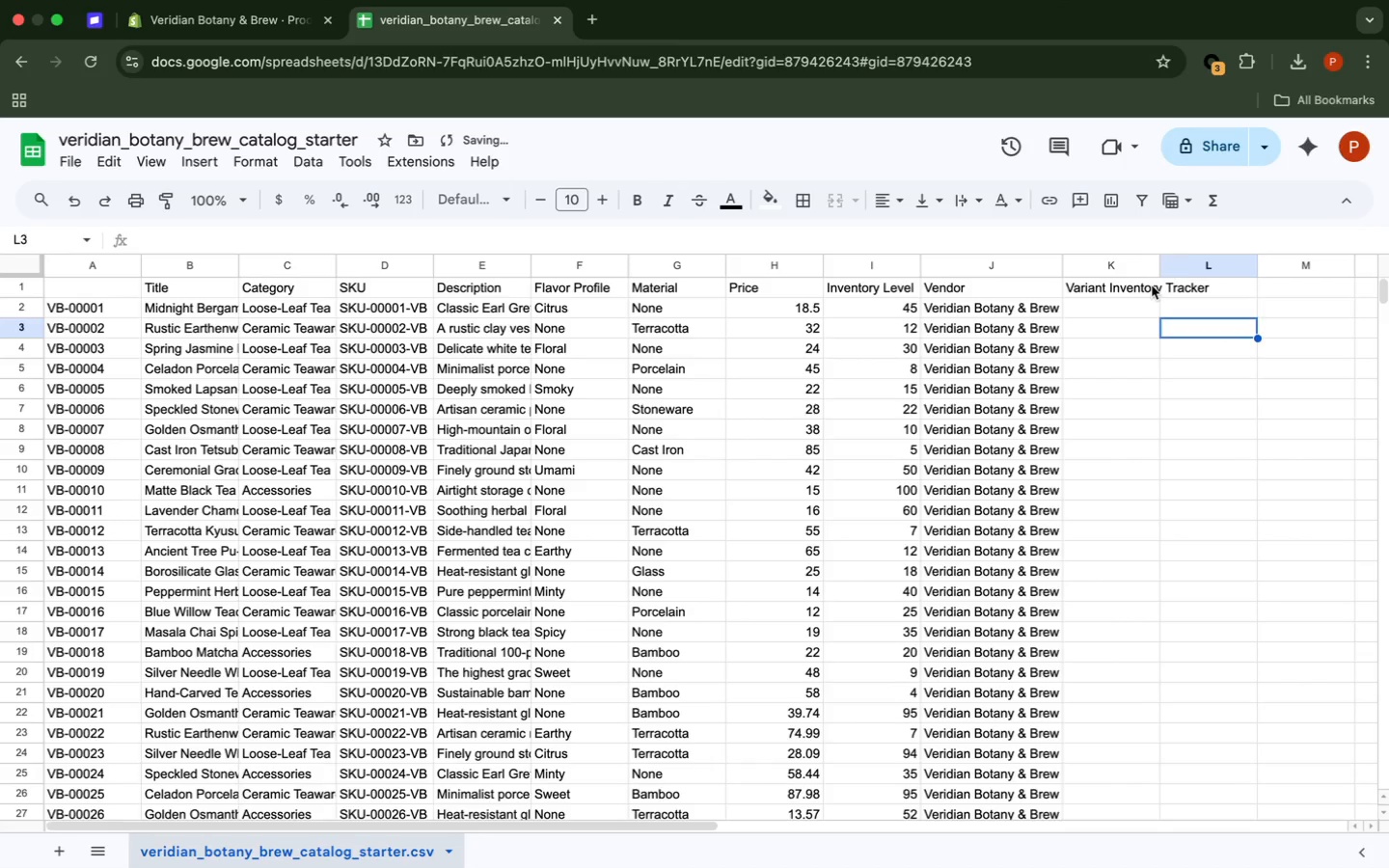 
left_click([1152, 285])
 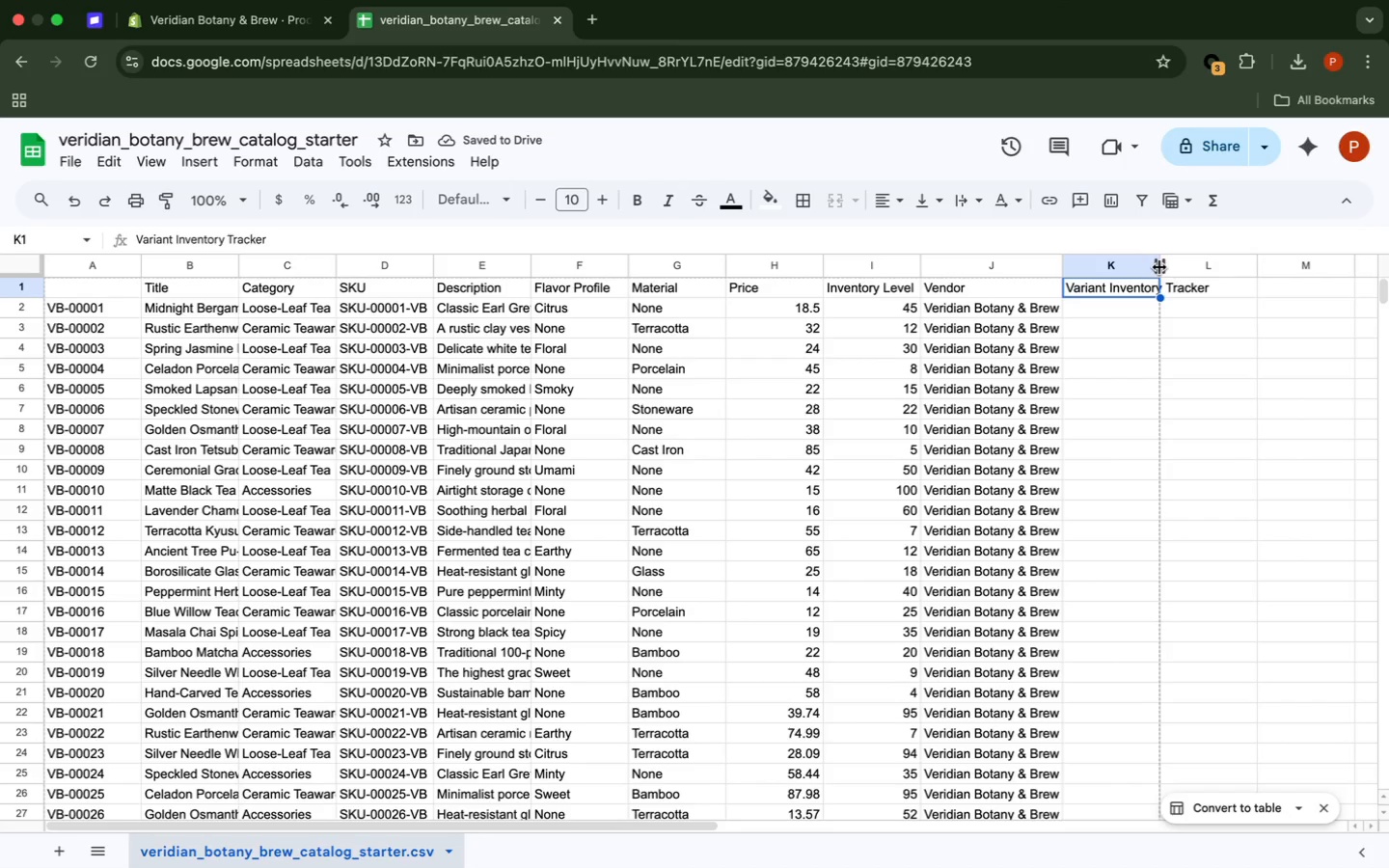 
left_click_drag(start_coordinate=[1159, 267], to_coordinate=[1216, 260])
 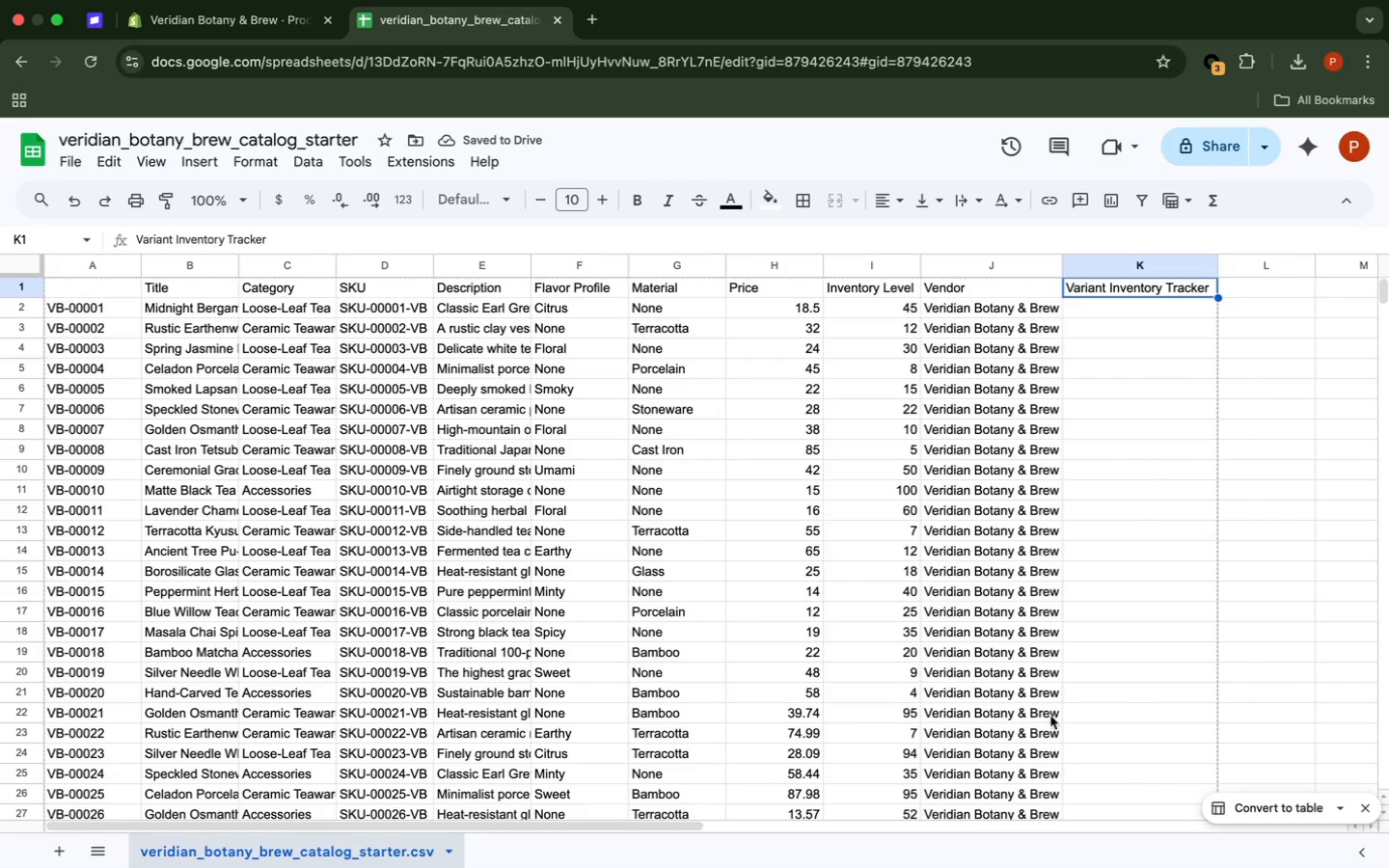 
wait(9.4)
 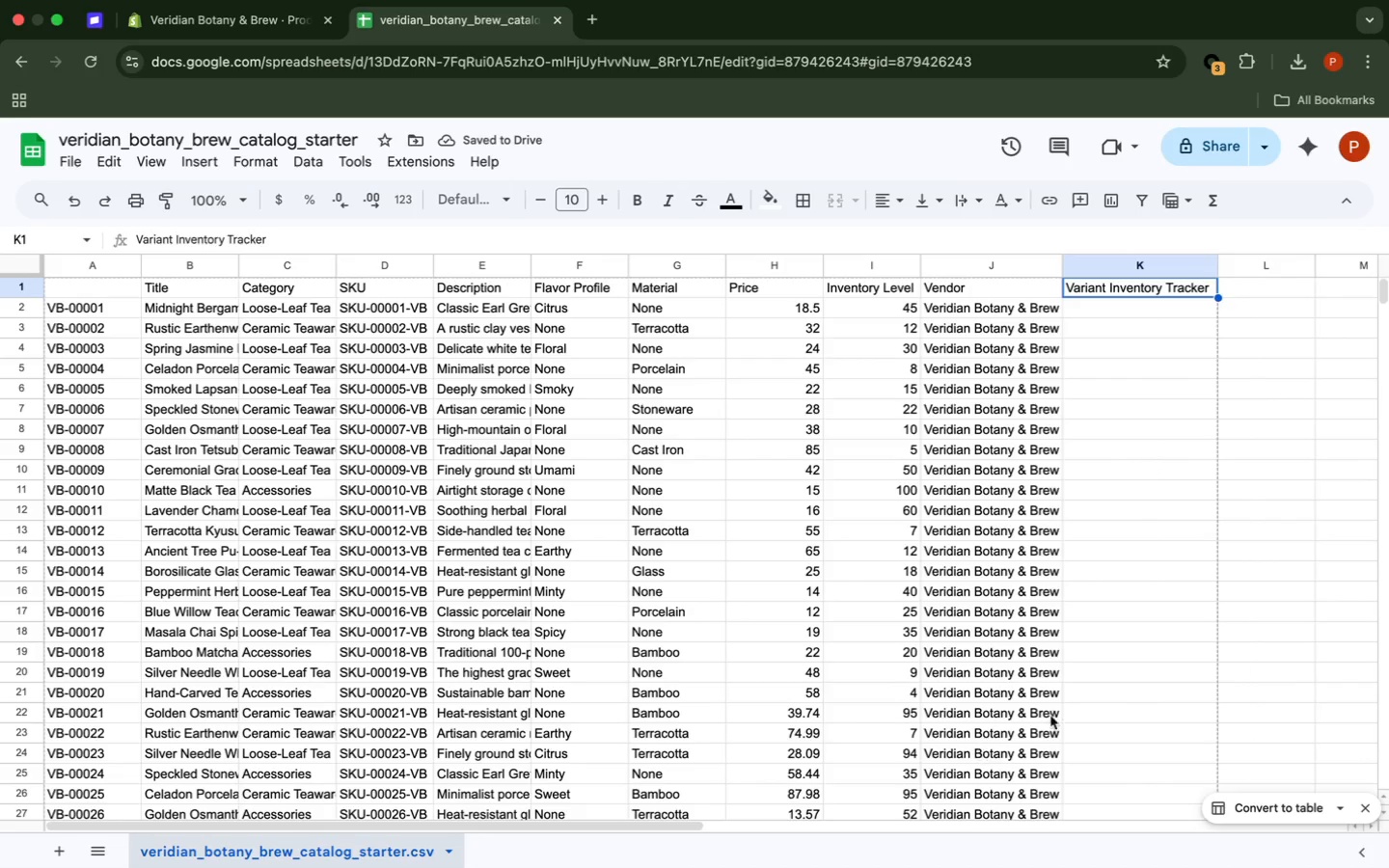 
left_click([1112, 307])
 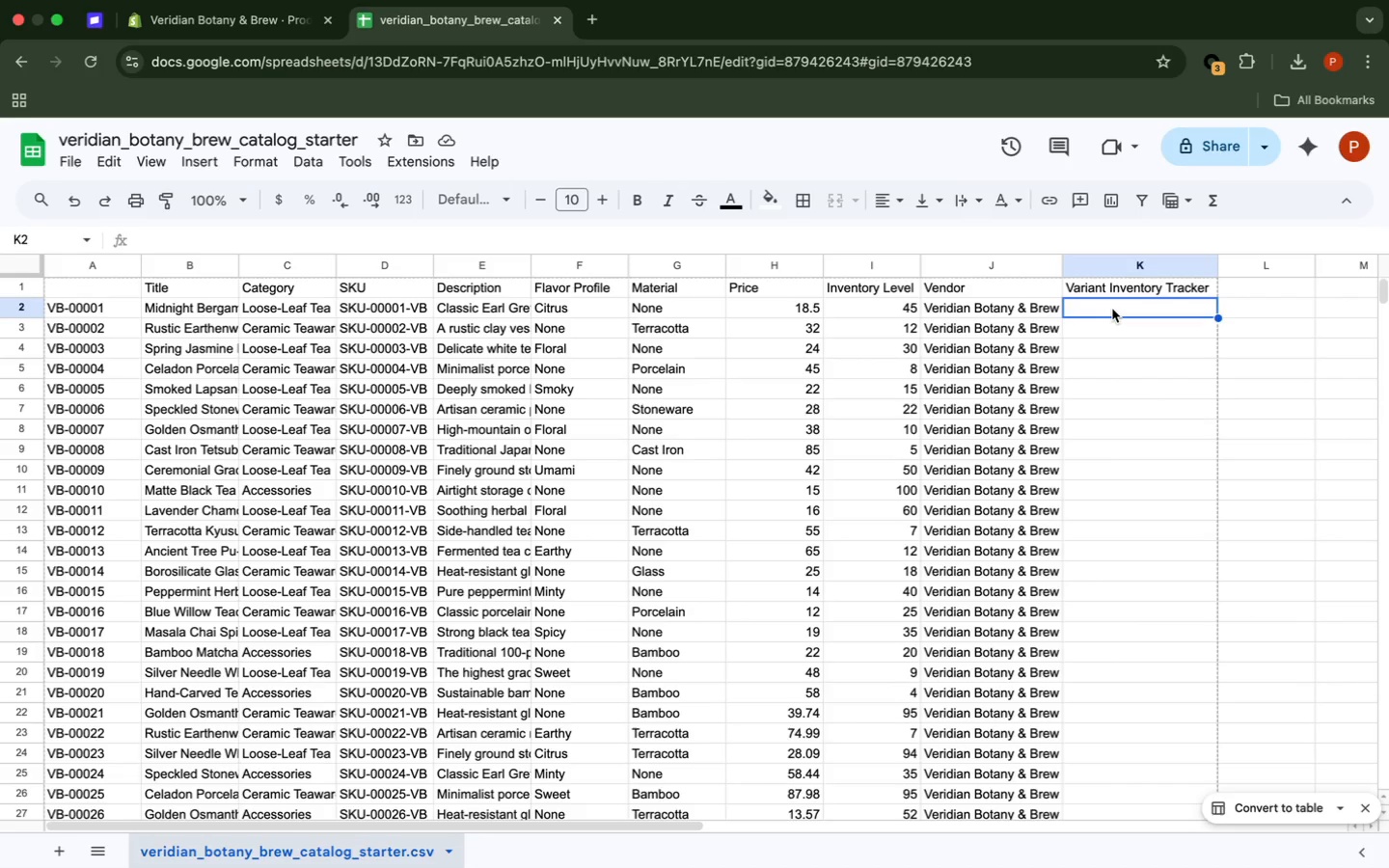 
type(shopify)
 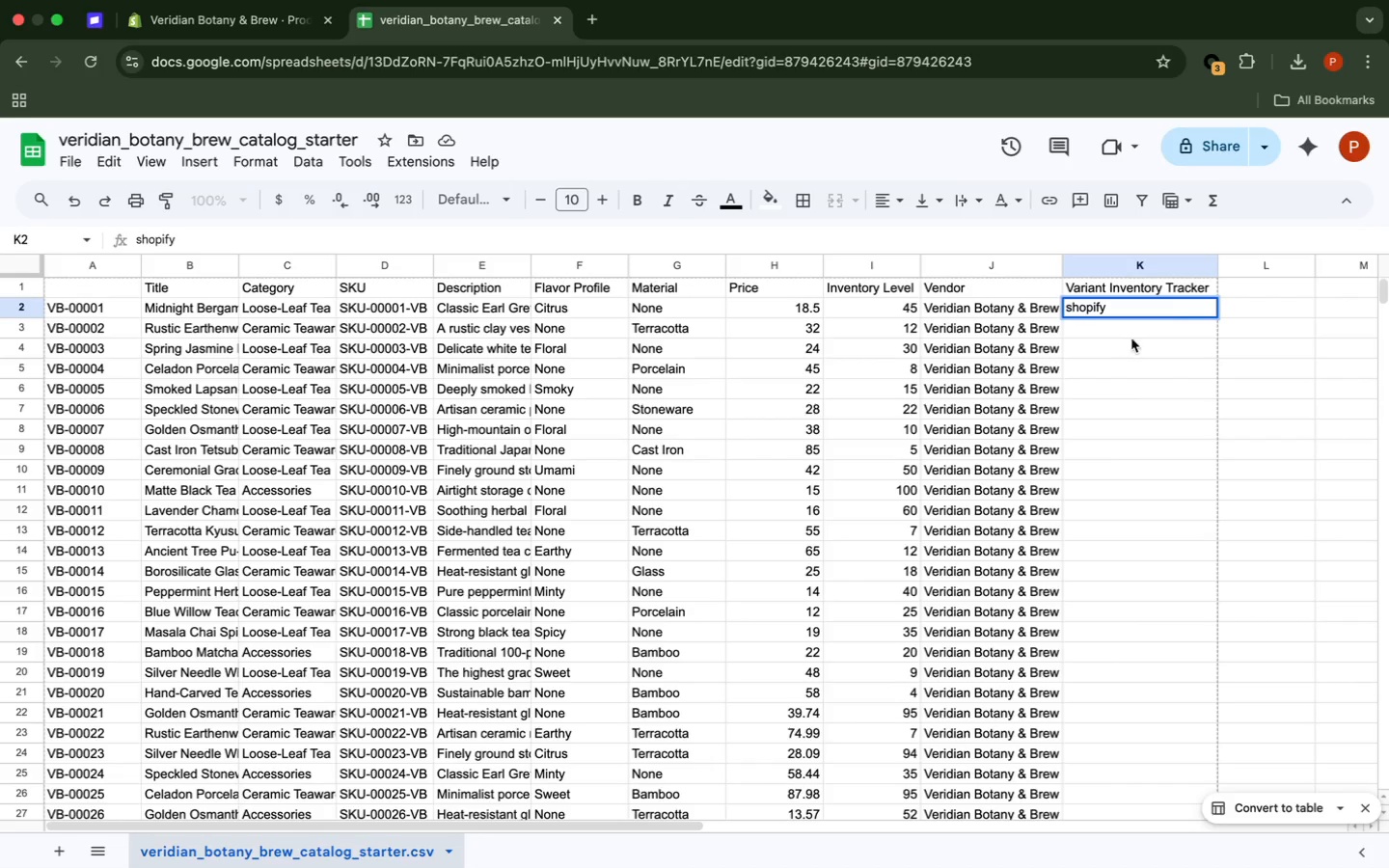 
left_click([1235, 321])
 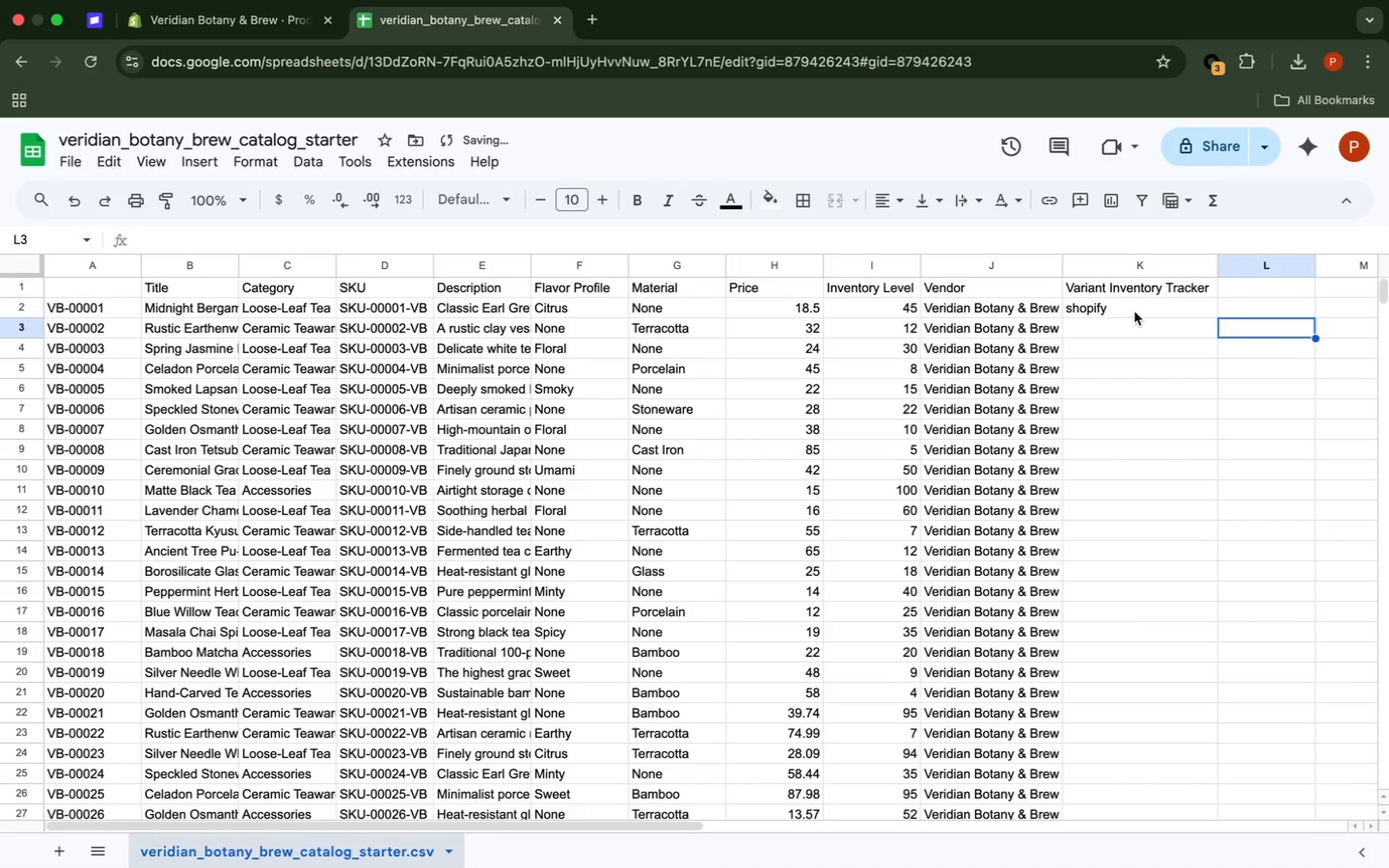 
left_click([1134, 311])
 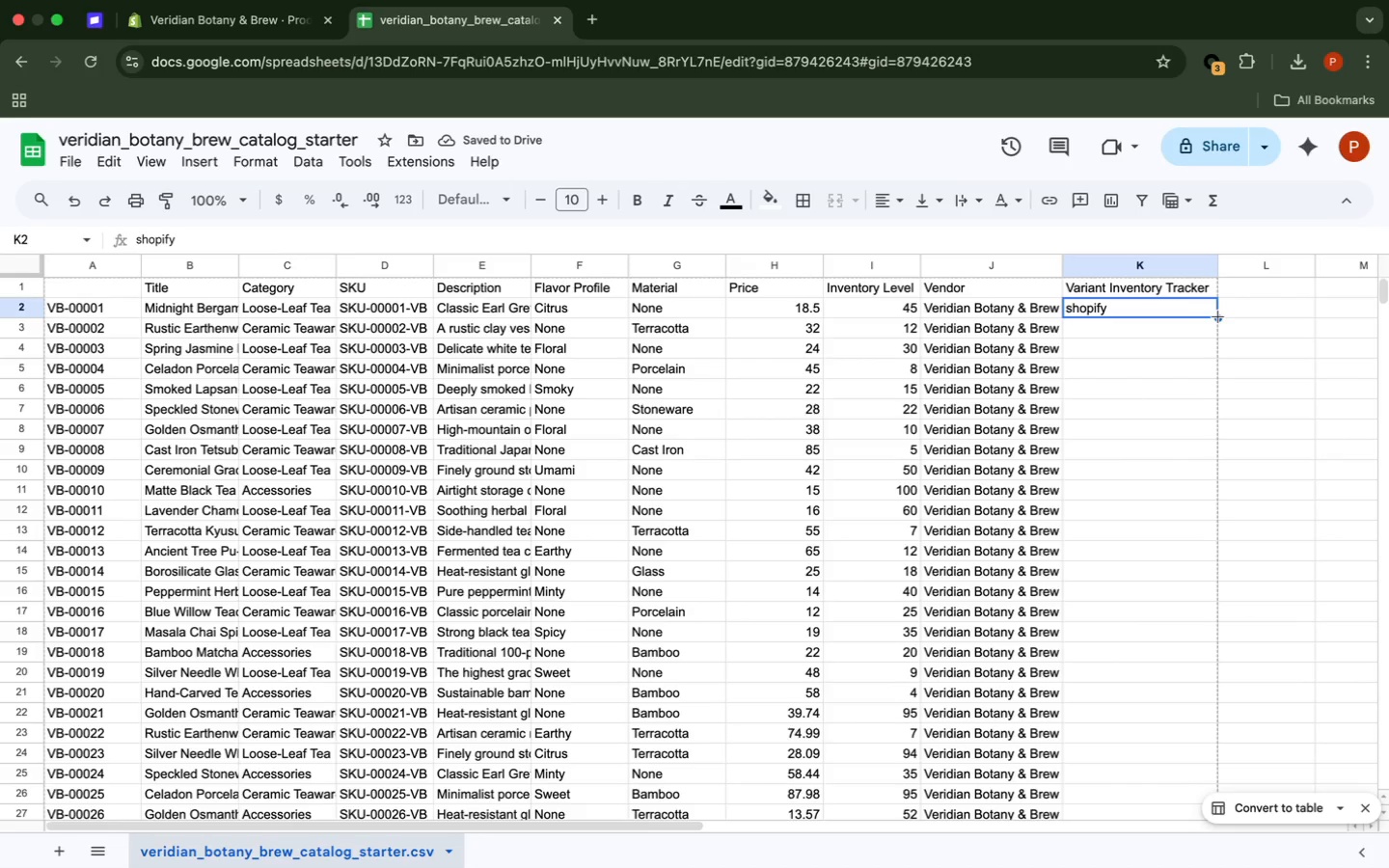 
left_click_drag(start_coordinate=[1218, 316], to_coordinate=[1122, 473])
 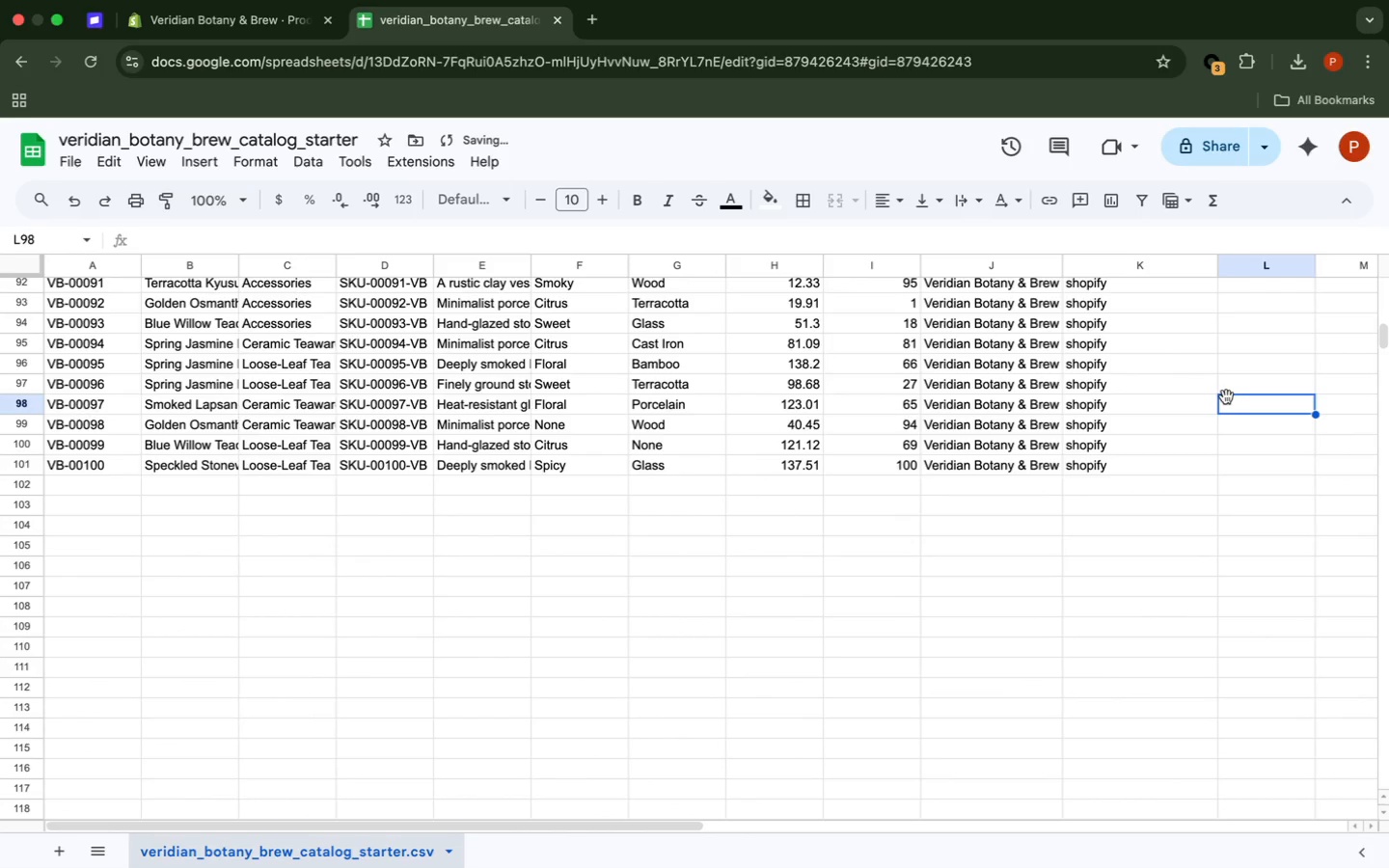 
scroll: coordinate [1187, 375], scroll_direction: up, amount: 90.0
 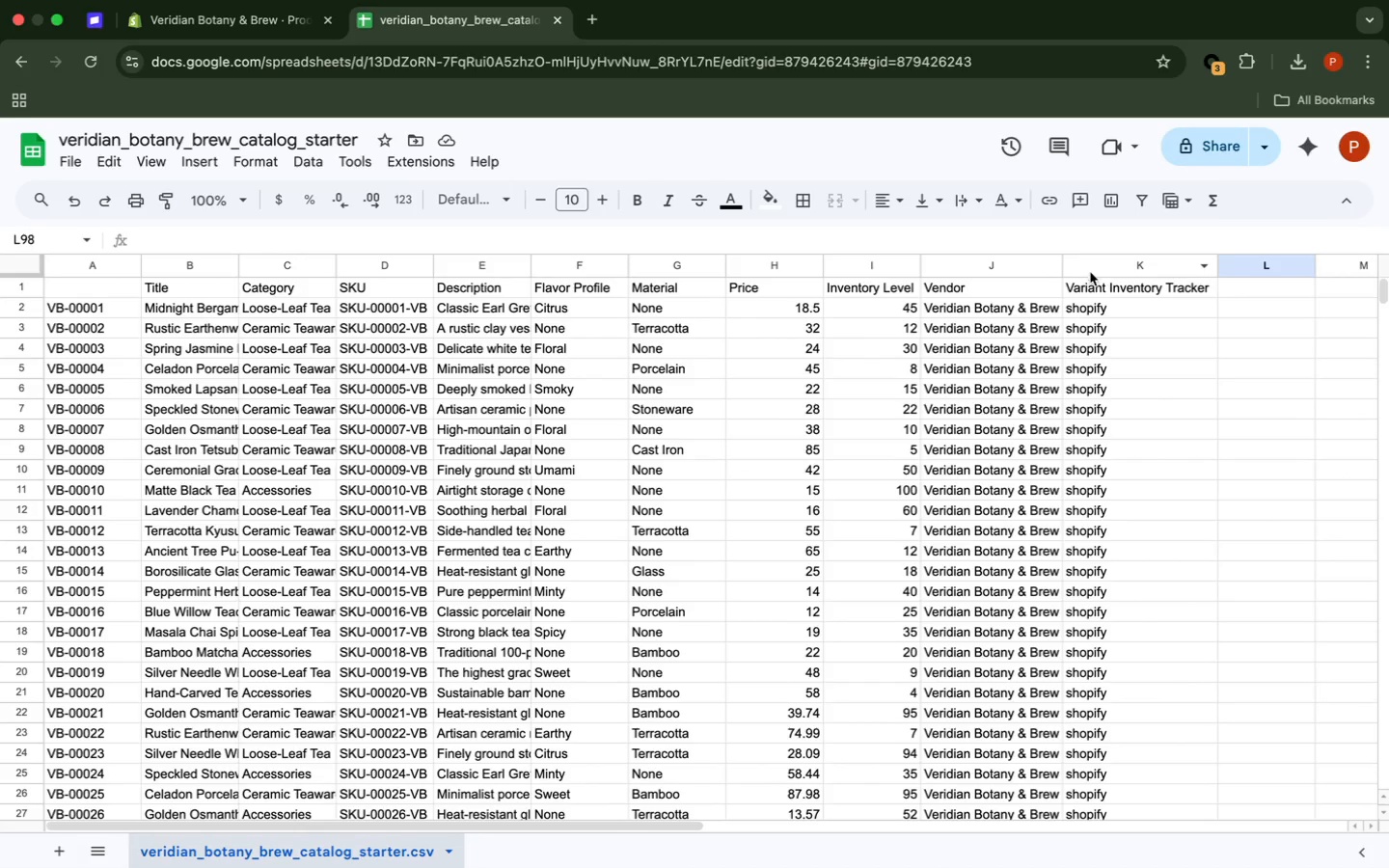 
wait(9.65)
 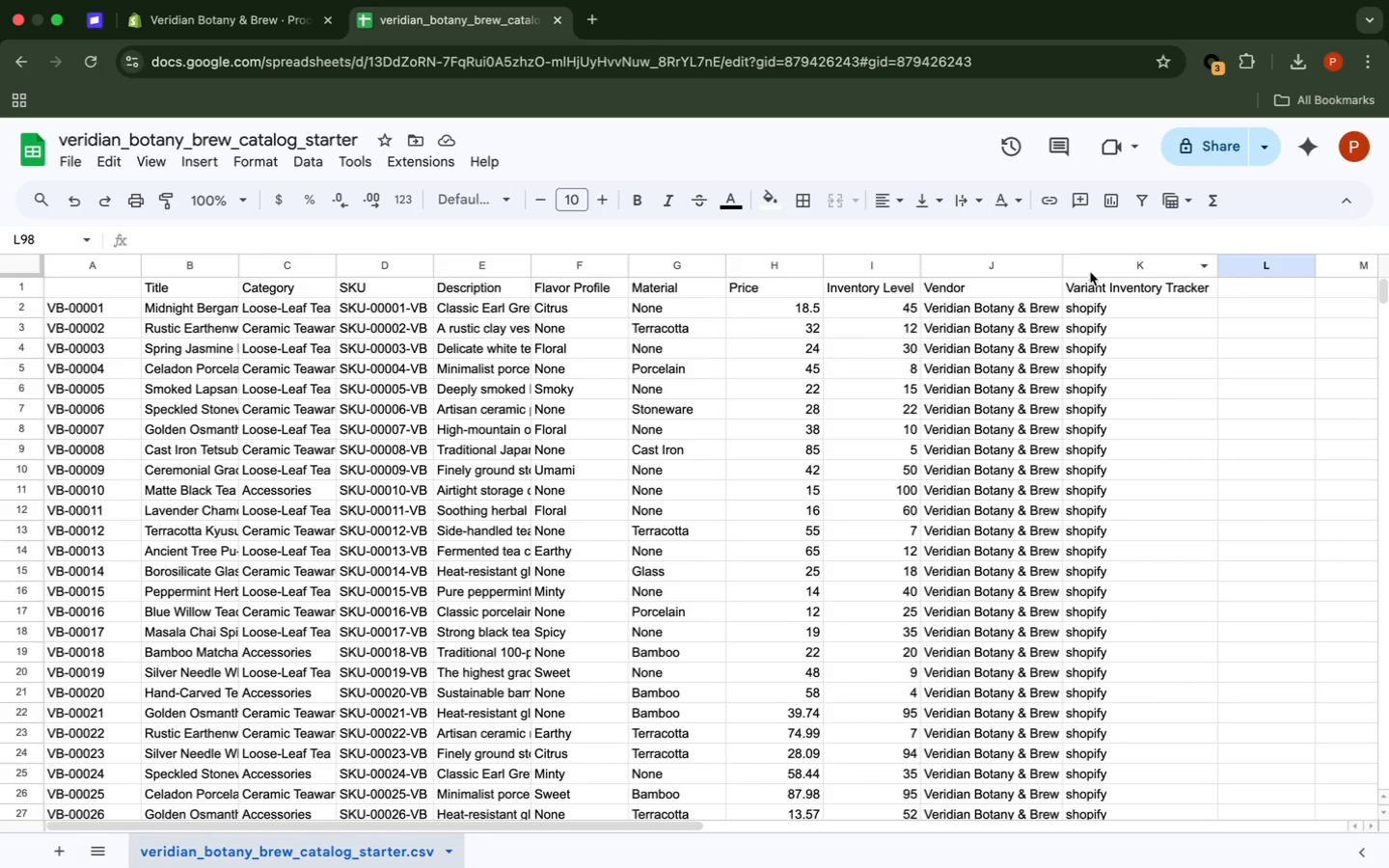 
left_click([903, 203])
 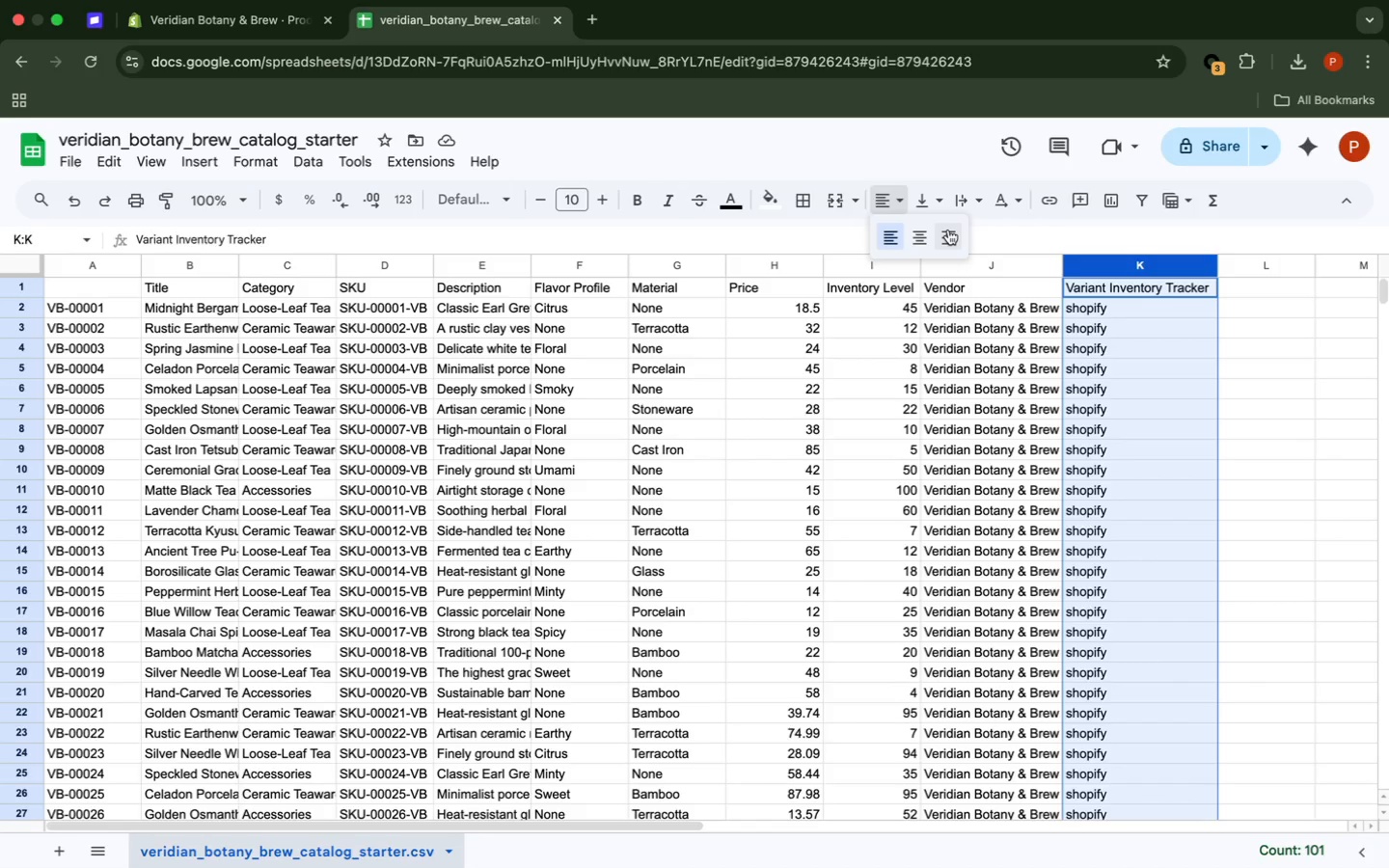 
left_click([948, 230])
 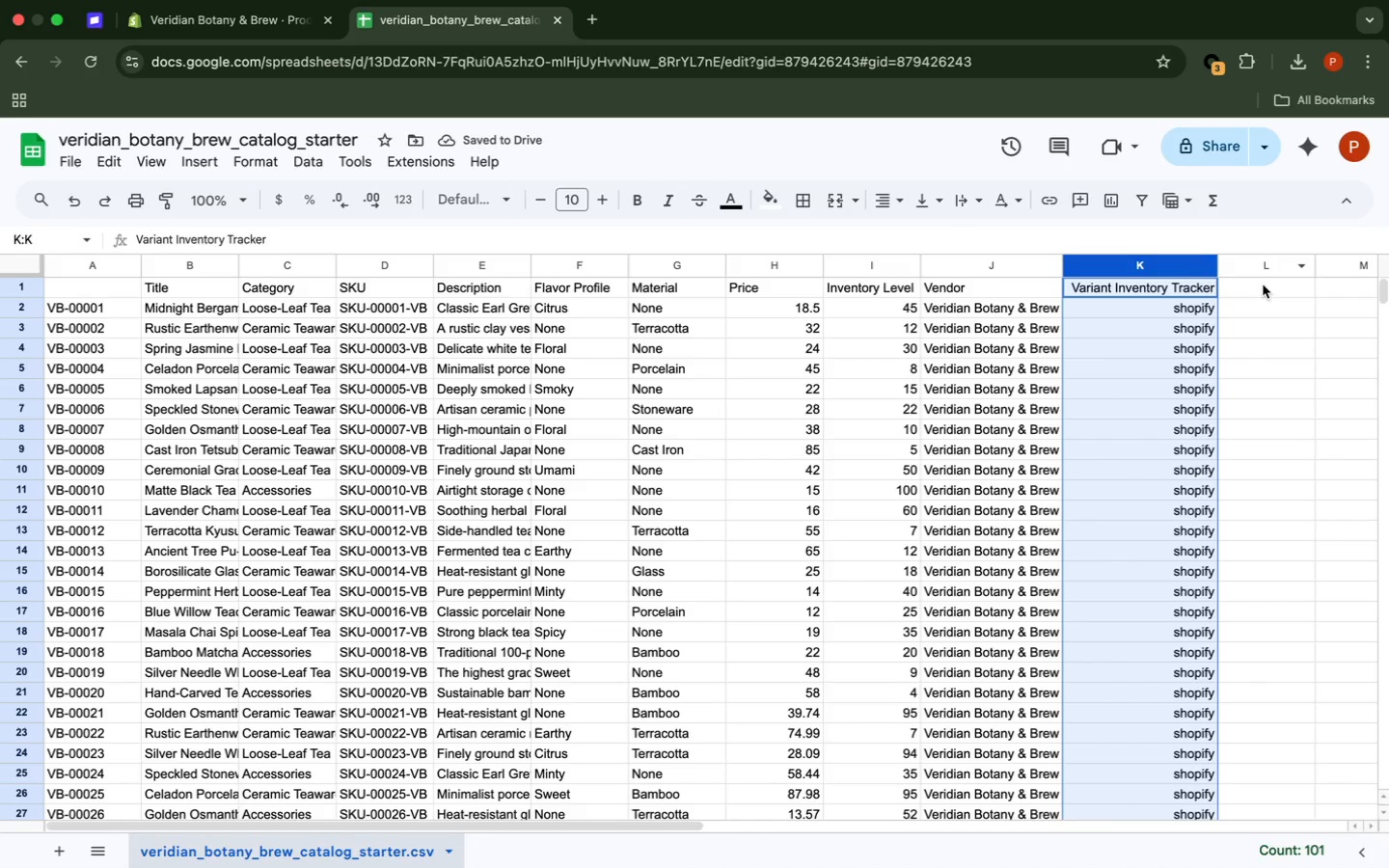 
left_click([1261, 293])
 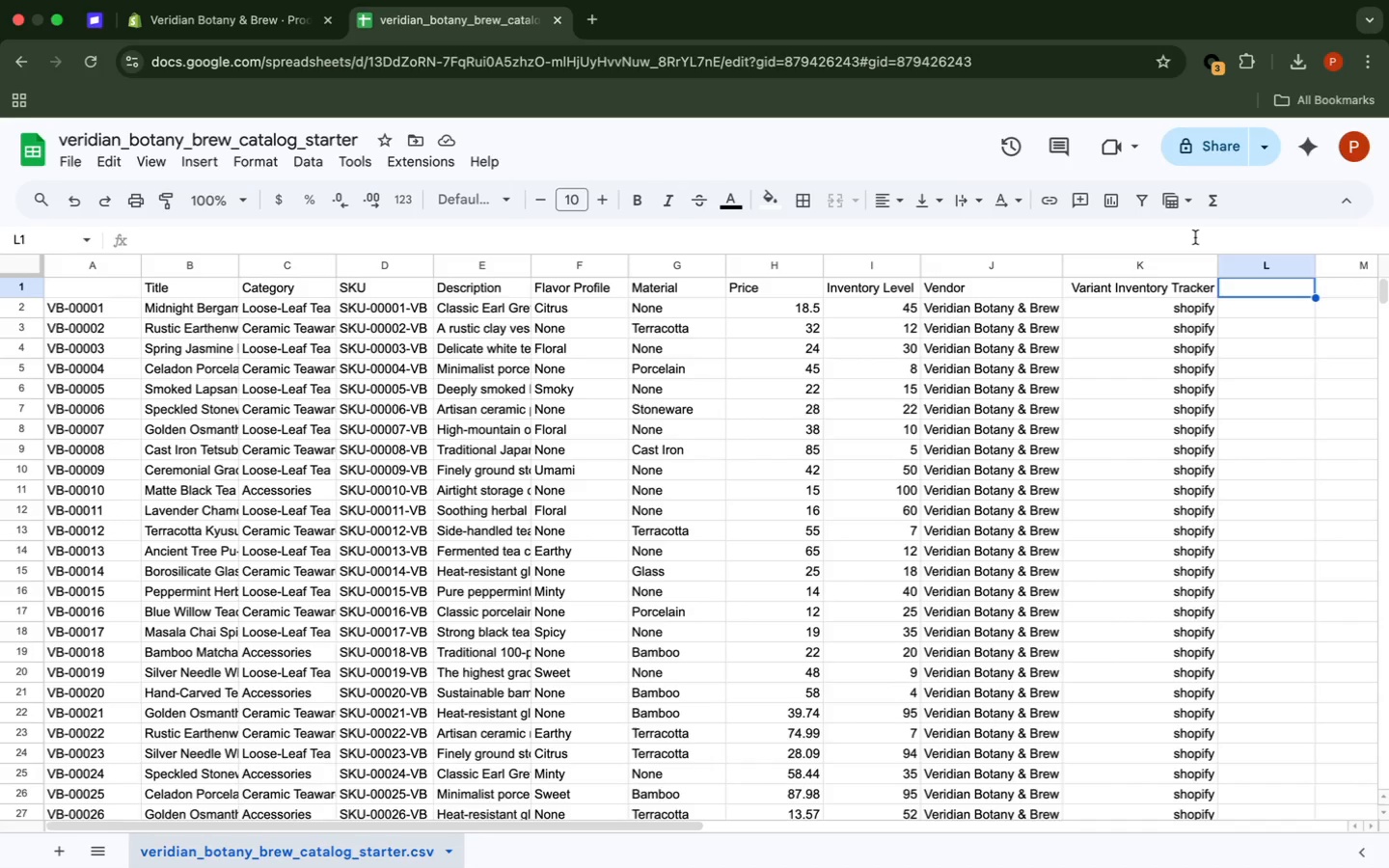 
wait(30.28)
 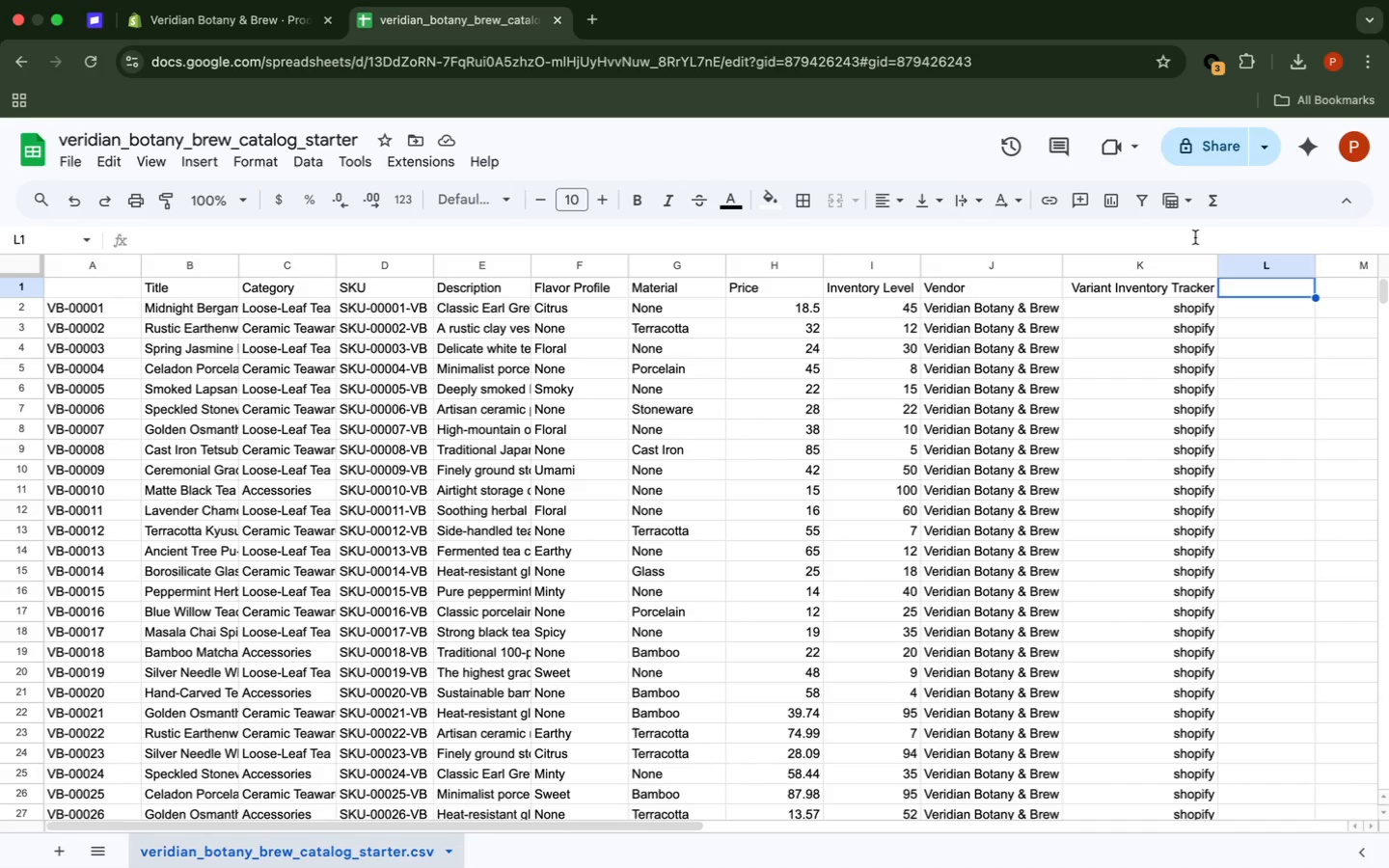 
left_click([1255, 285])
 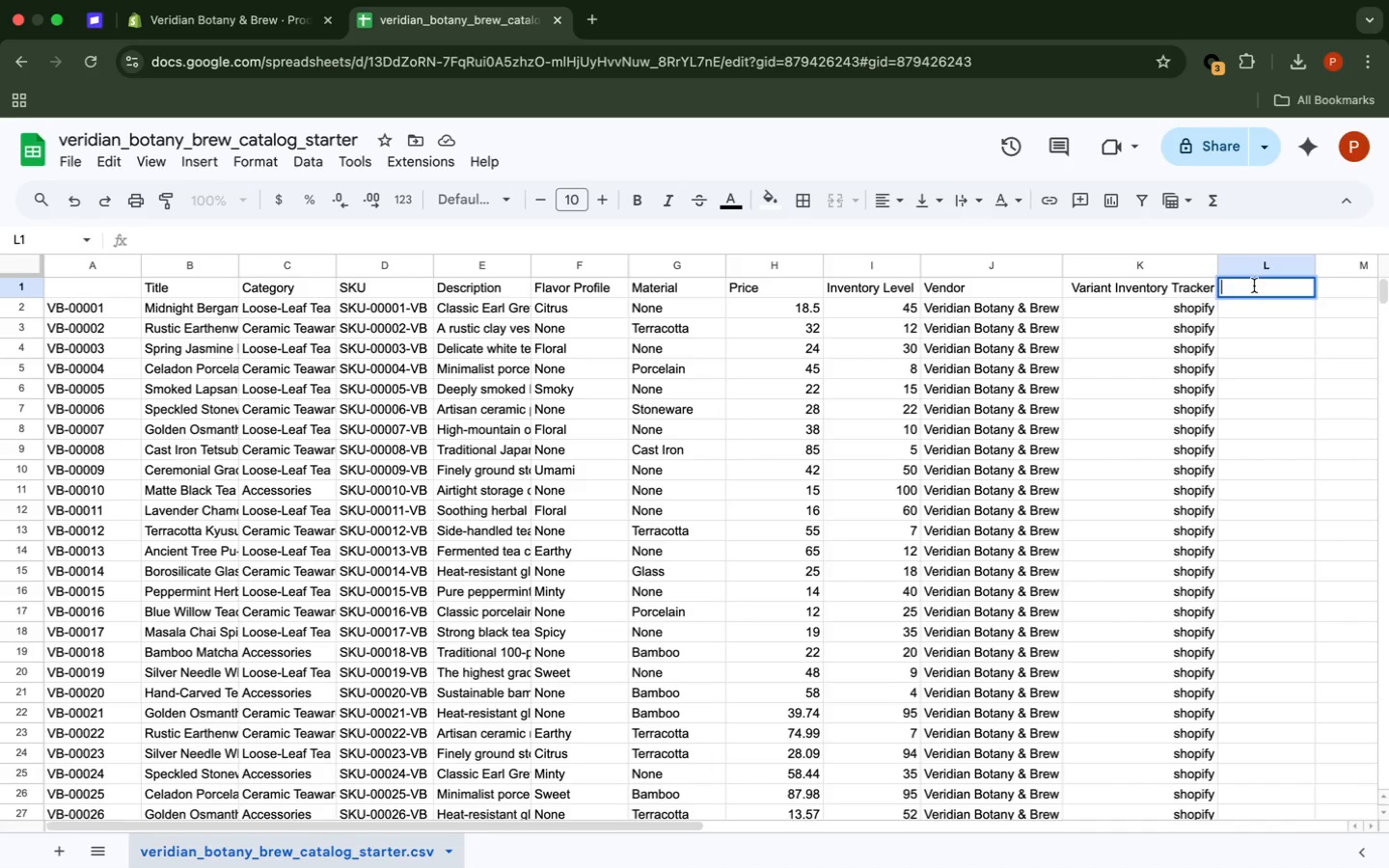 
type(=LOWER)
 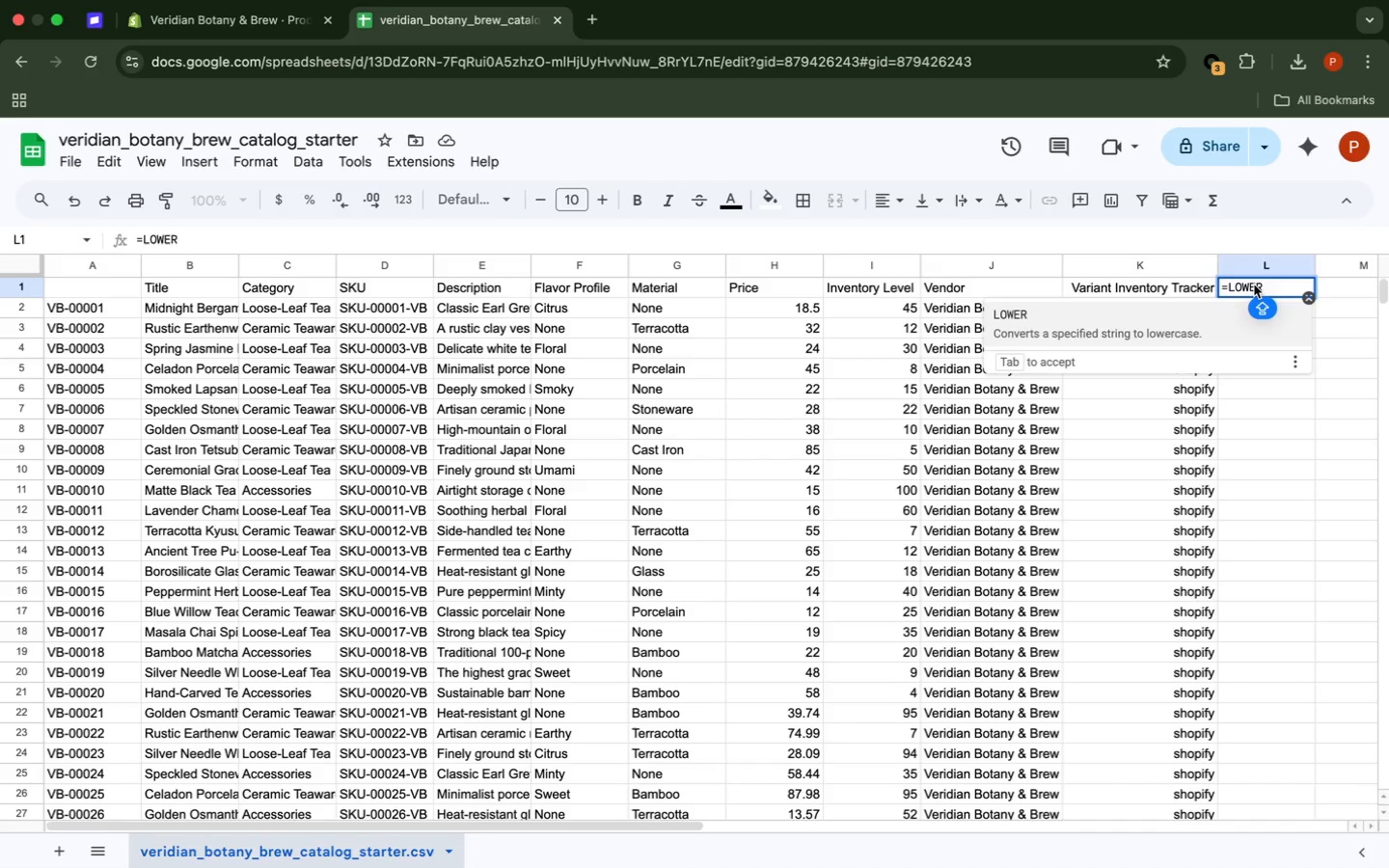 
key(Shift+9)
 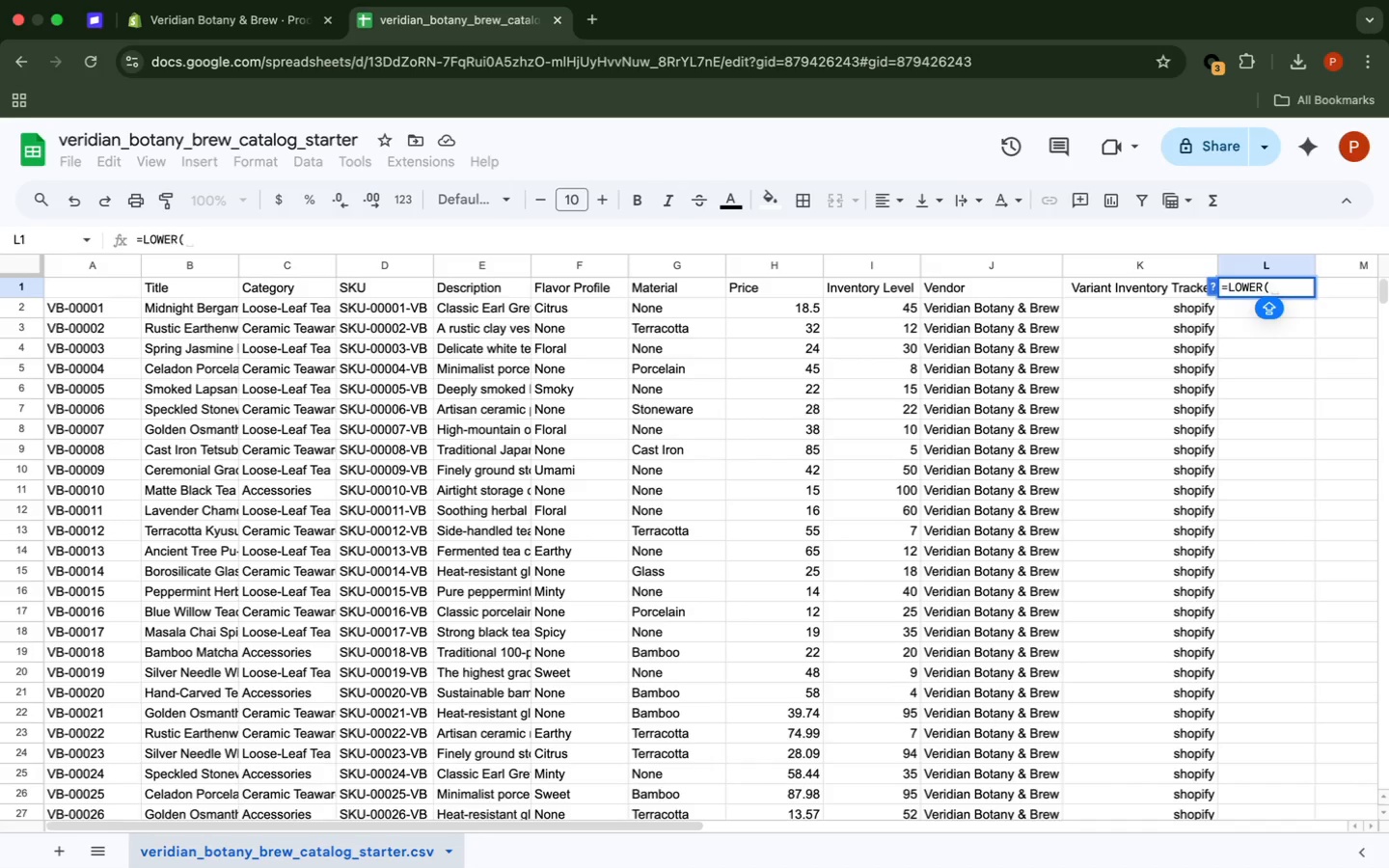 
type(SUBSTITUTE)
 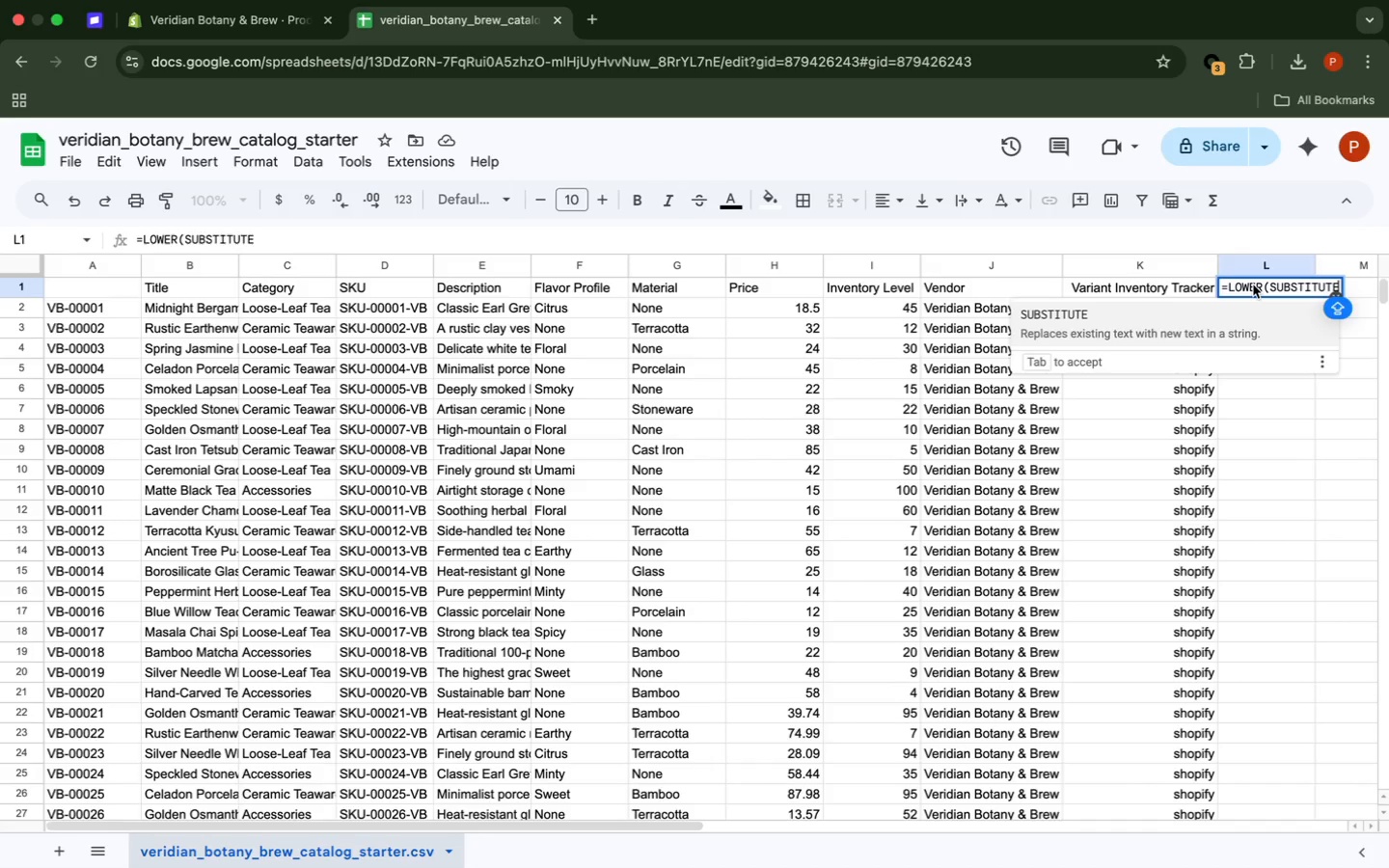 
wait(5.05)
 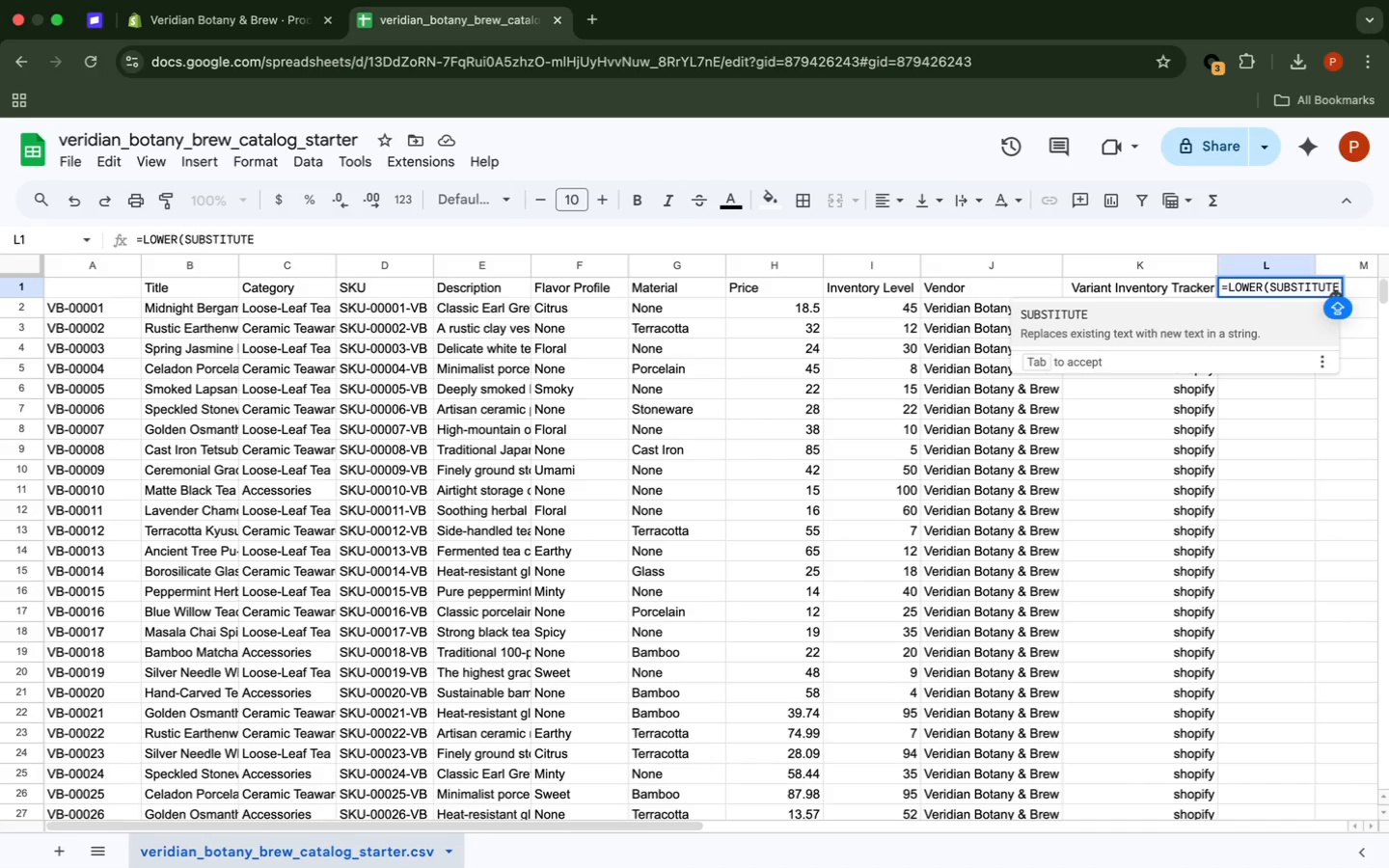 
key(Shift+9)
 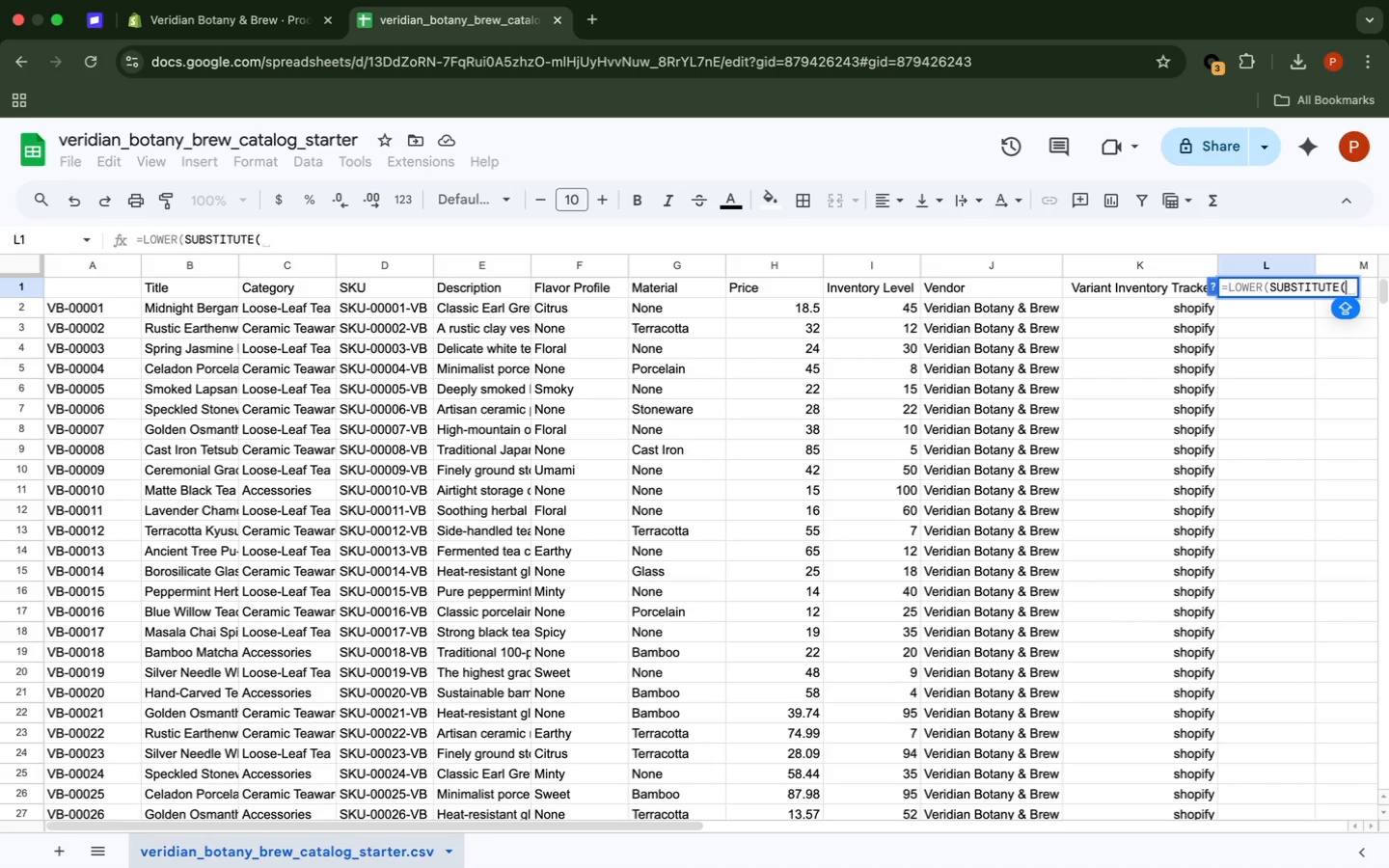 
type(L2)
 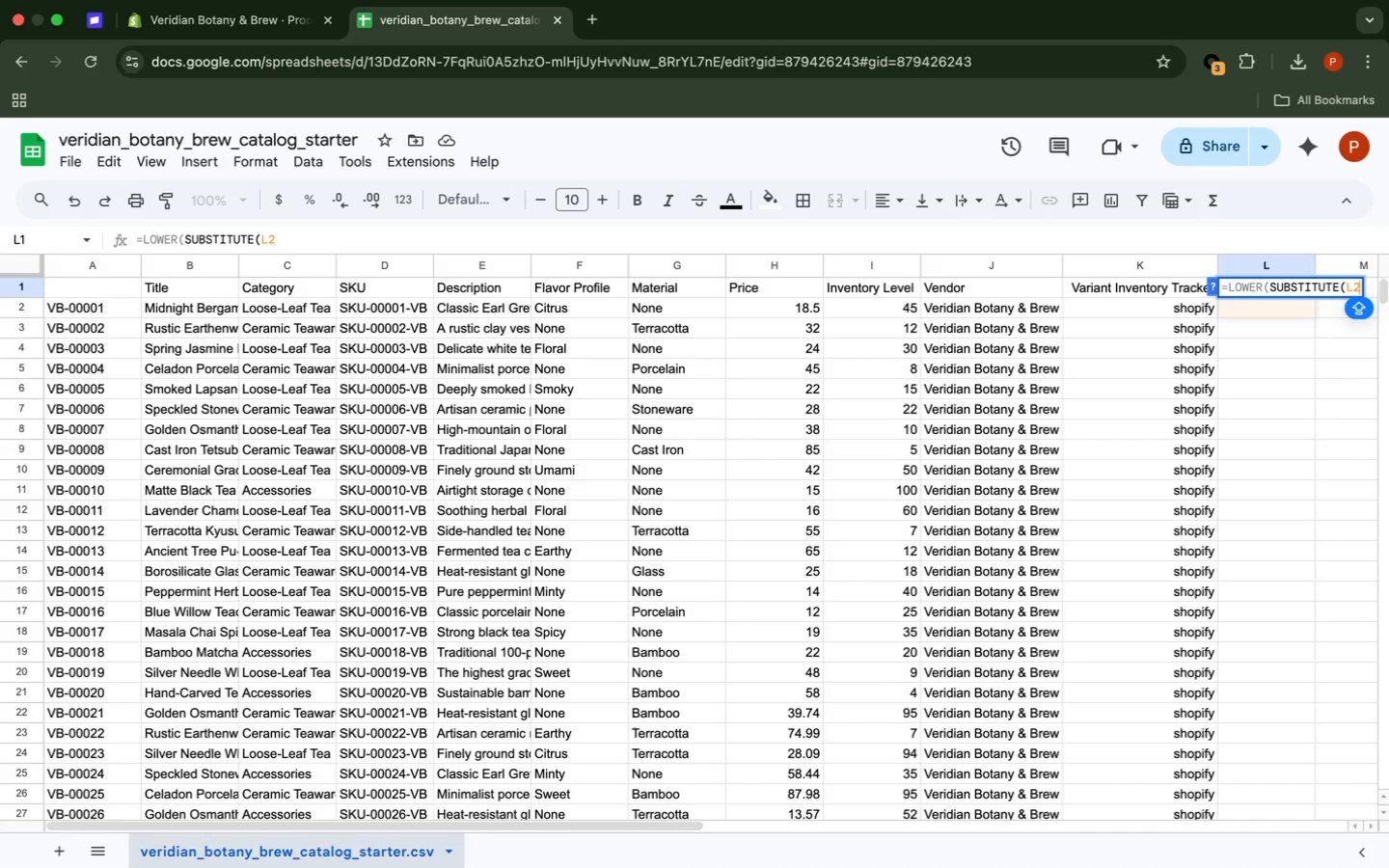 
wait(5.68)
 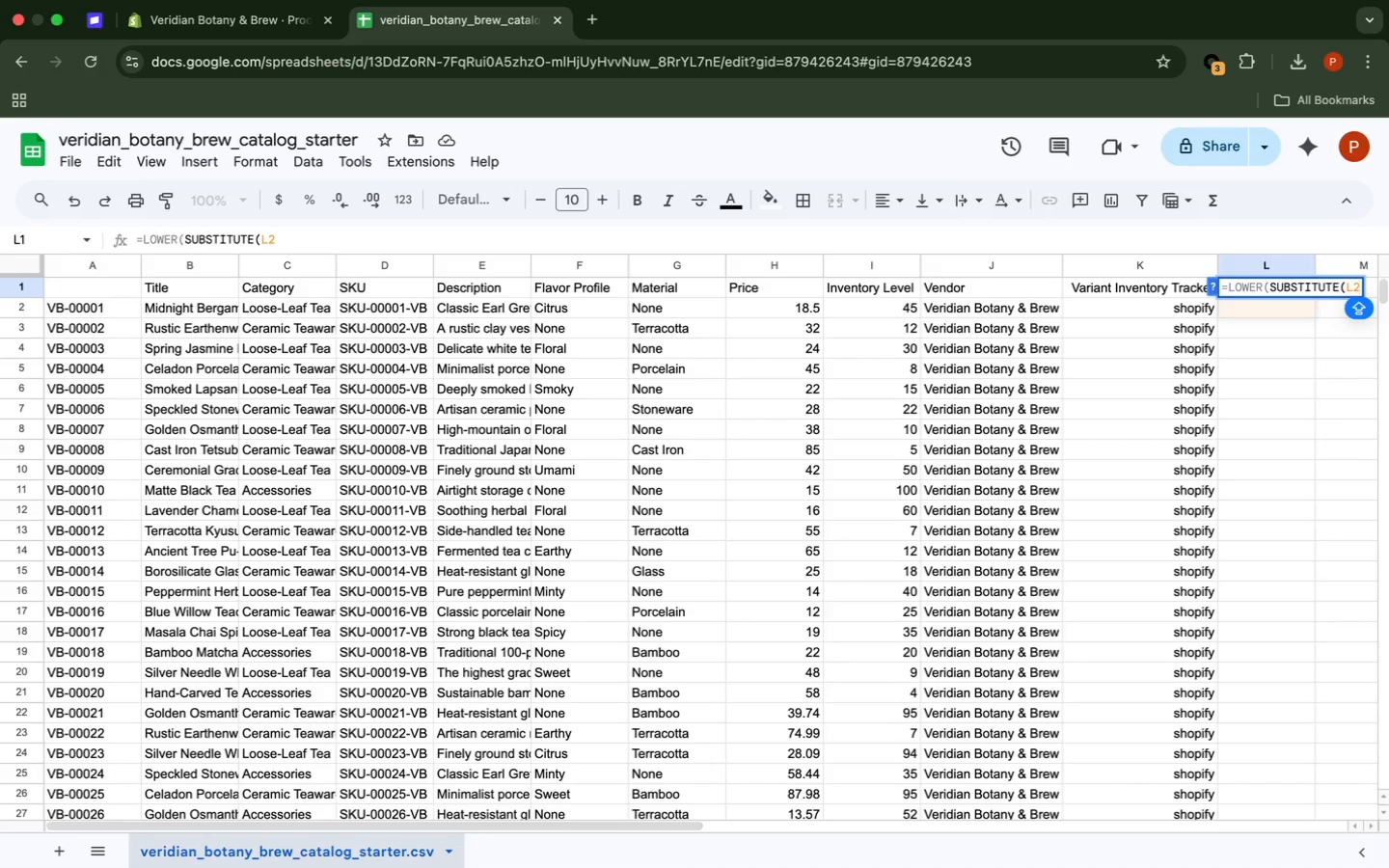 
key(Comma)
 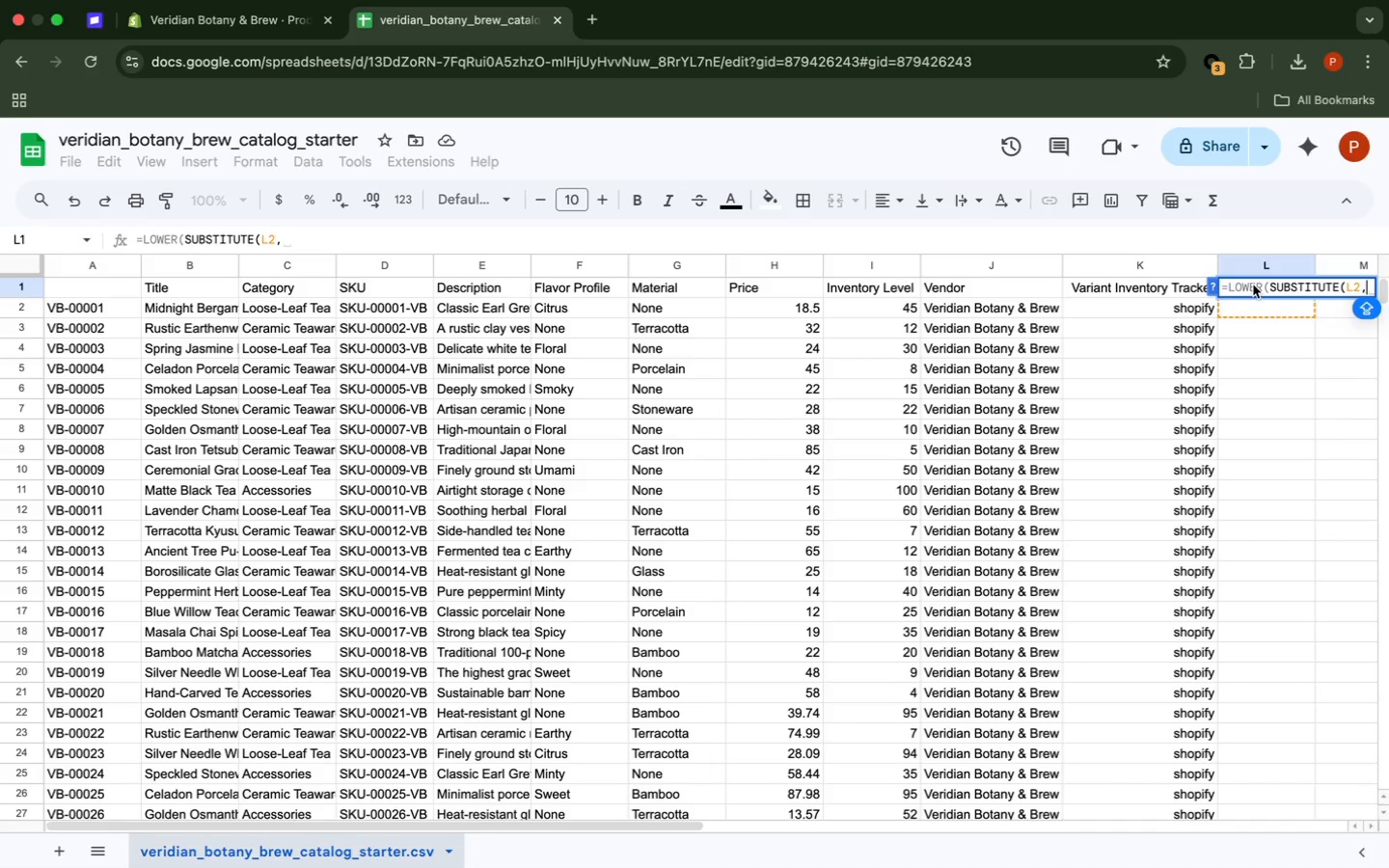 
key(Shift+Quote)
 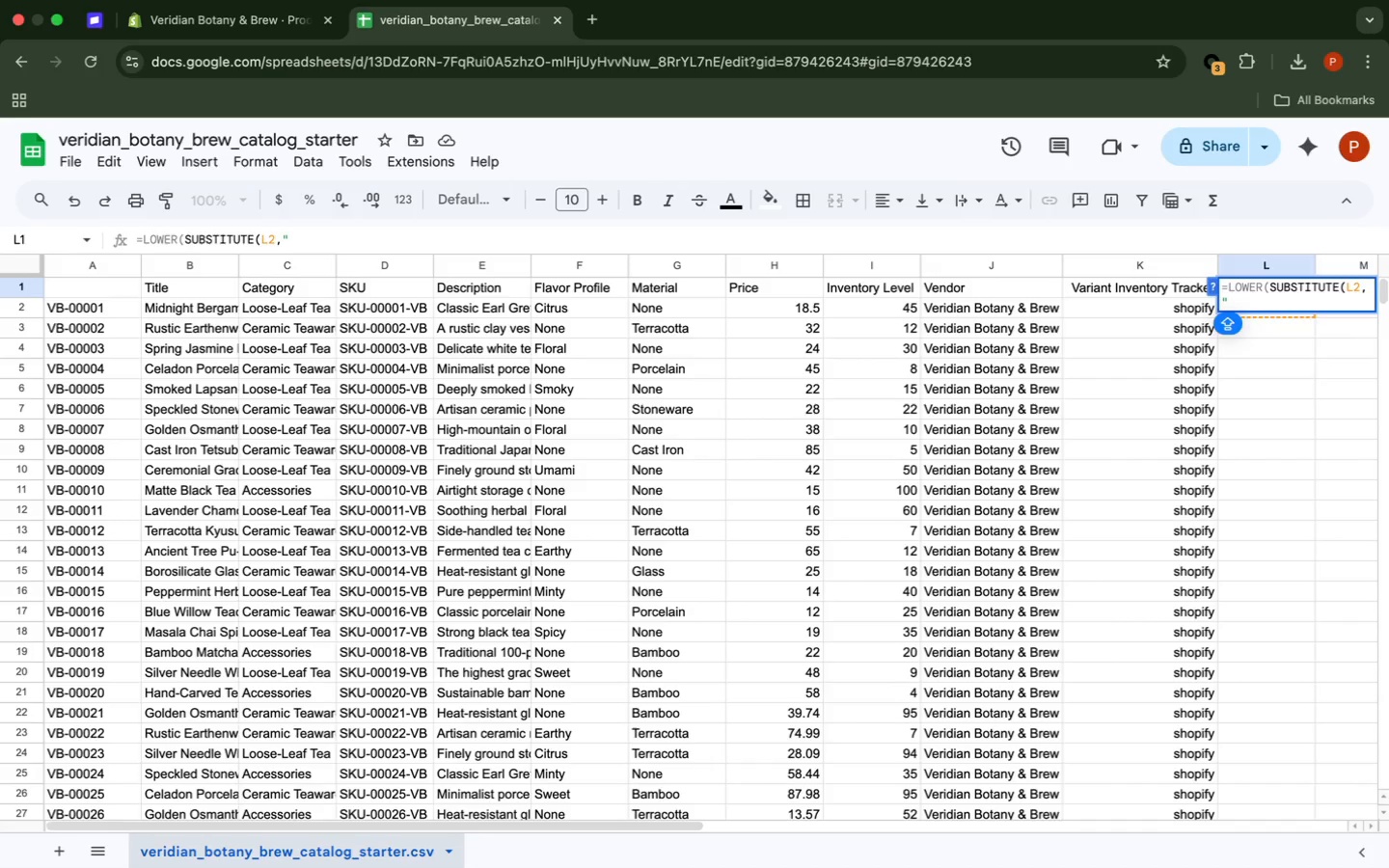 
key(Space)
 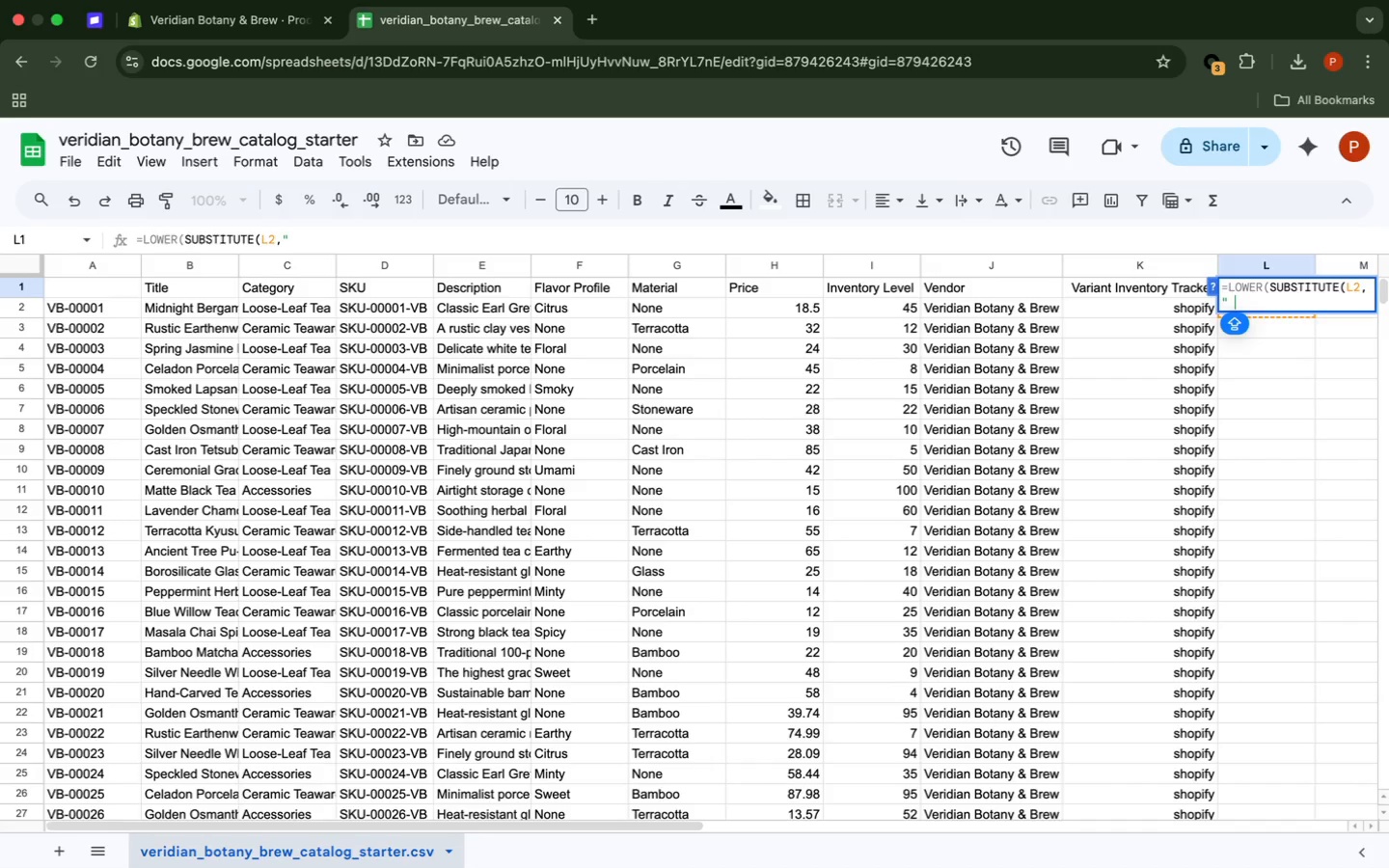 
key(Shift+Quote)
 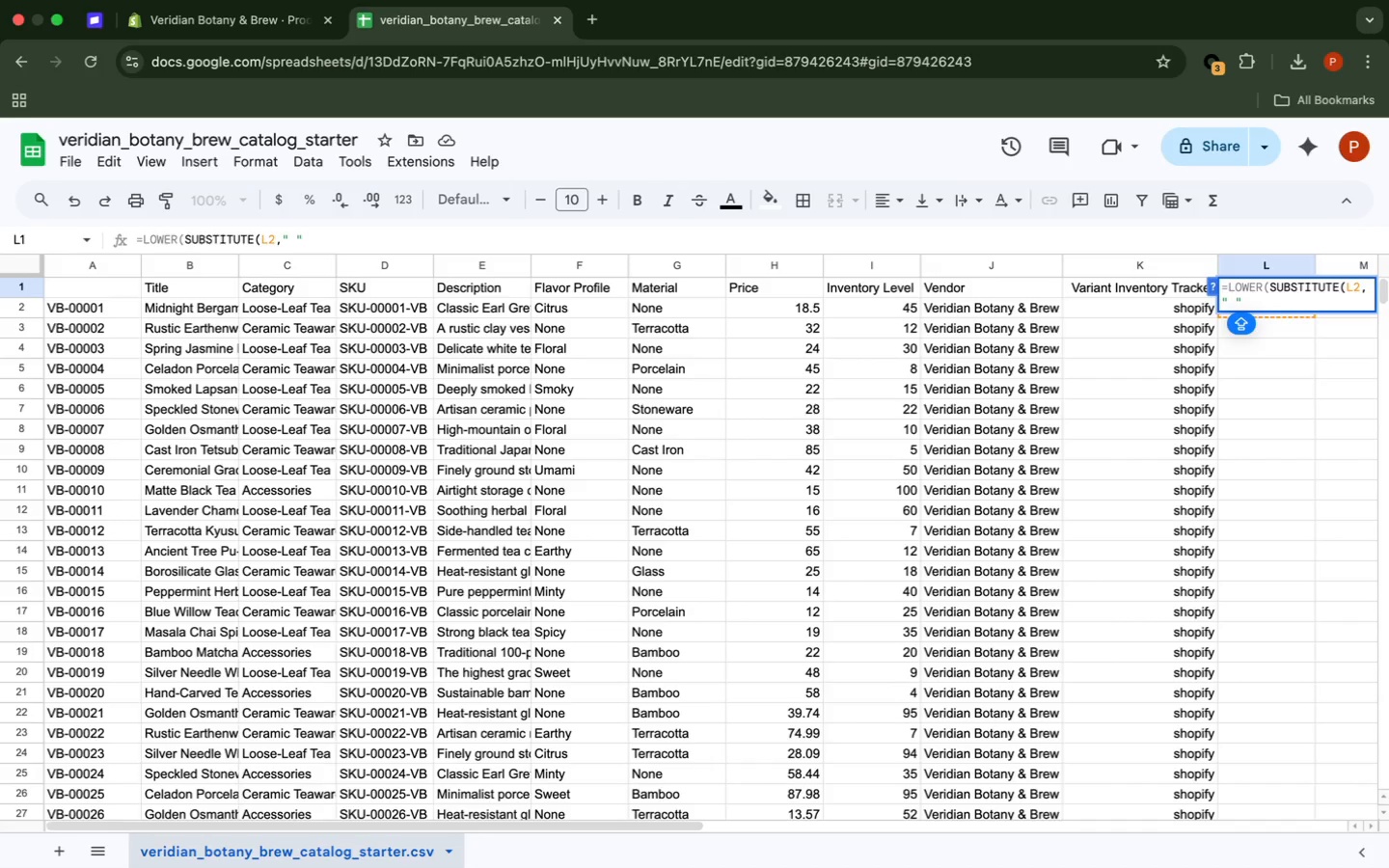 
key(Comma)
 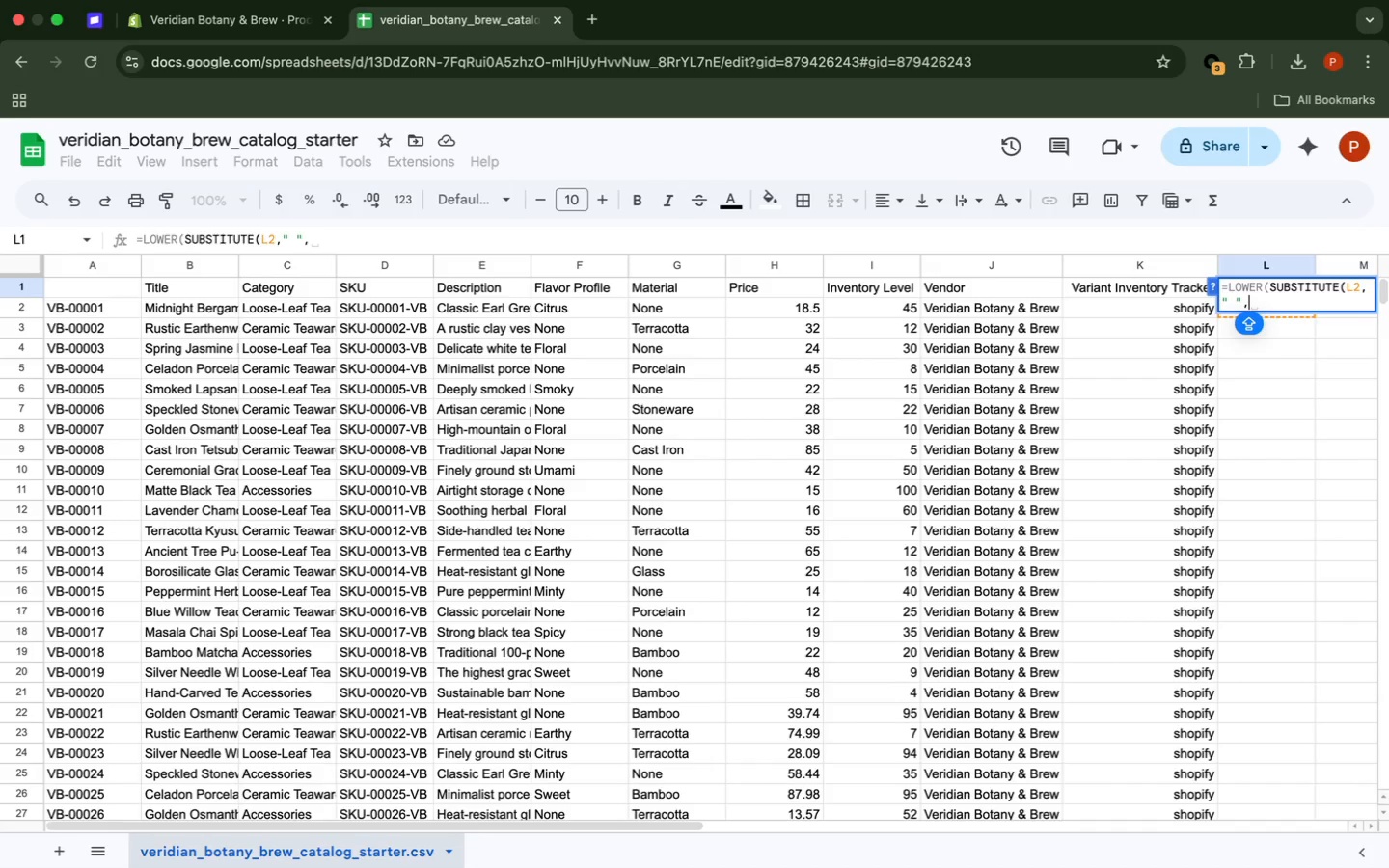 
hold_key(key=ShiftRight, duration=0.6)
 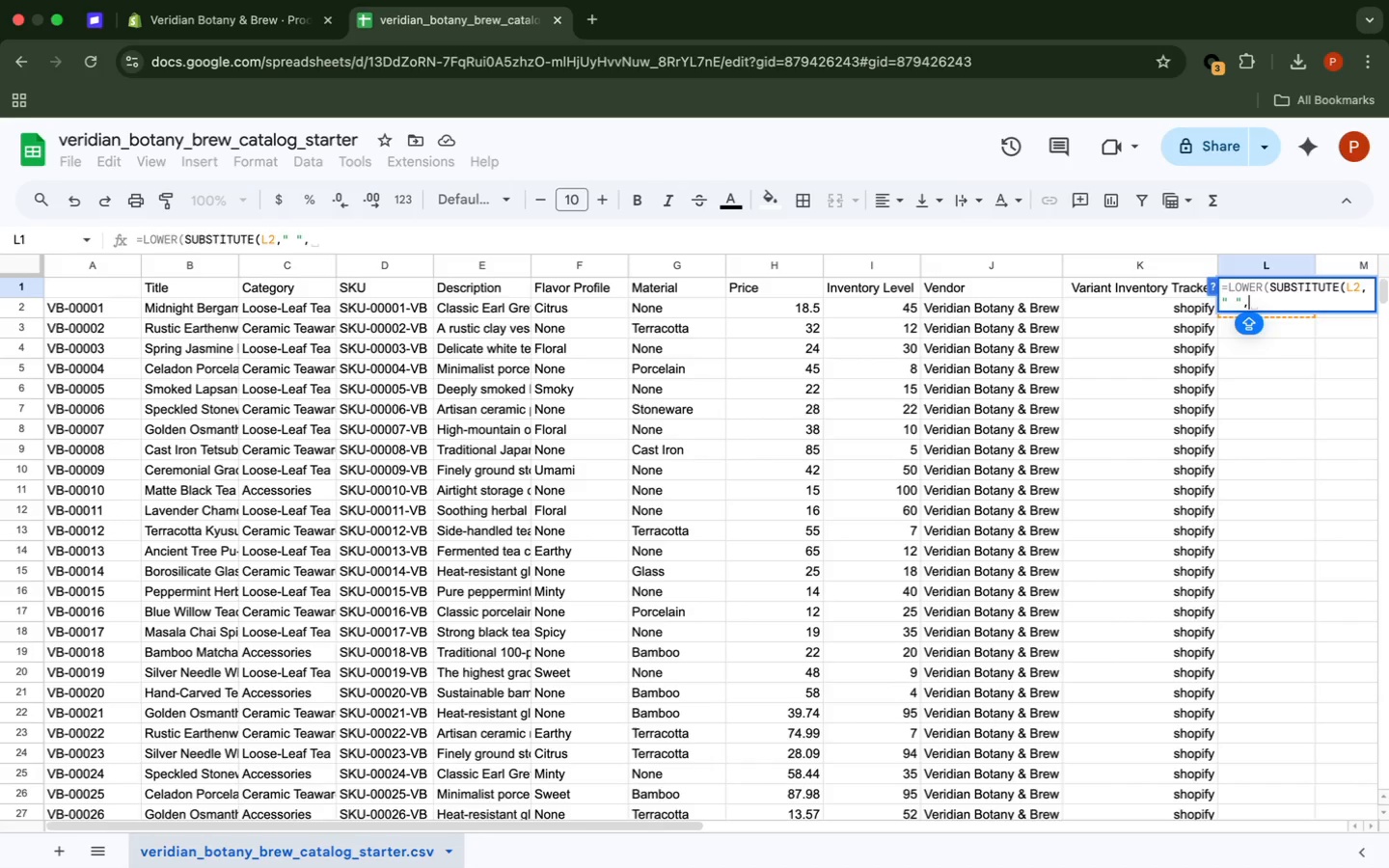 
key(Shift+Quote)
 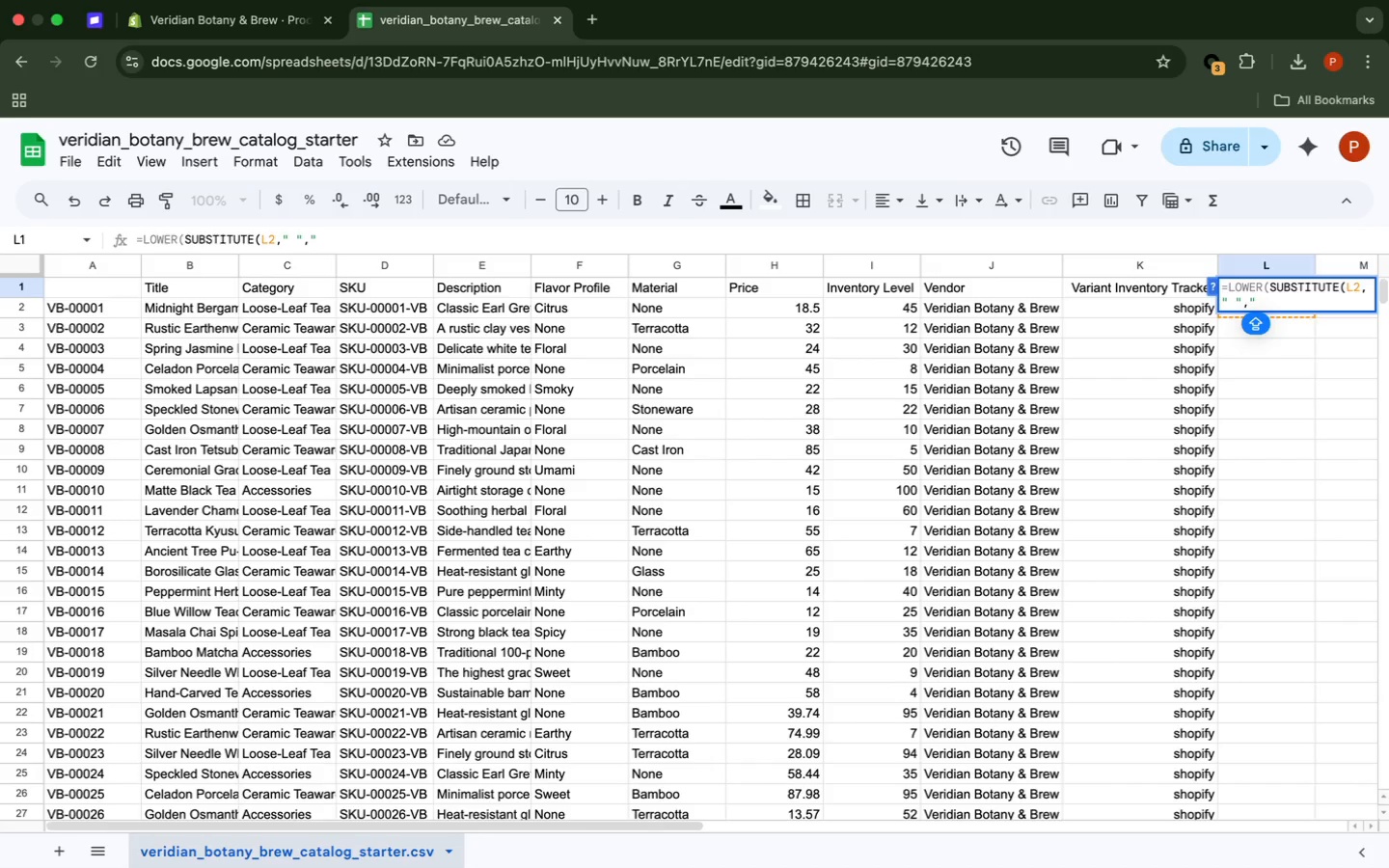 
key(Minus)
 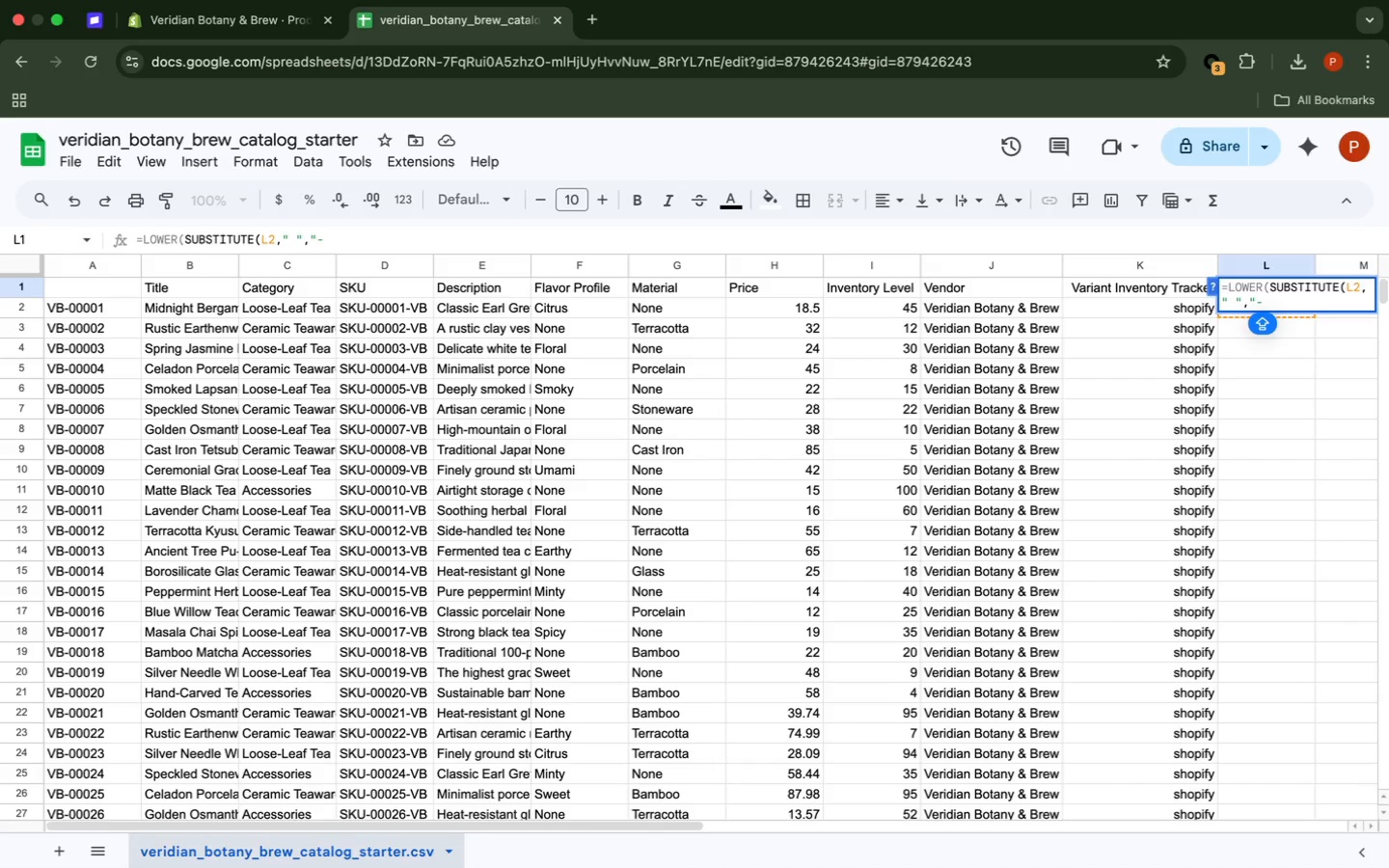 
key(Shift+Quote)
 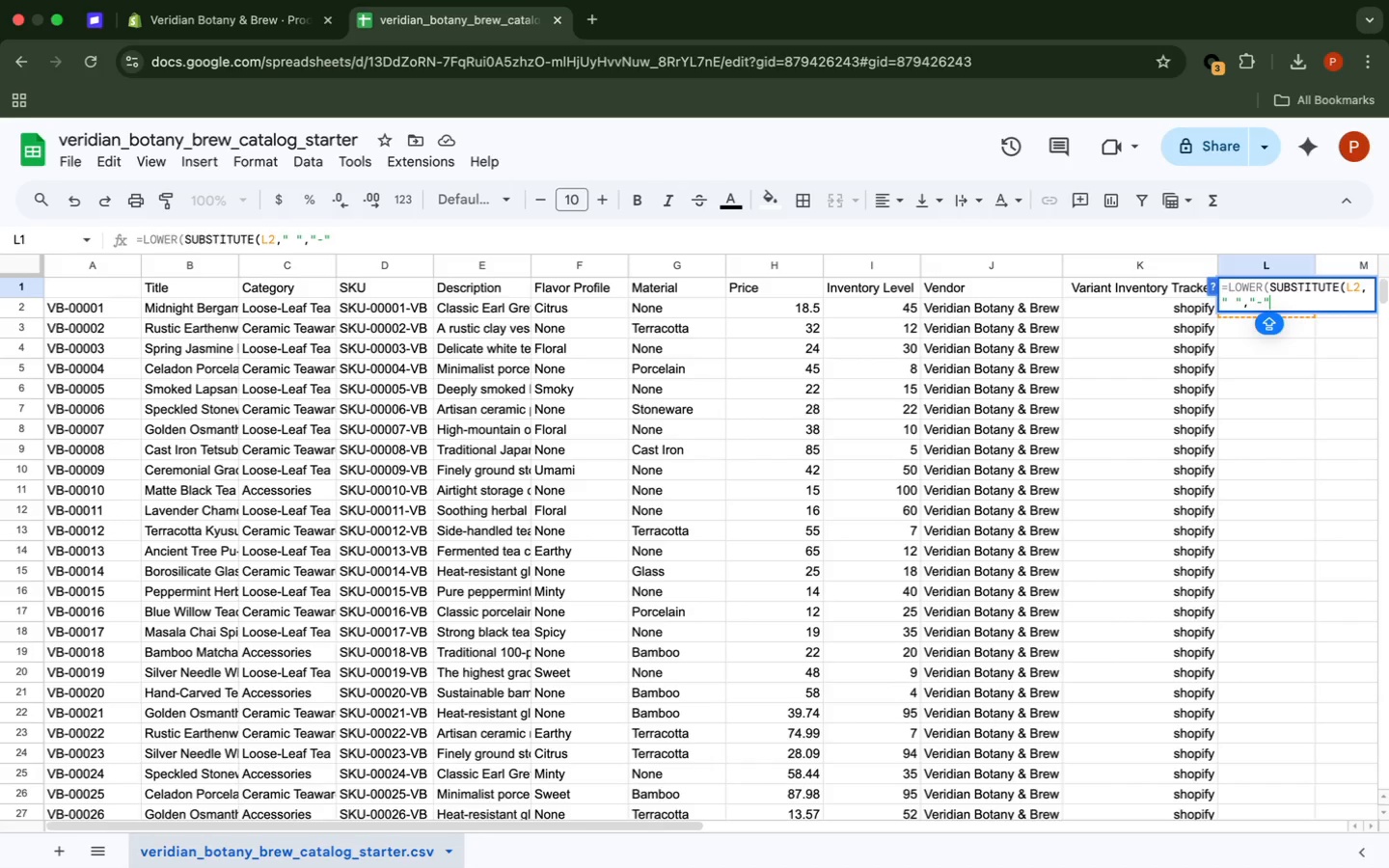 
type())&)
 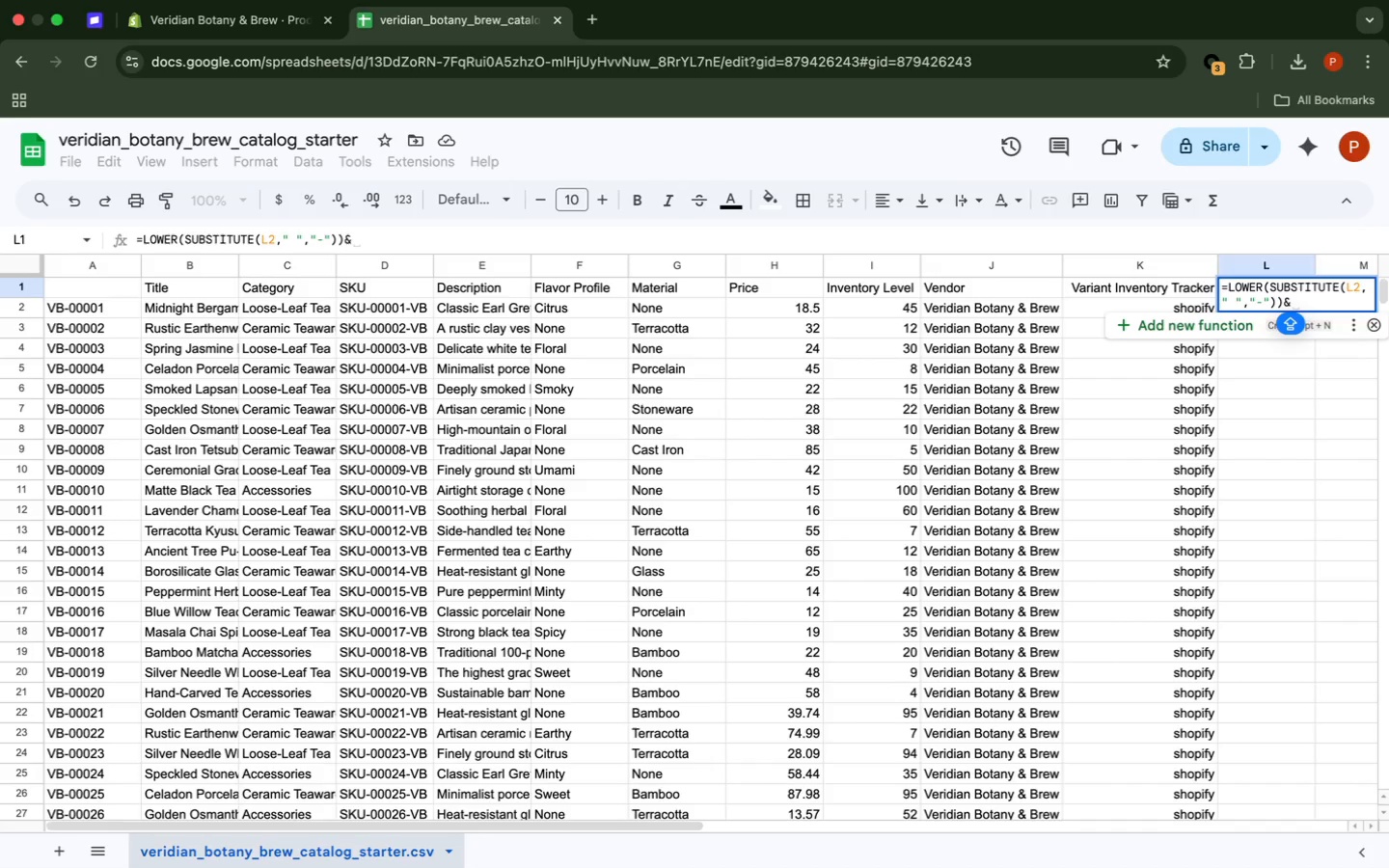 
key(Backspace)
 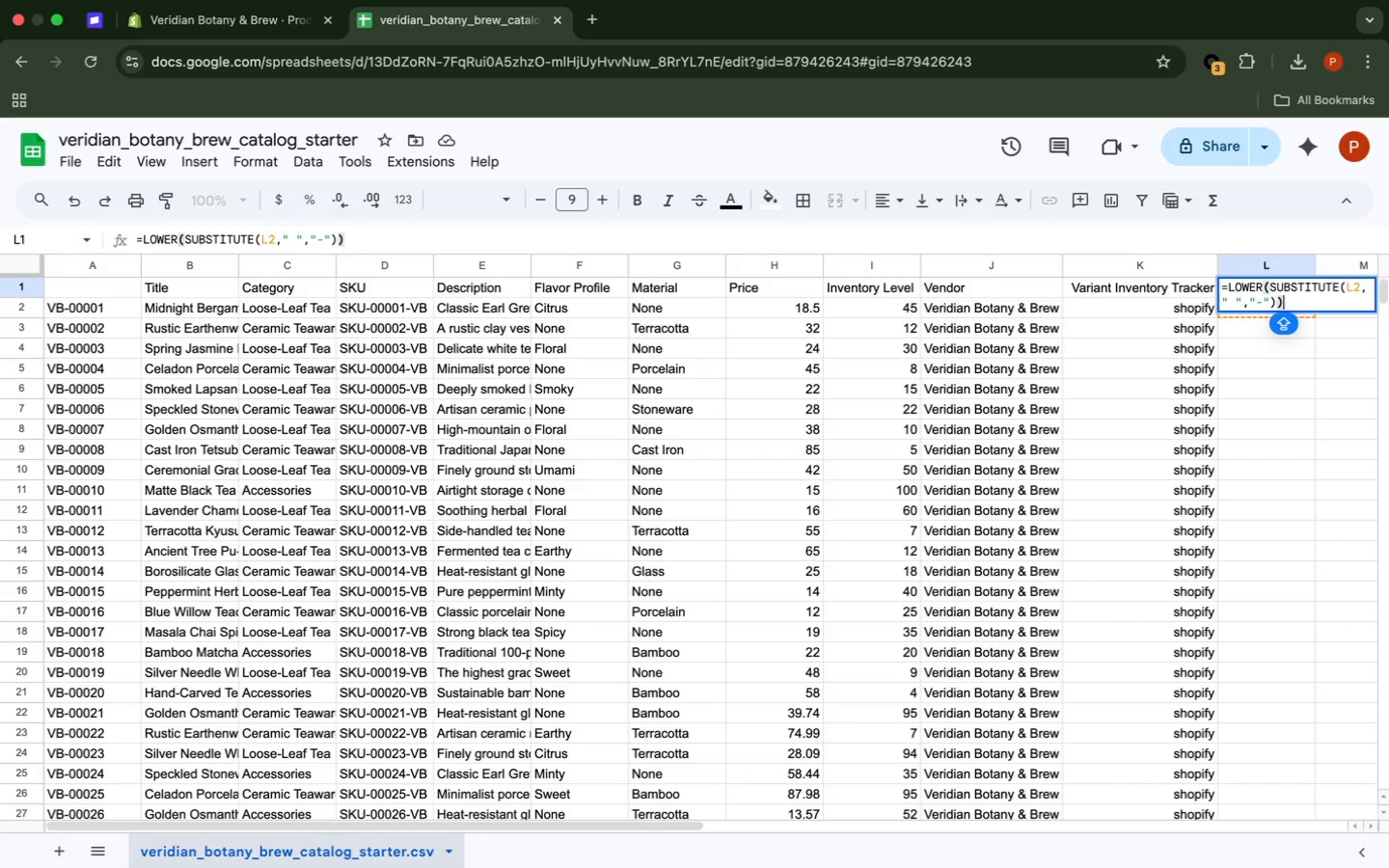 
key(Shift+7)
 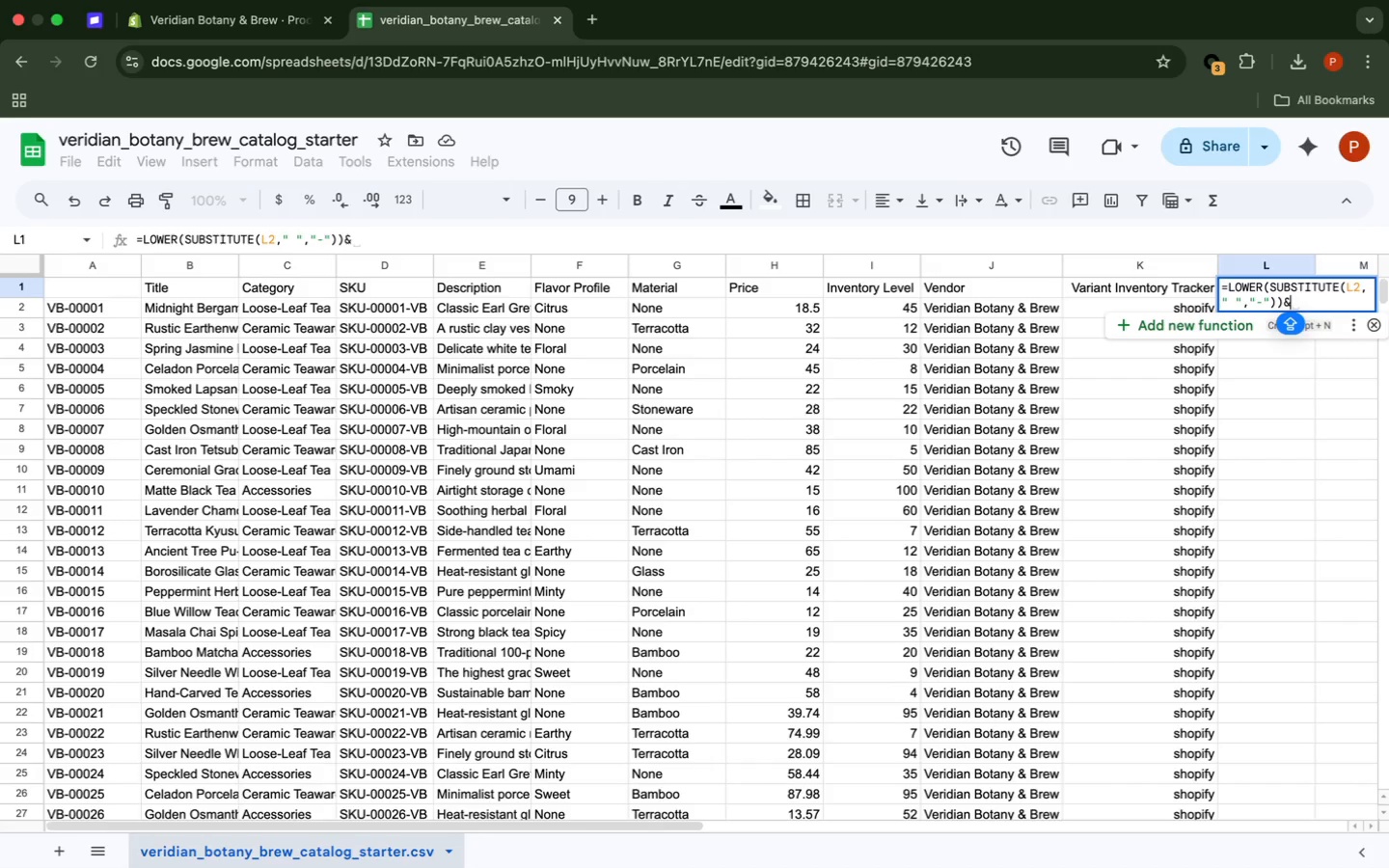 
key(Shift+Quote)
 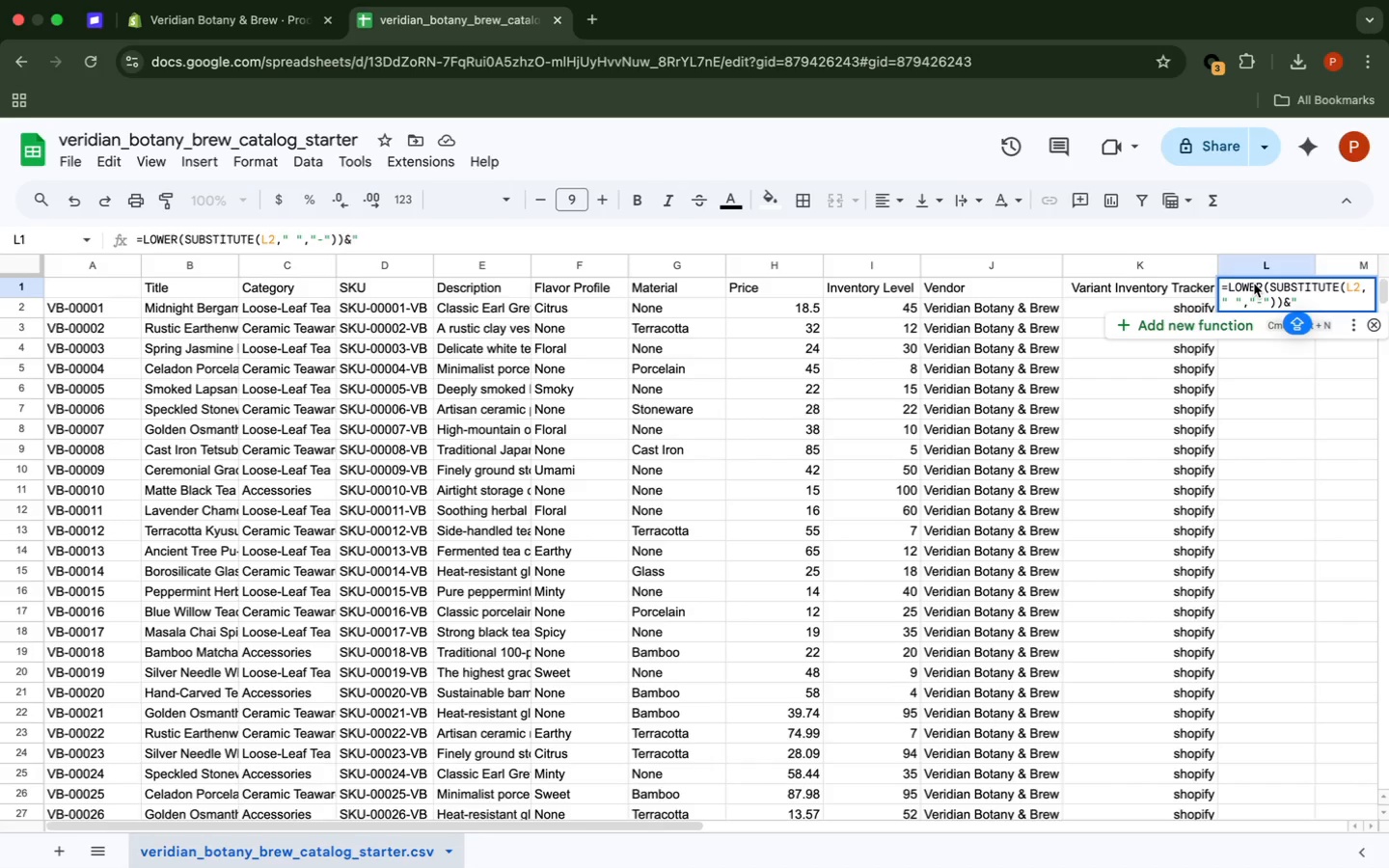 
key(Minus)
 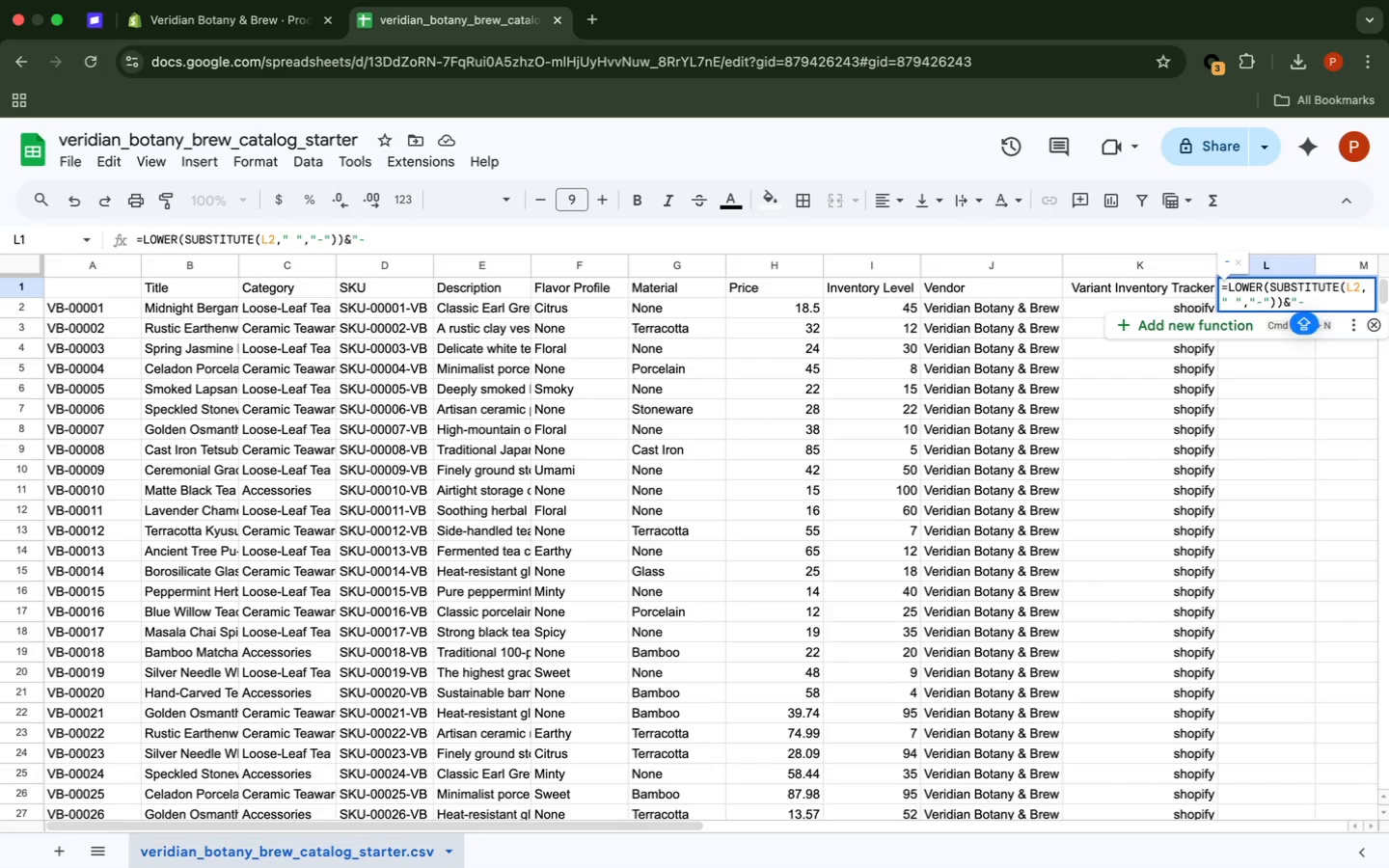 
key(Shift+Quote)
 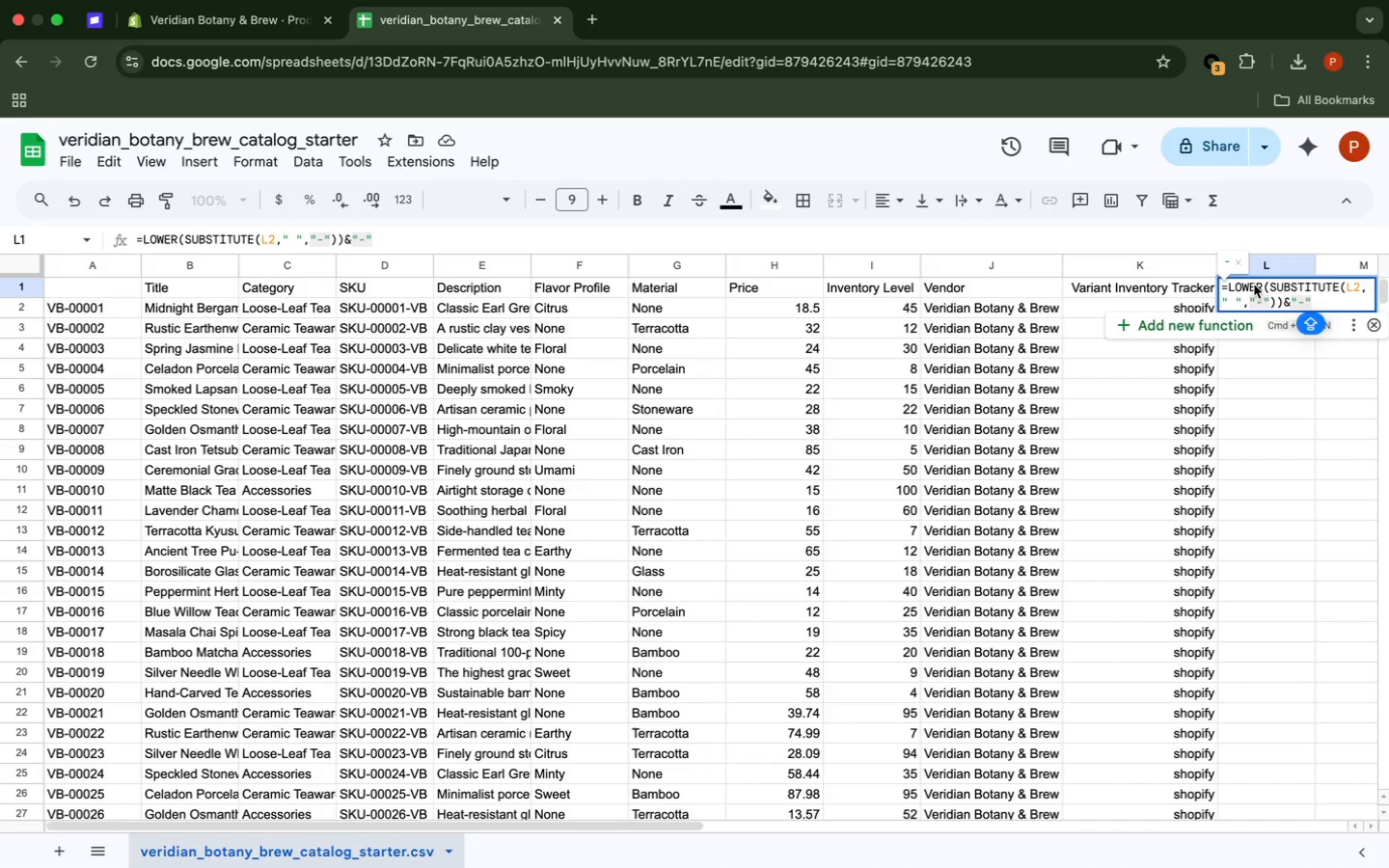 
key(Shift+7)
 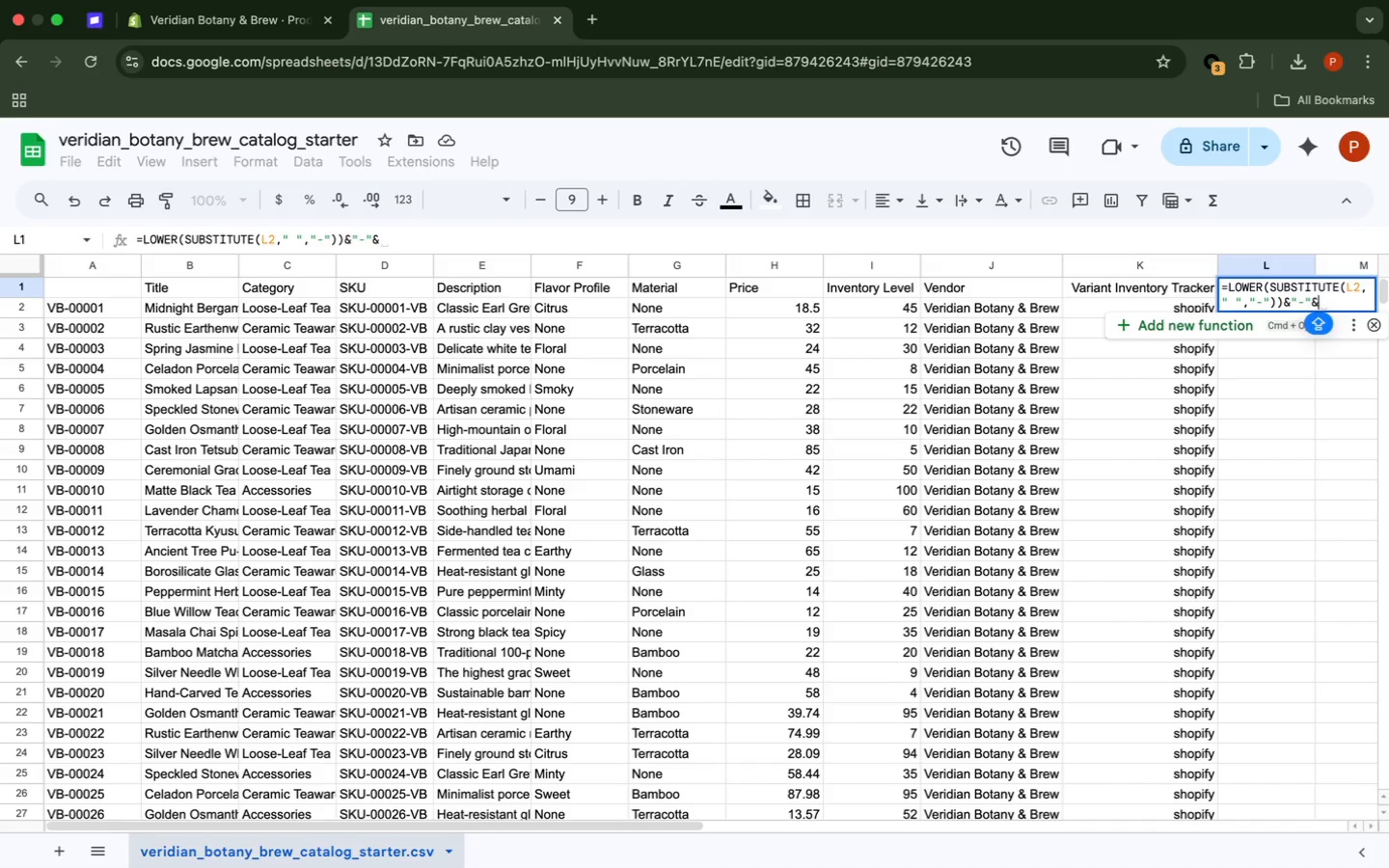 
wait(5.06)
 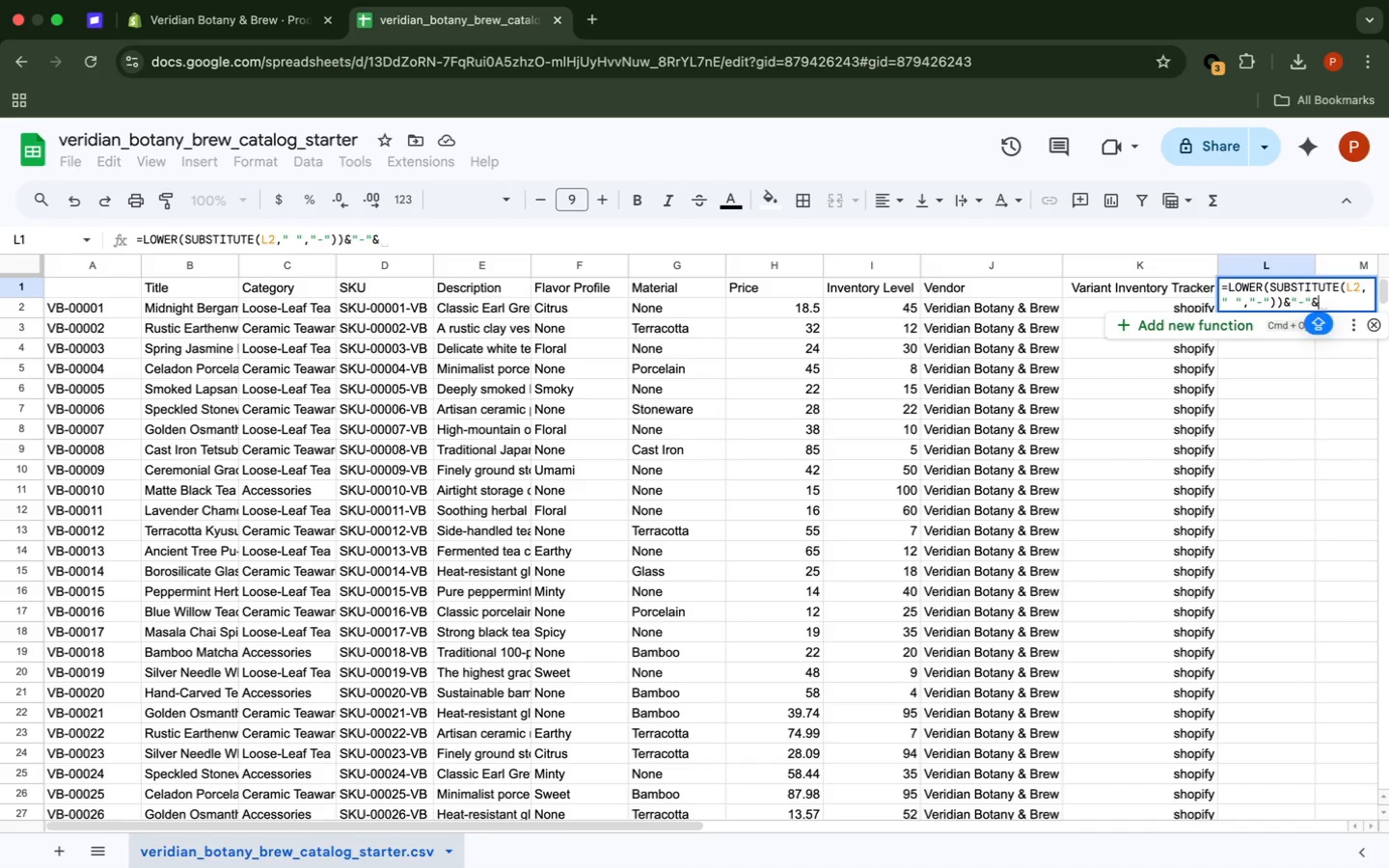 
type(ROW)
 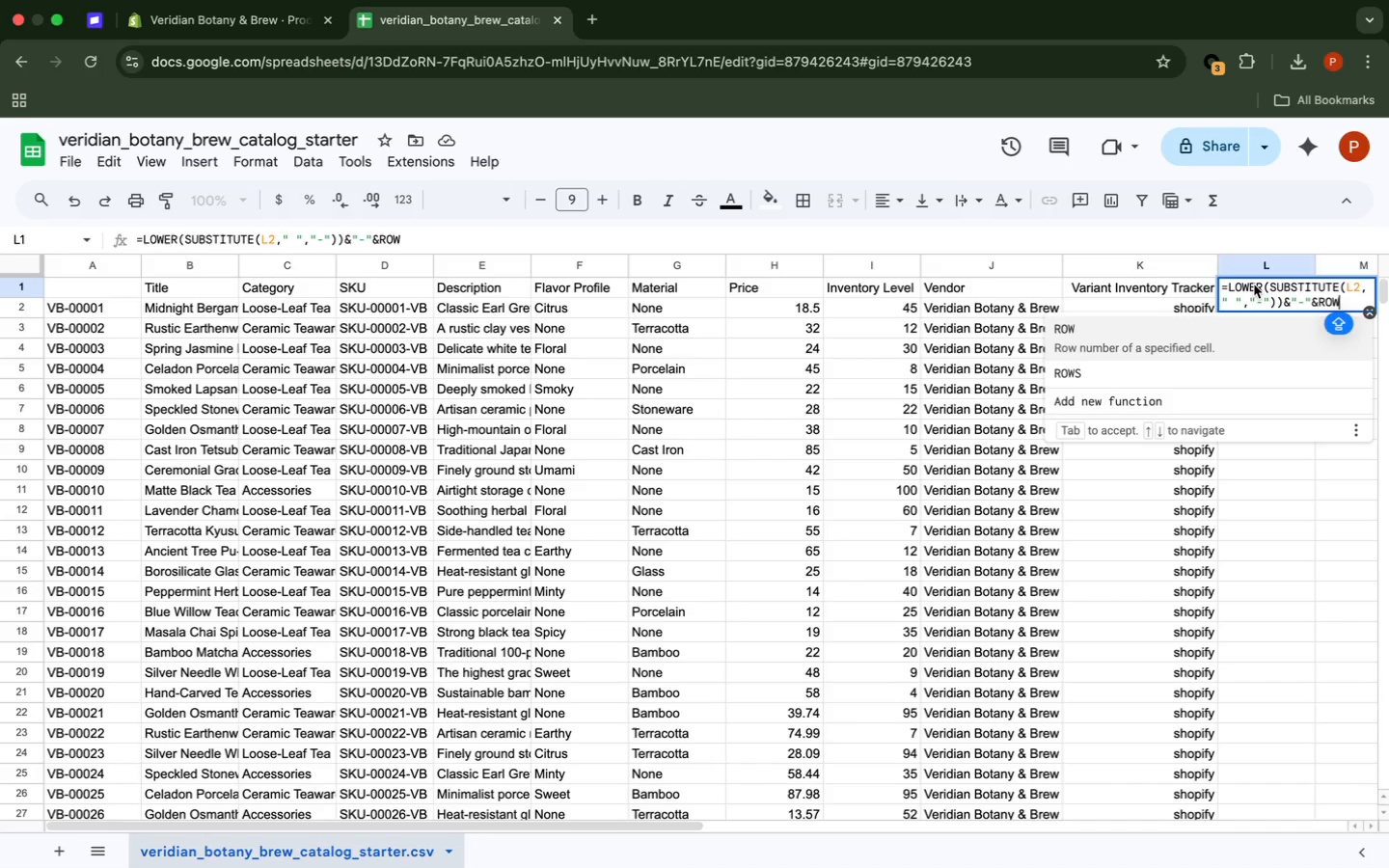 
type(())
 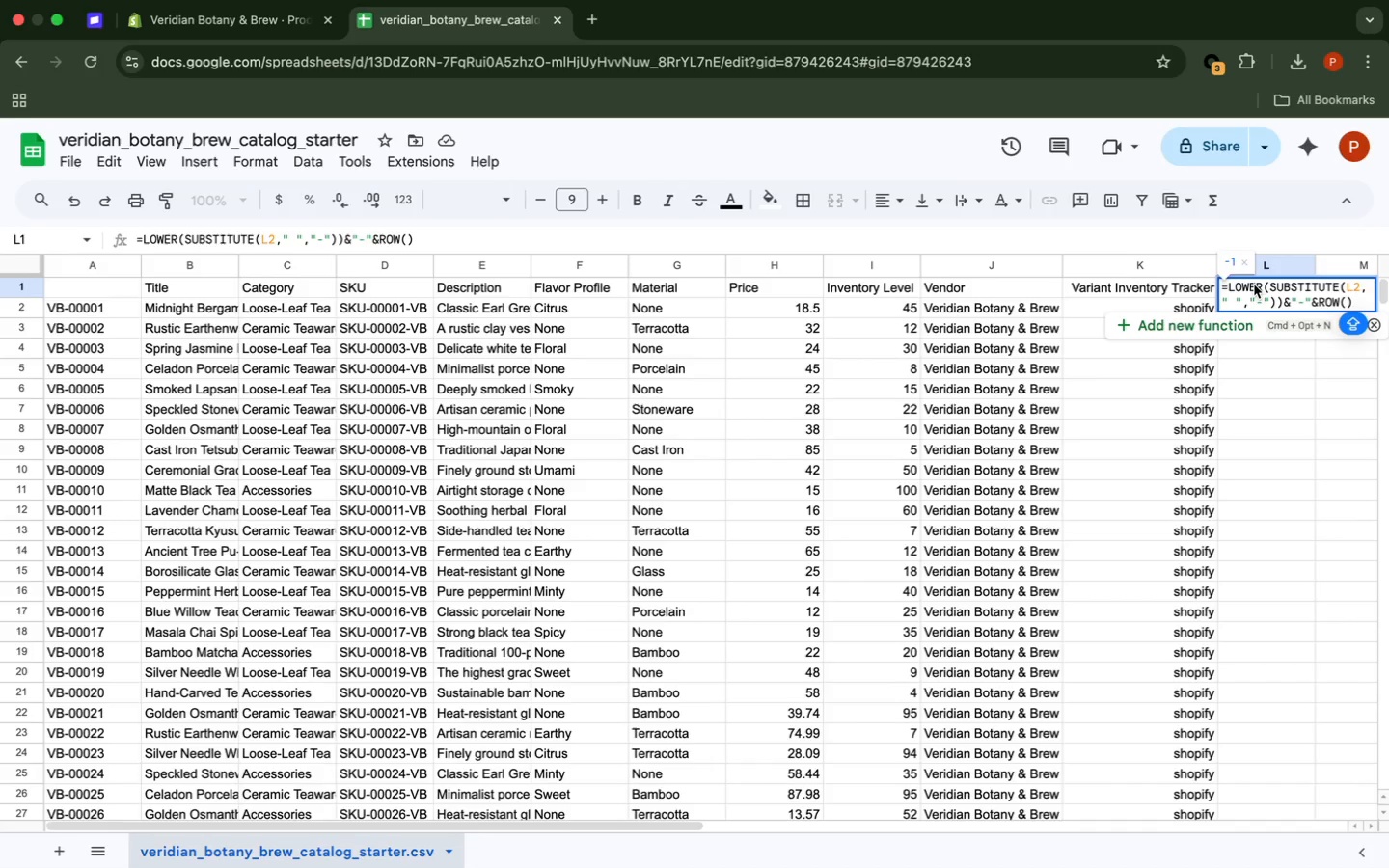 
key(Enter)
 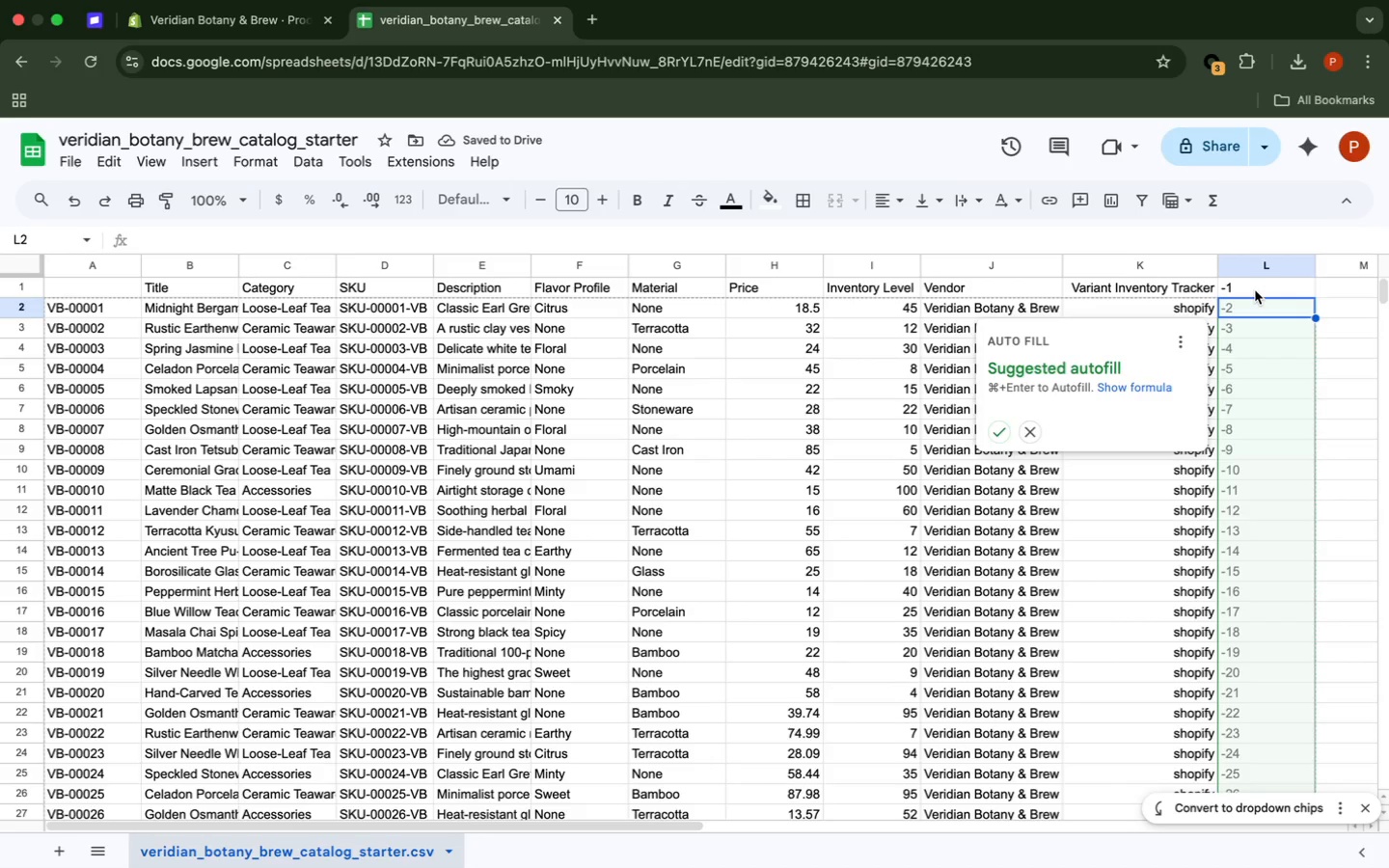 
wait(8.39)
 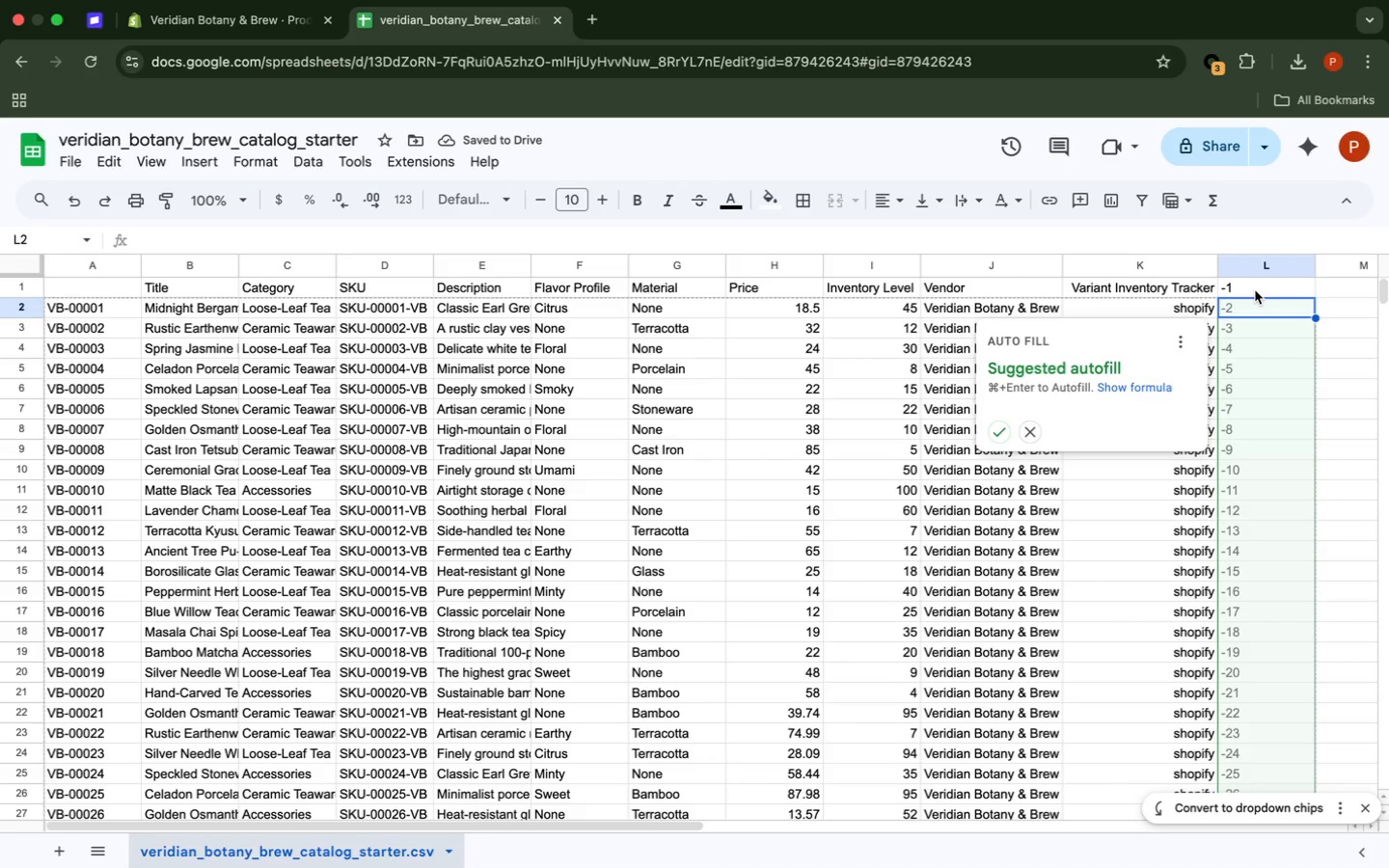 
left_click([1305, 292])
 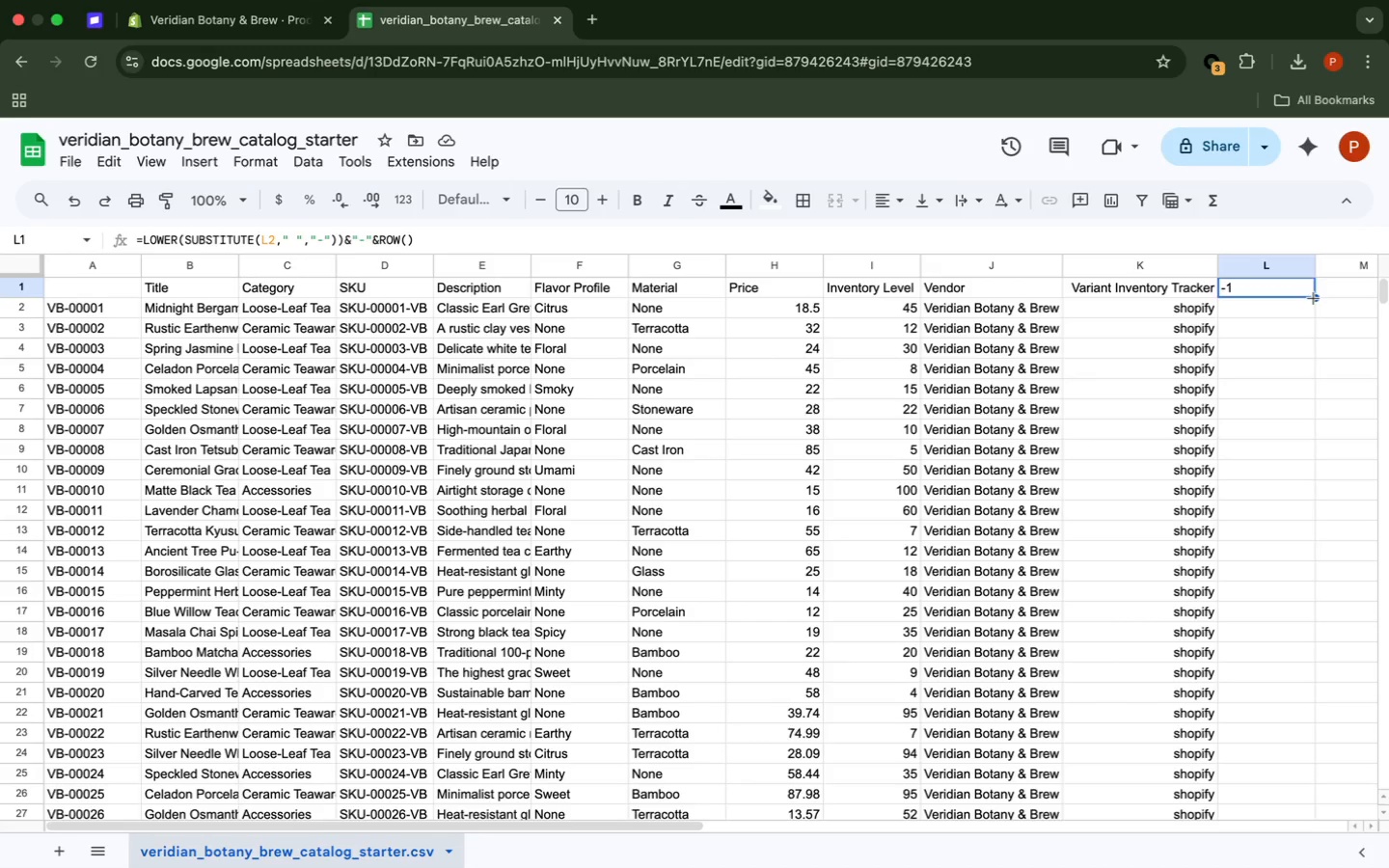 
left_click_drag(start_coordinate=[1314, 298], to_coordinate=[1329, 396])
 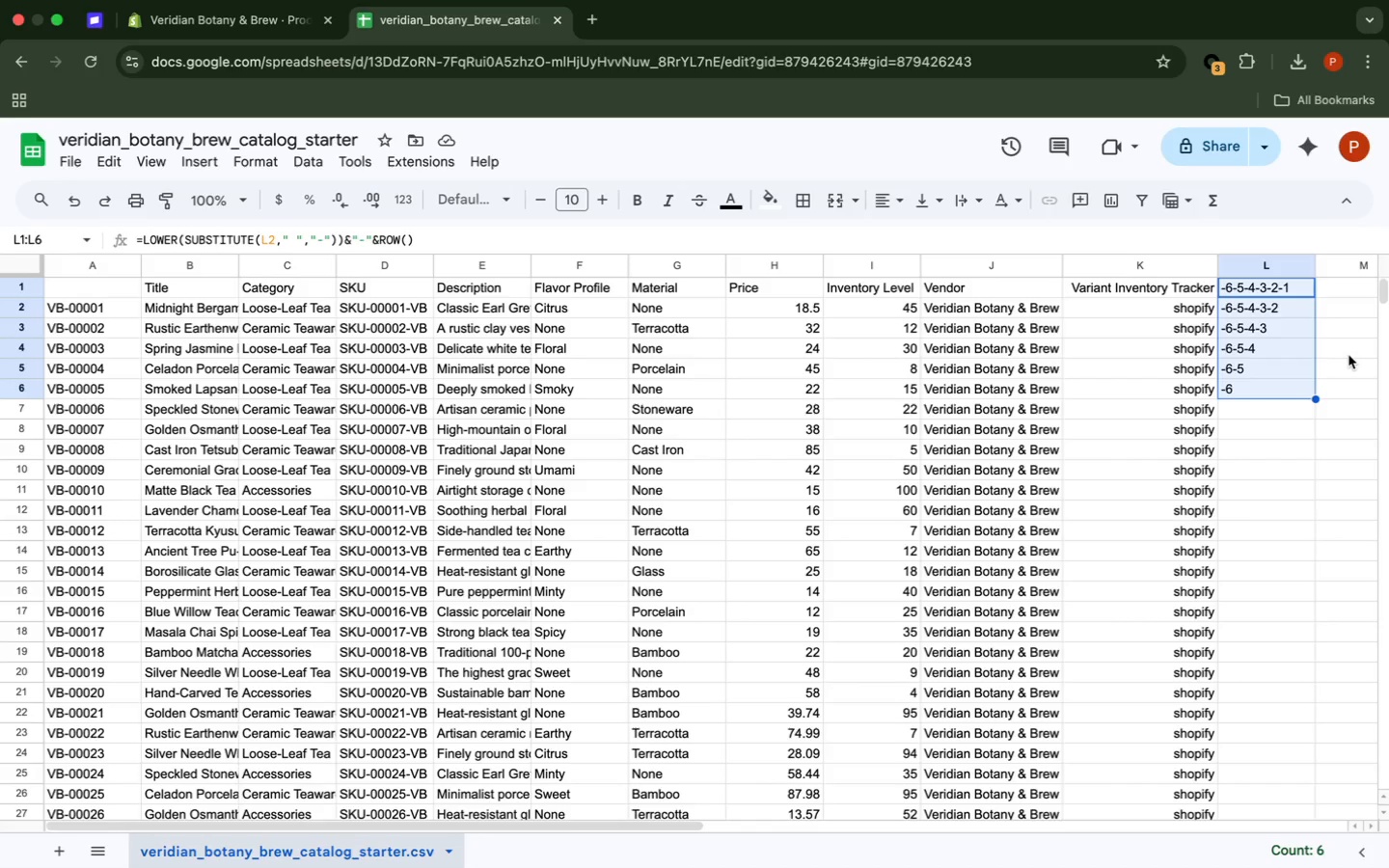 
wait(36.45)
 